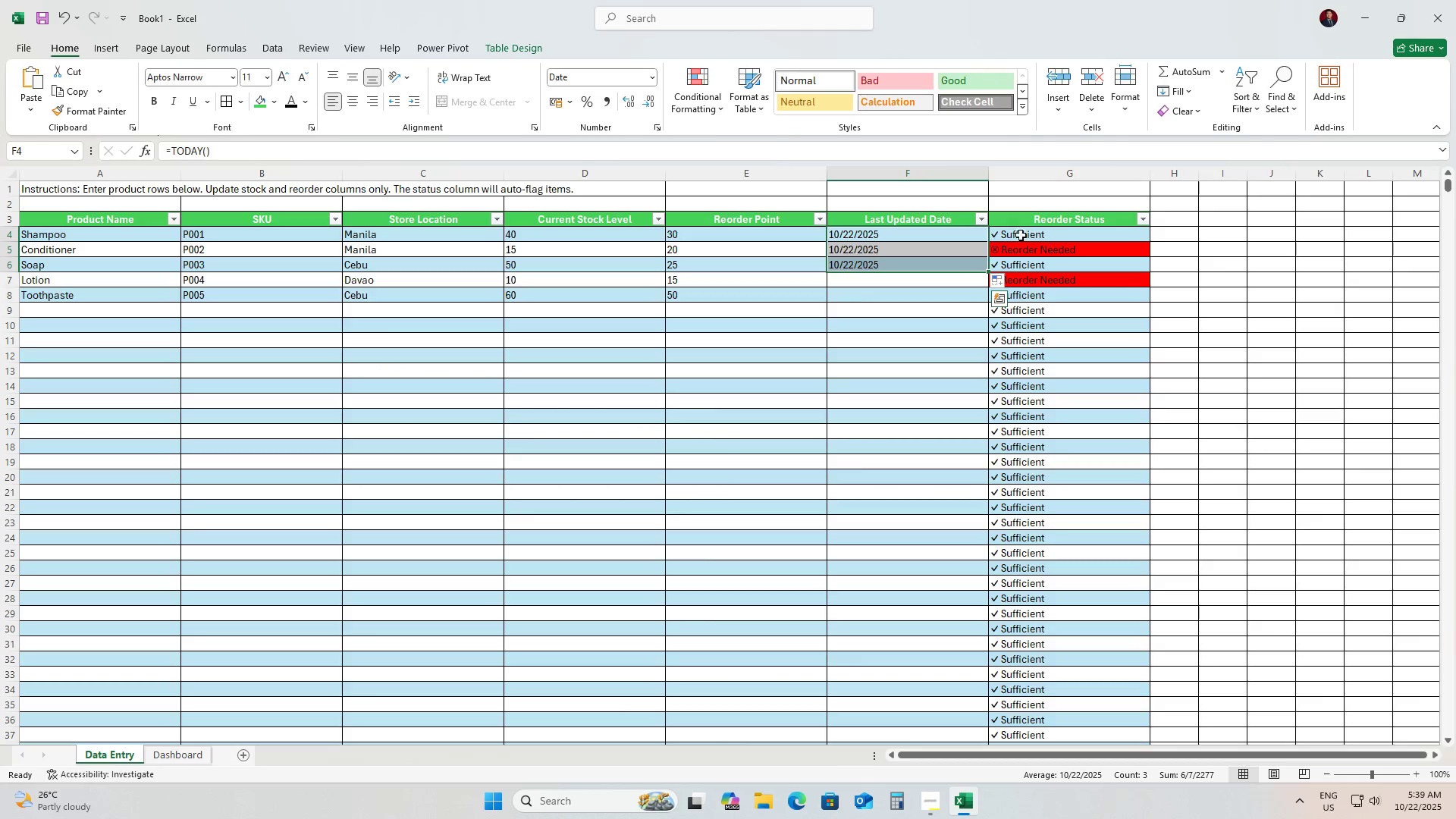 
left_click([966, 235])
 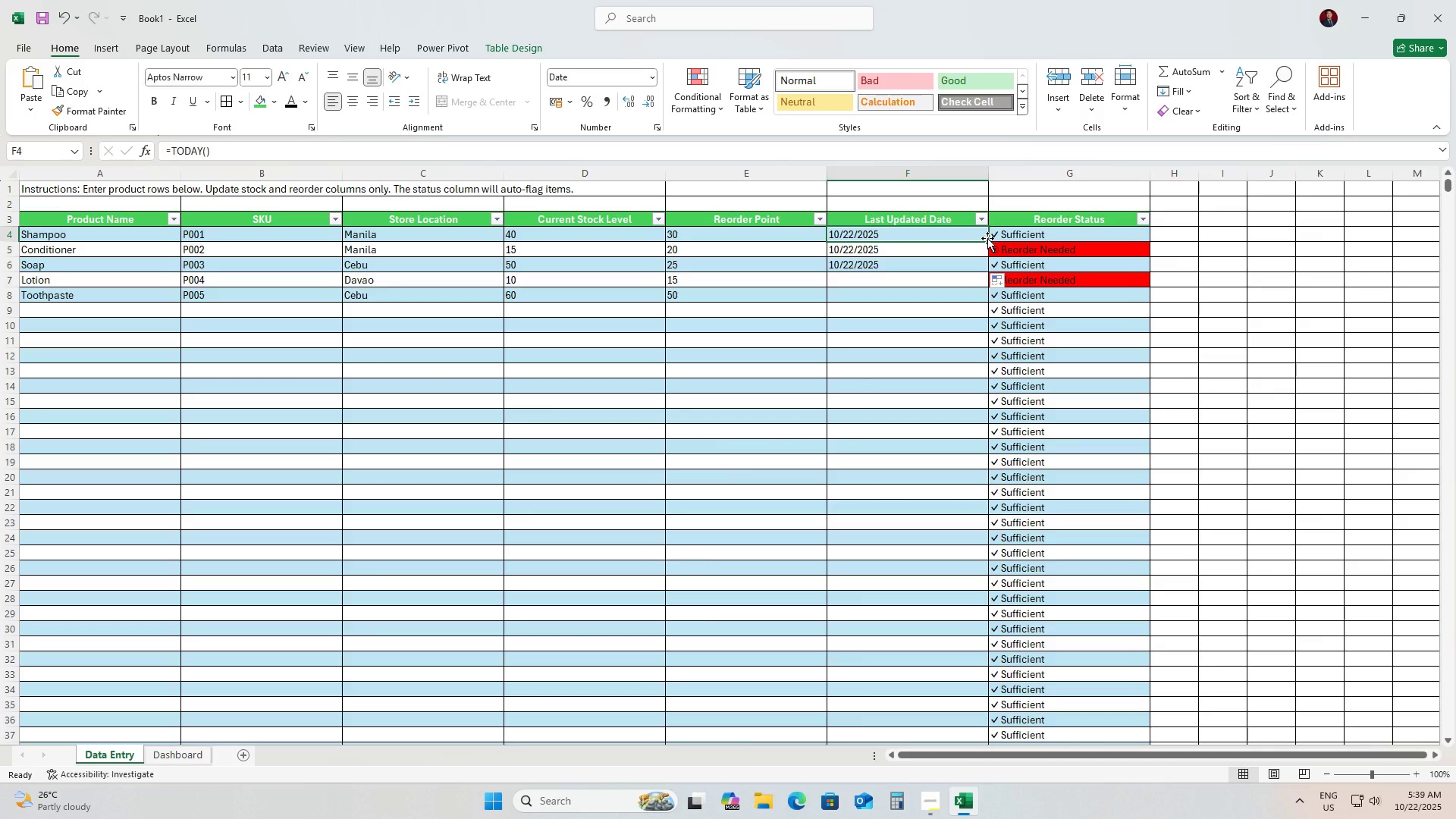 
left_click([987, 238])
 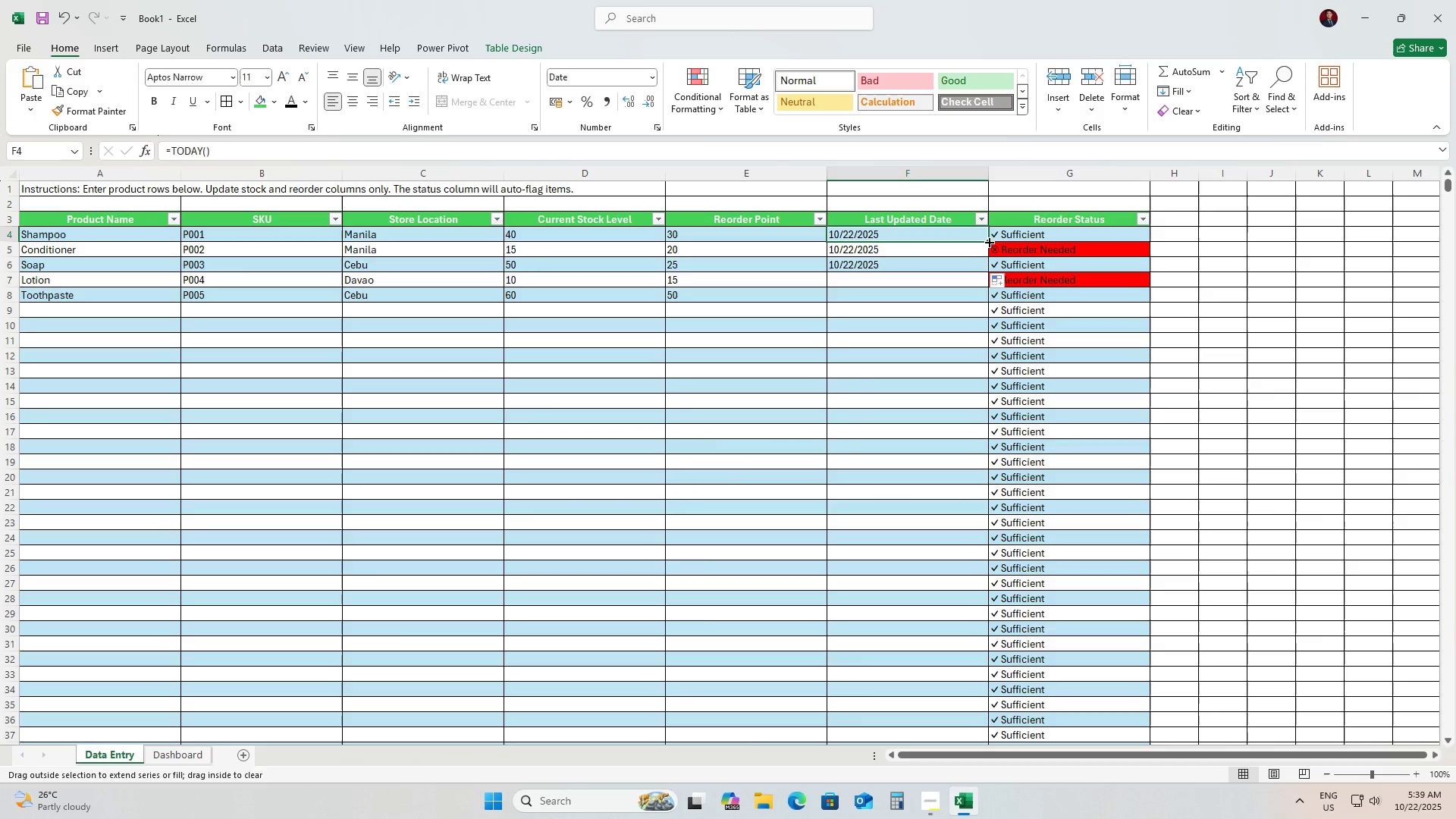 
double_click([988, 241])
 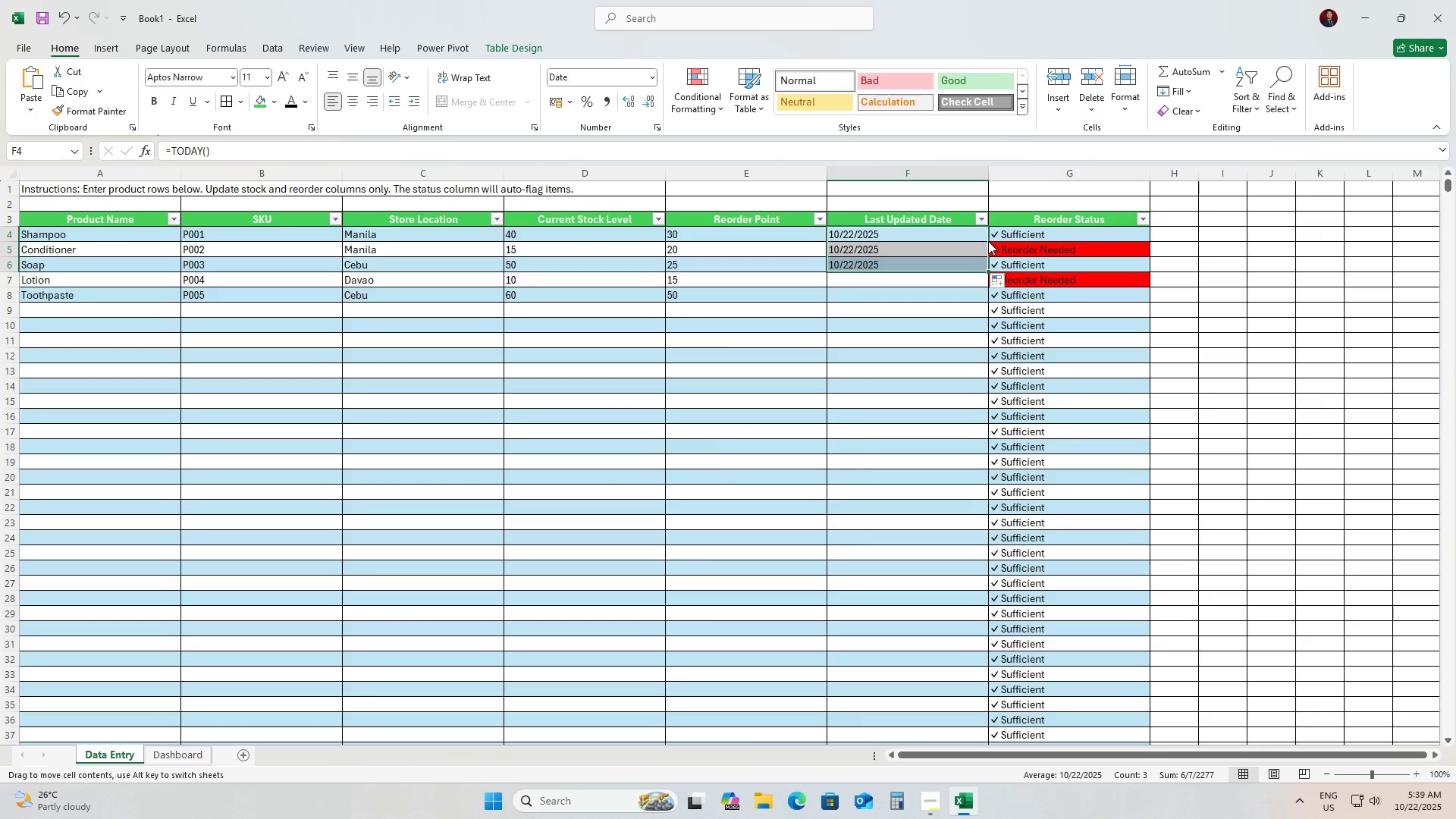 
triple_click([988, 241])
 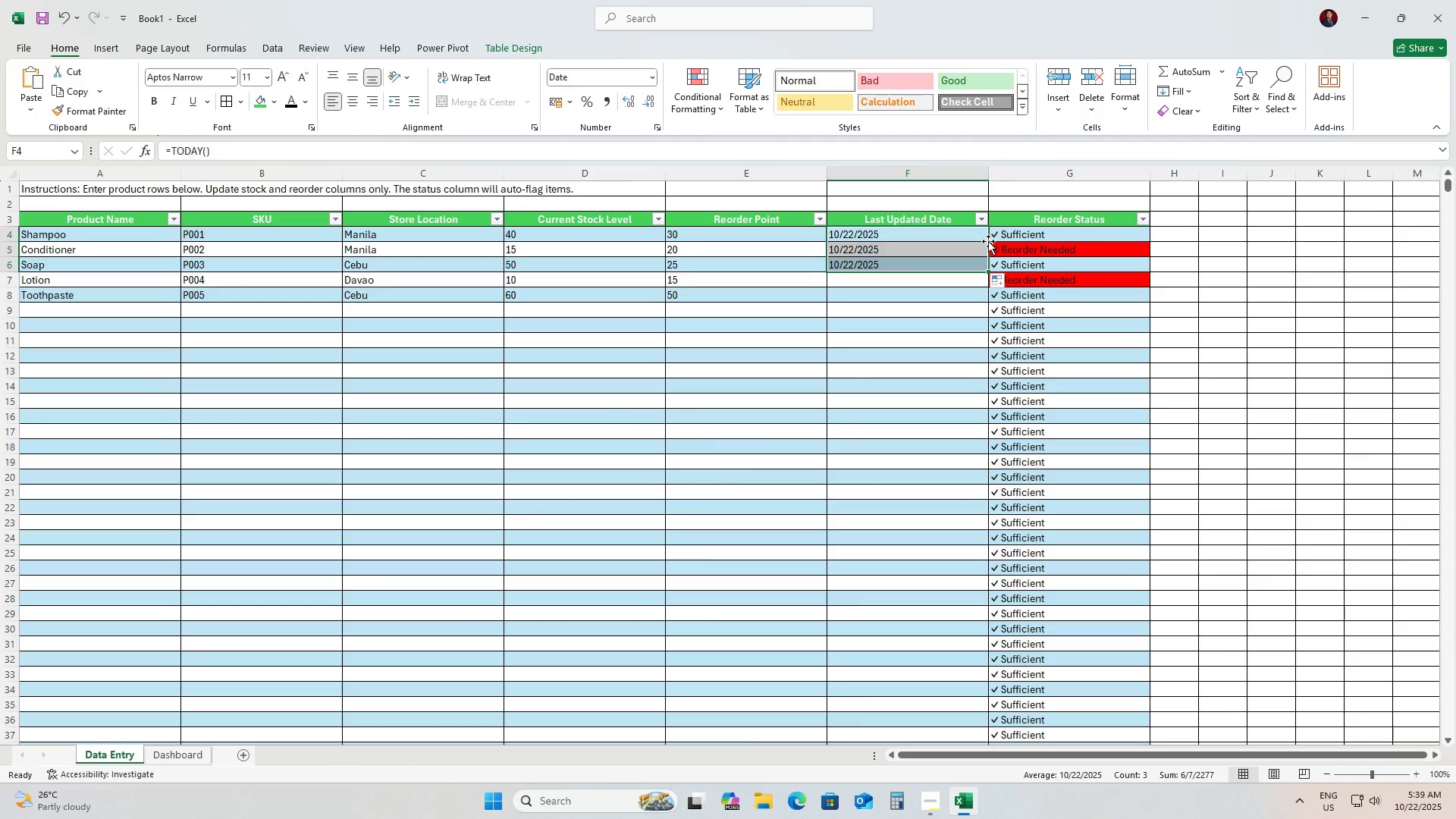 
triple_click([988, 241])
 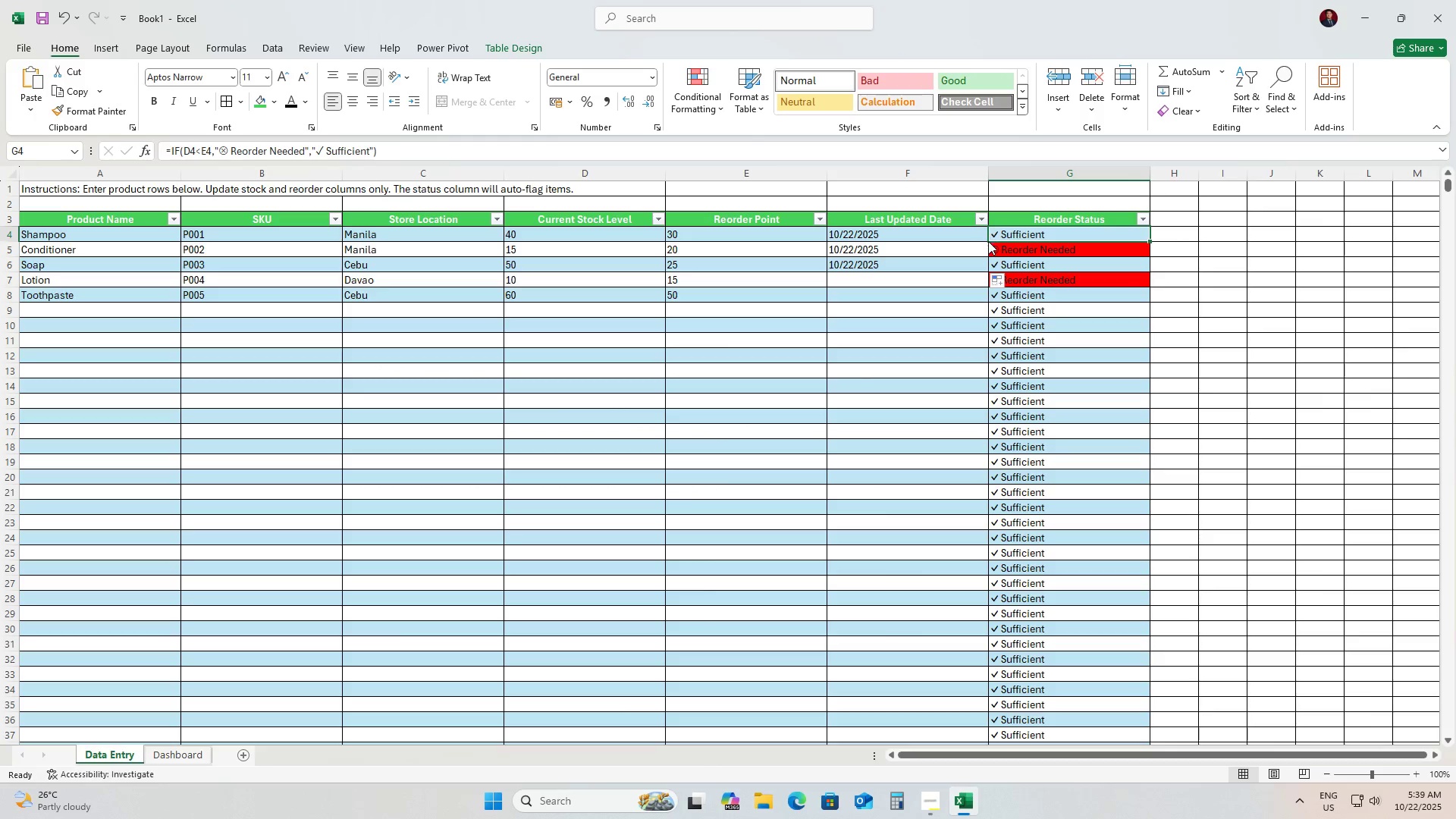 
triple_click([988, 241])
 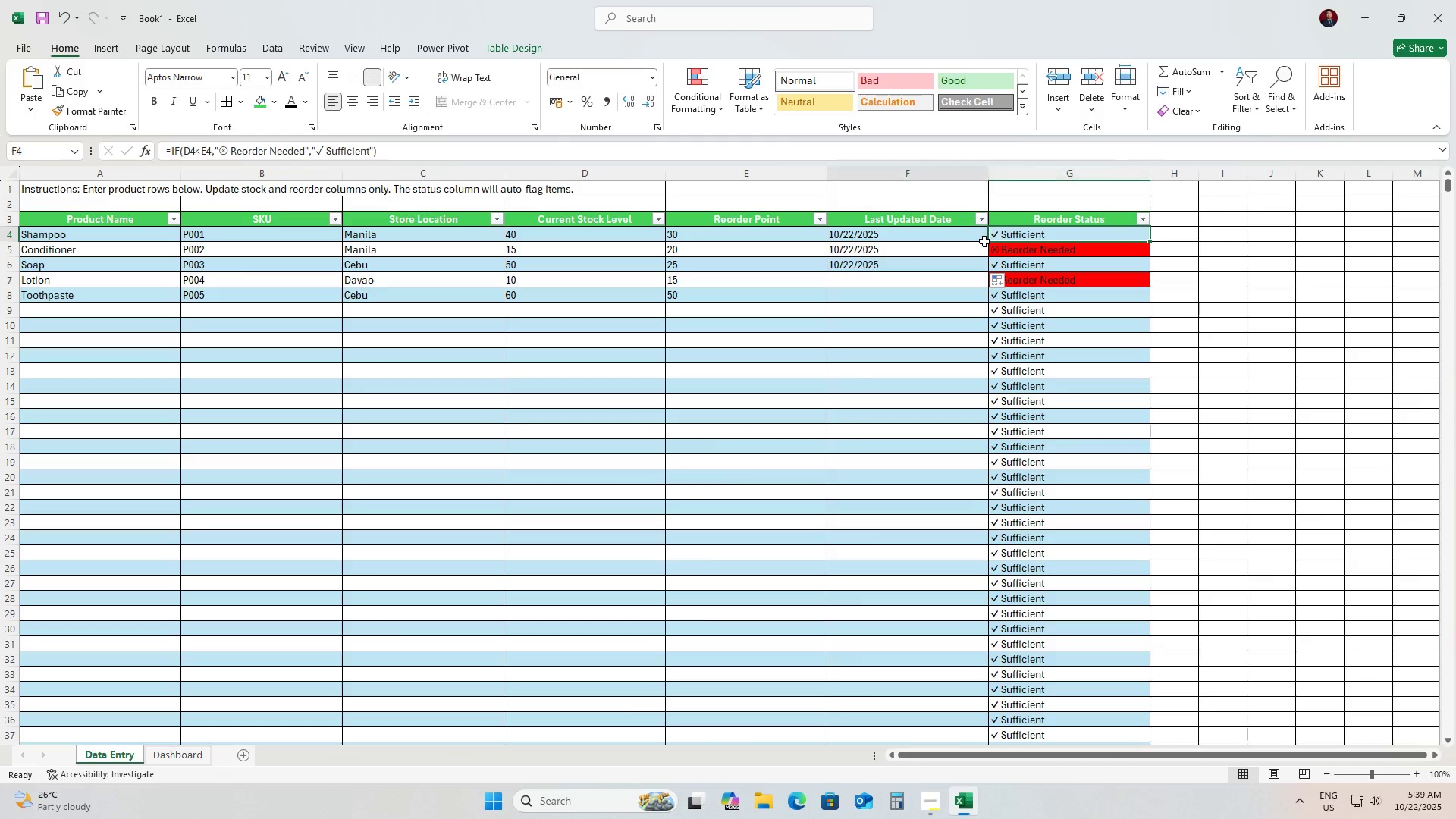 
triple_click([984, 241])
 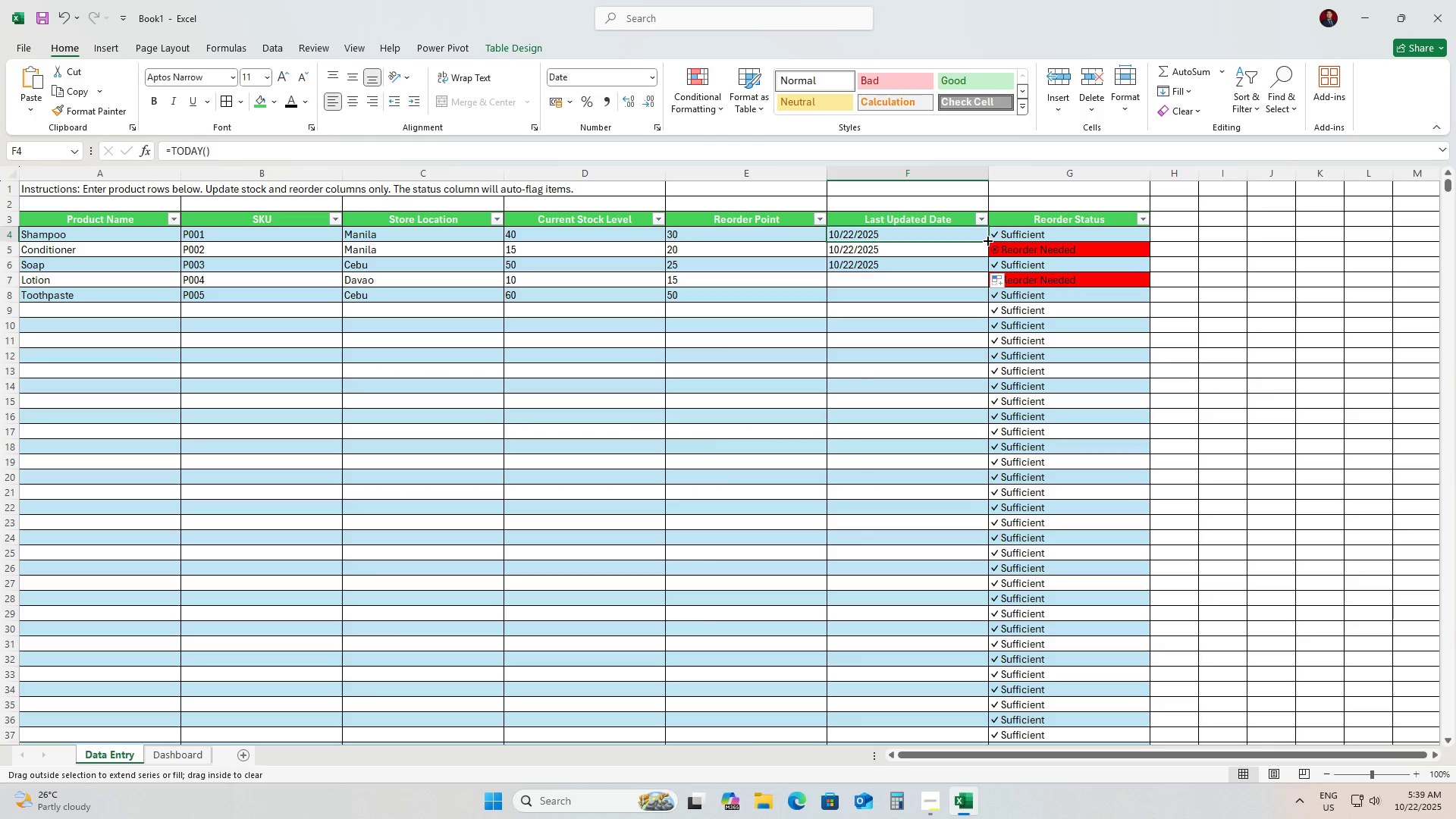 
double_click([987, 240])
 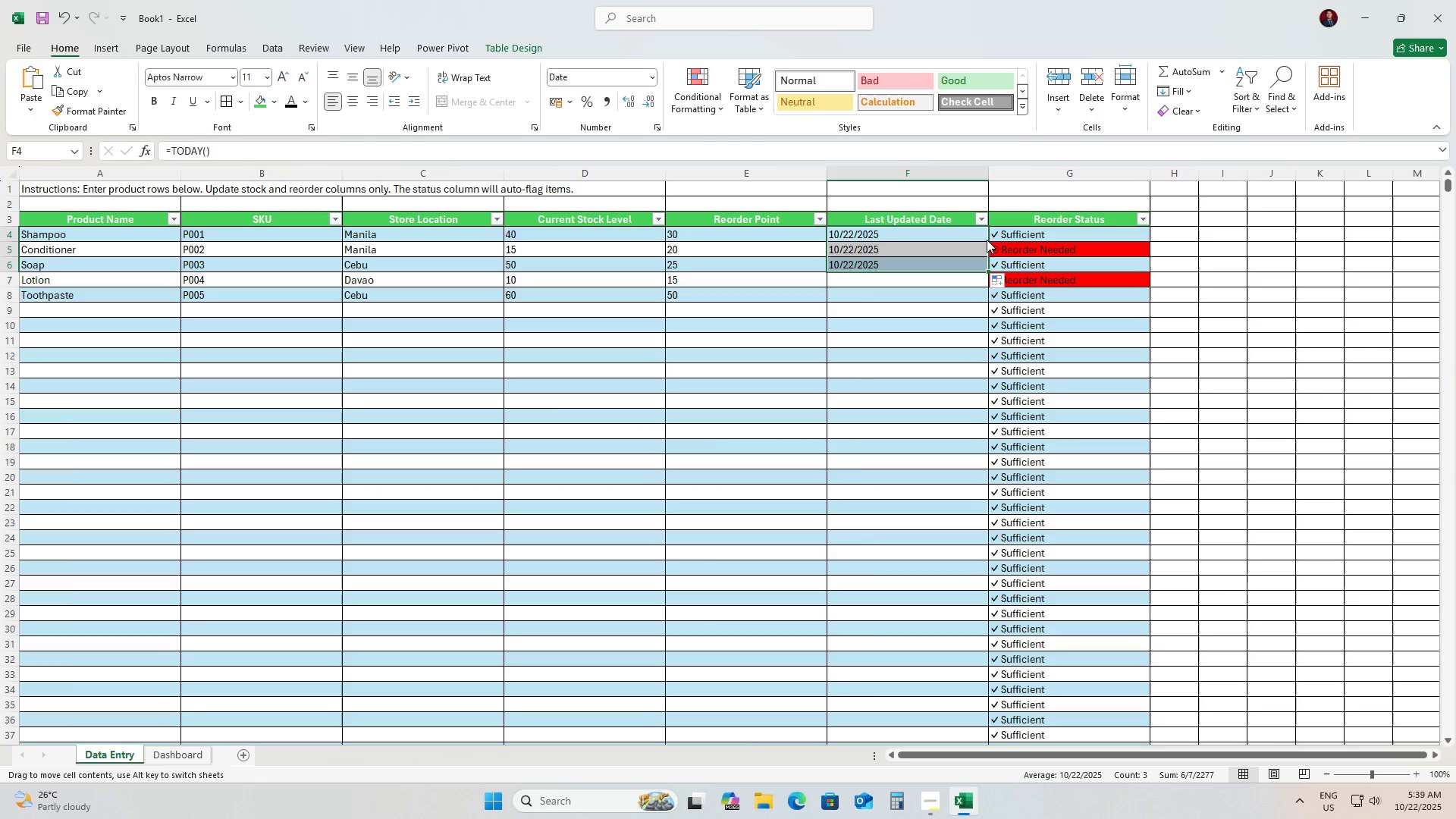 
triple_click([987, 240])
 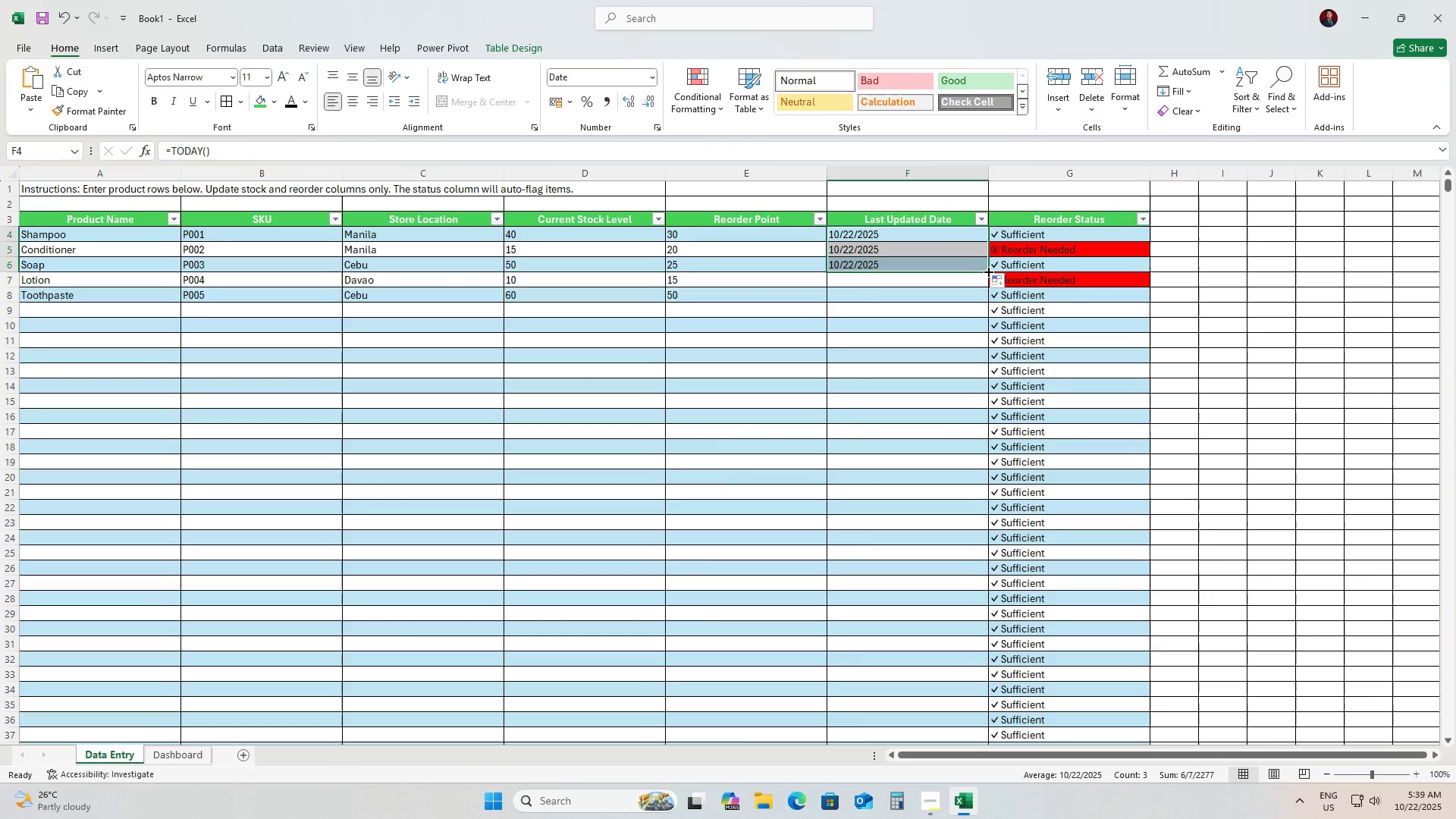 
double_click([987, 271])
 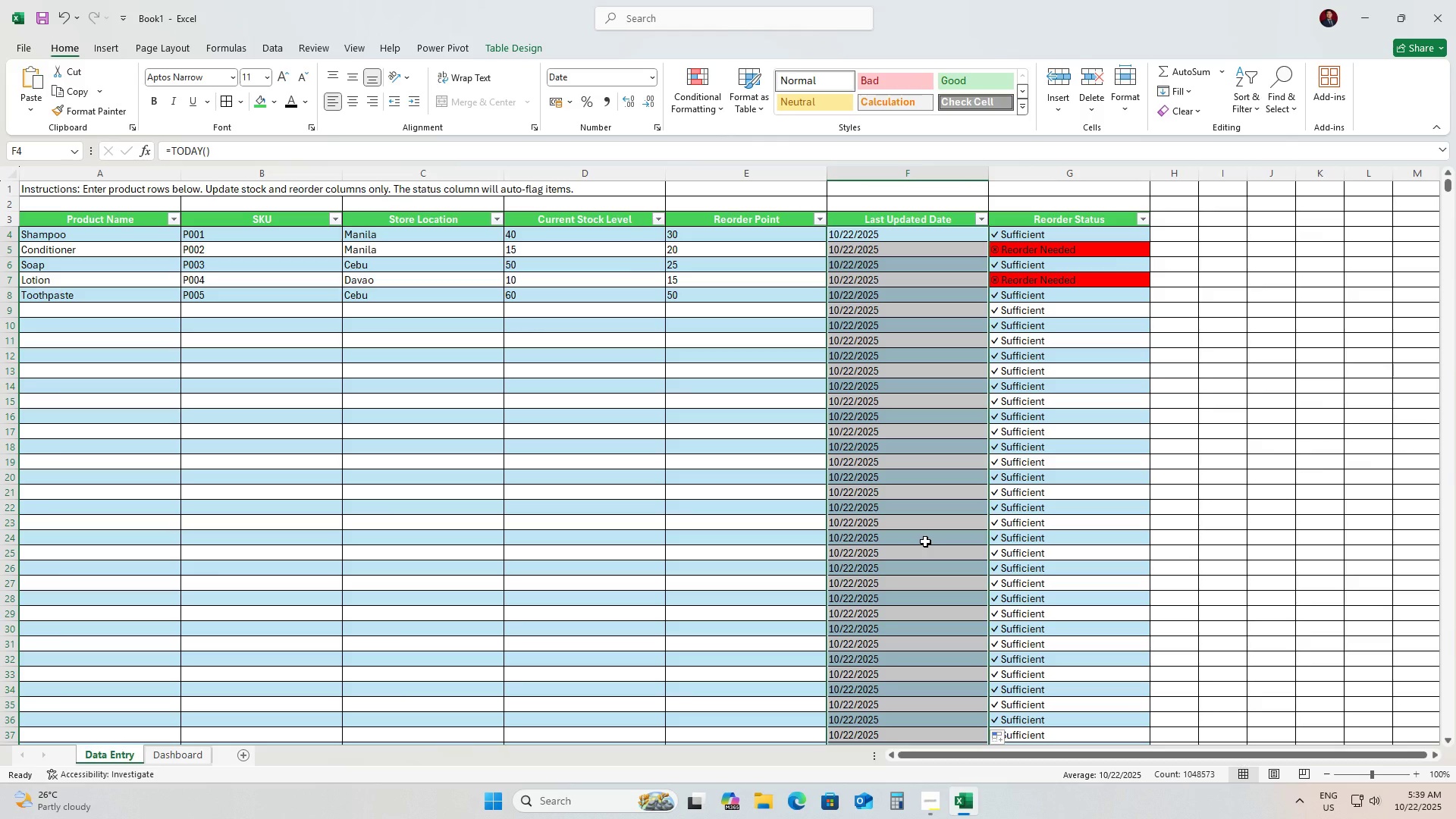 
left_click([925, 541])
 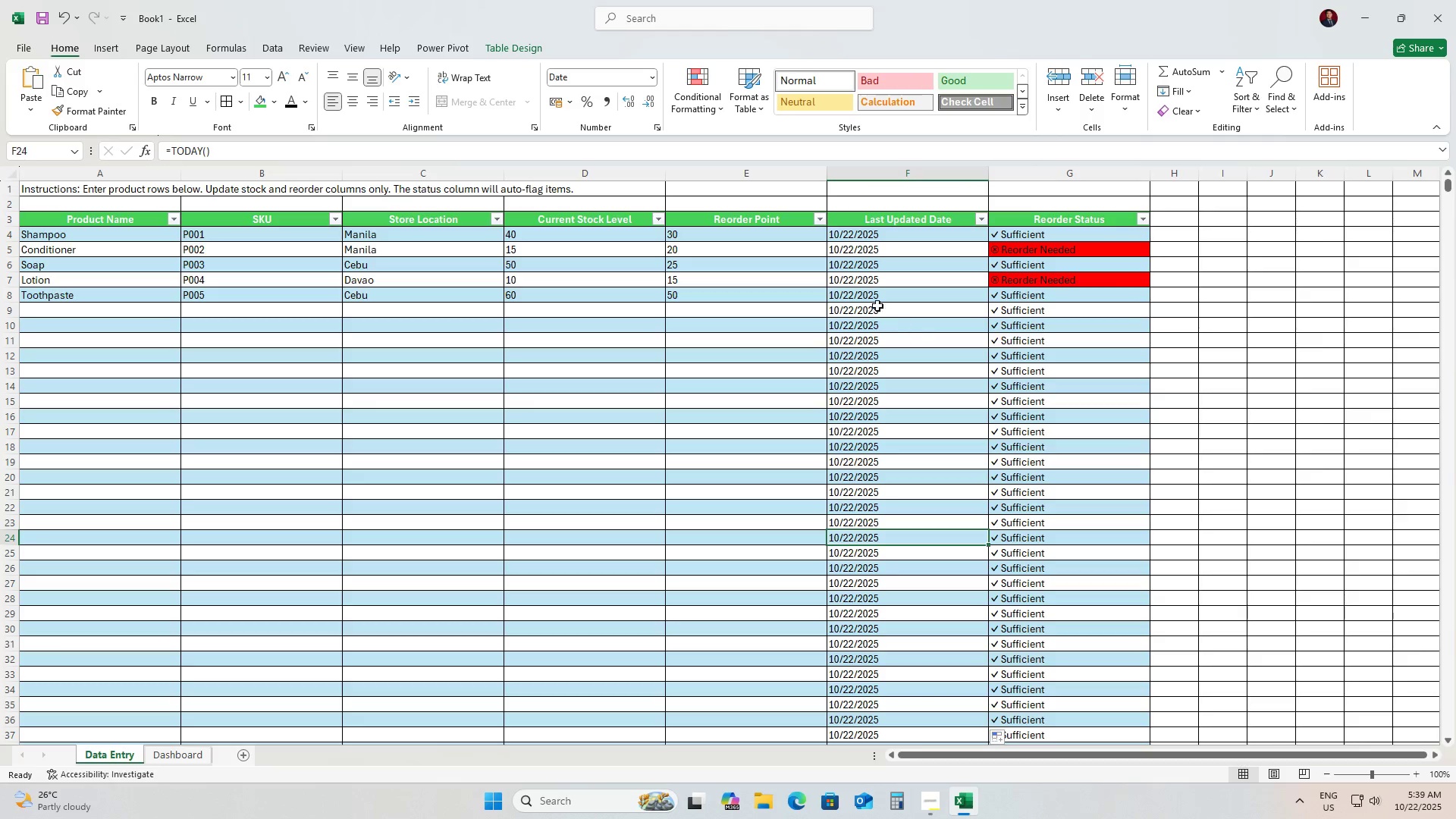 
left_click([871, 302])
 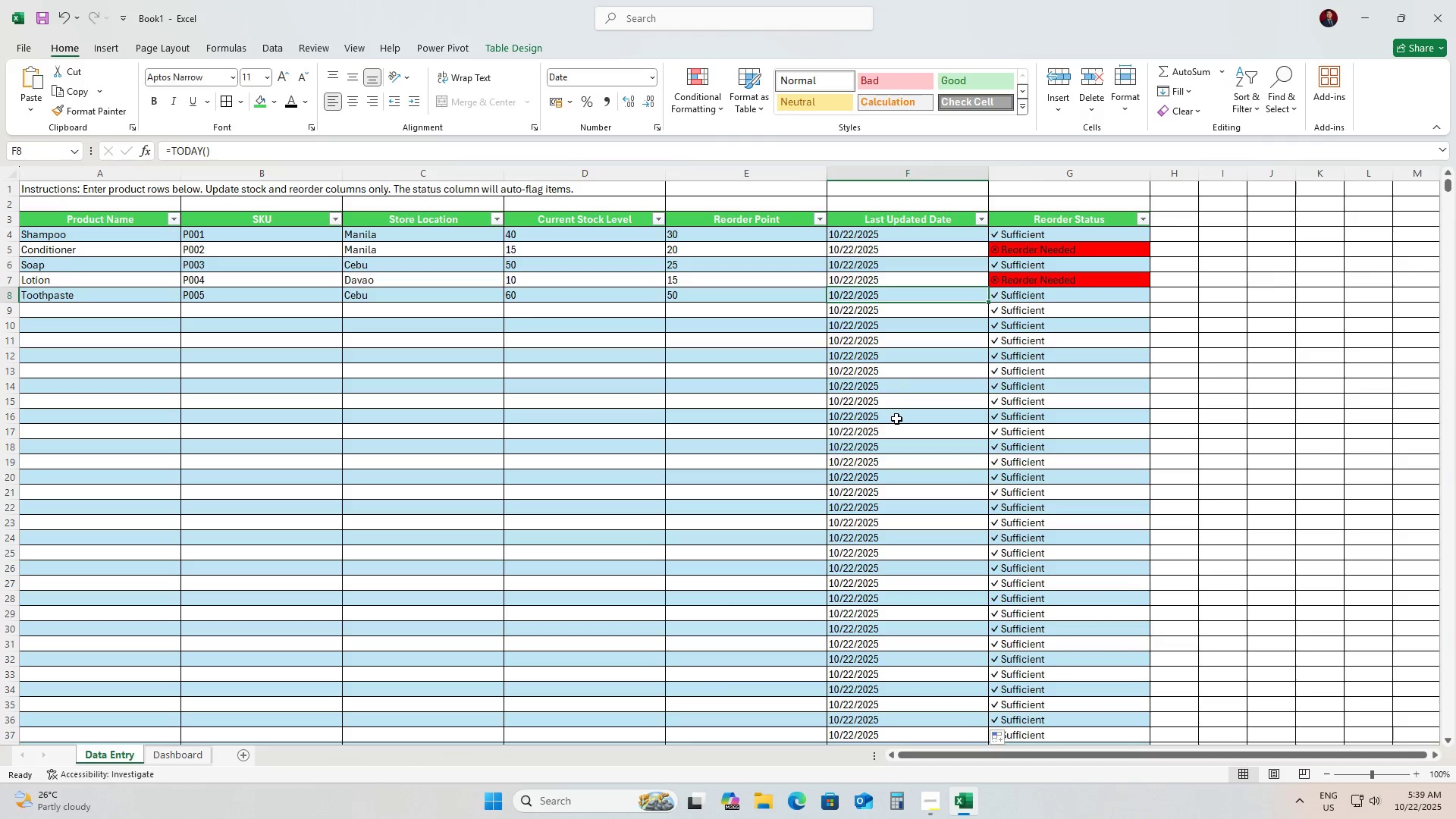 
scroll: coordinate [896, 419], scroll_direction: up, amount: 10.0
 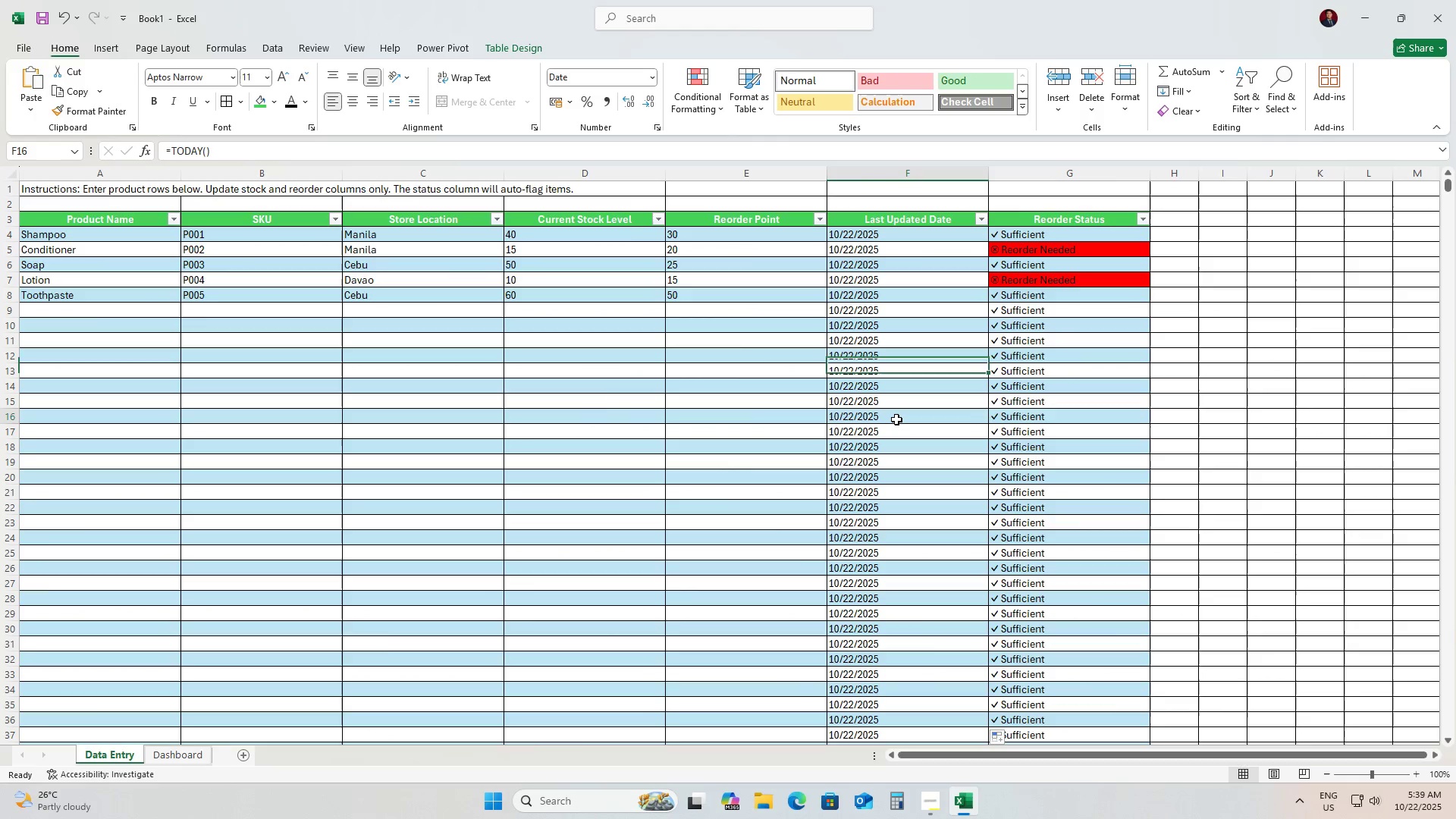 
left_click([896, 419])
 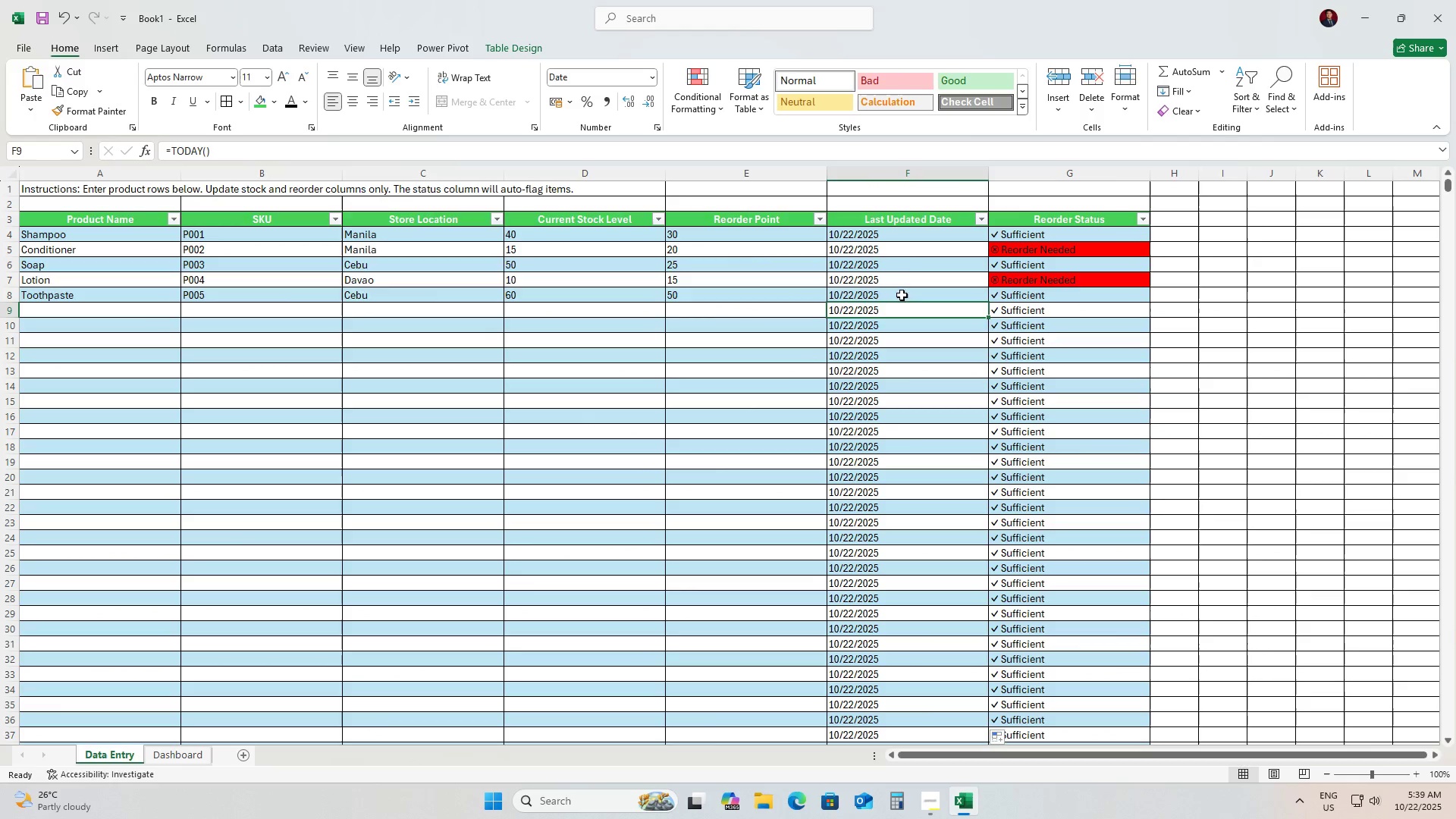 
double_click([904, 268])
 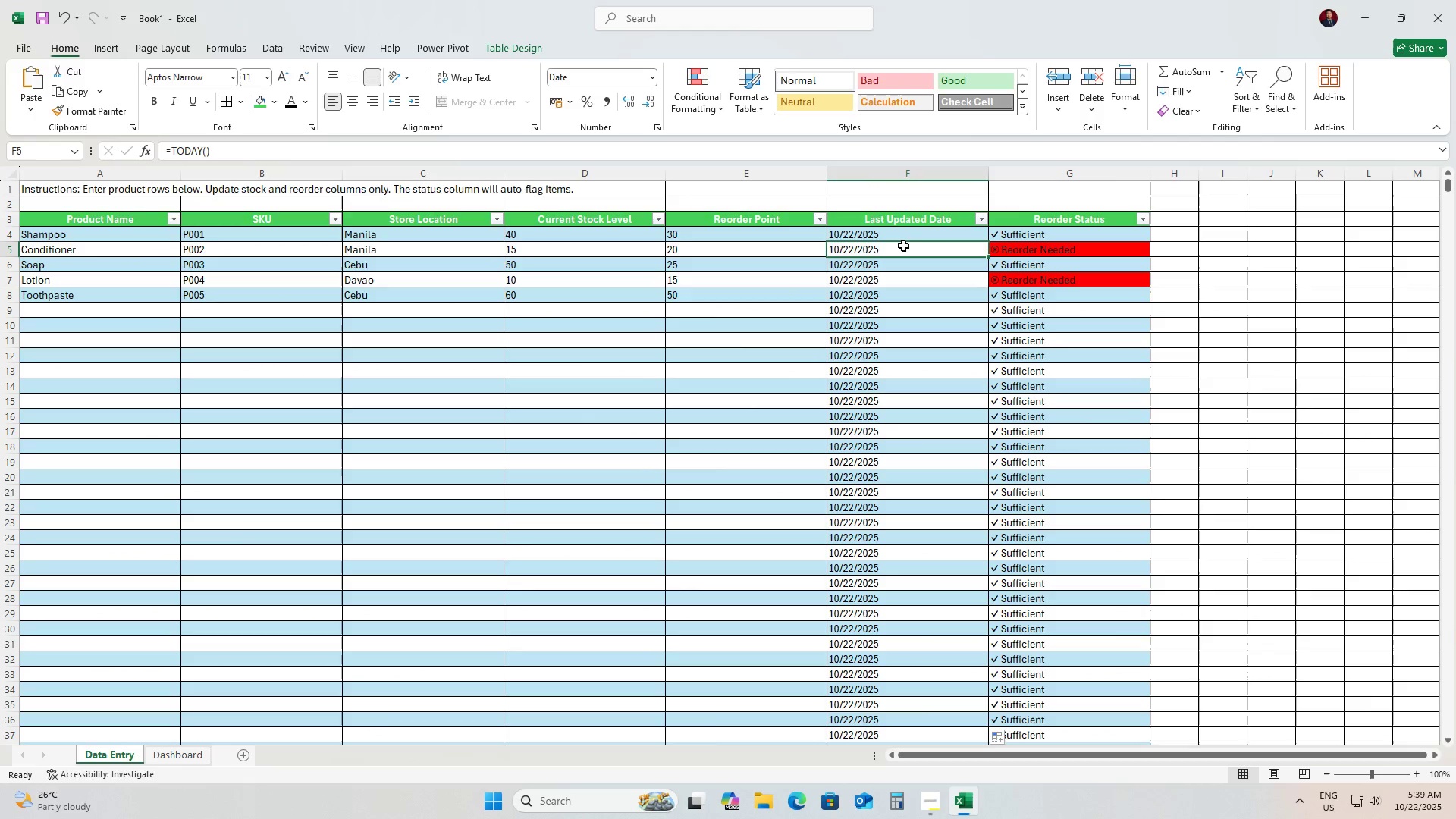 
triple_click([903, 246])
 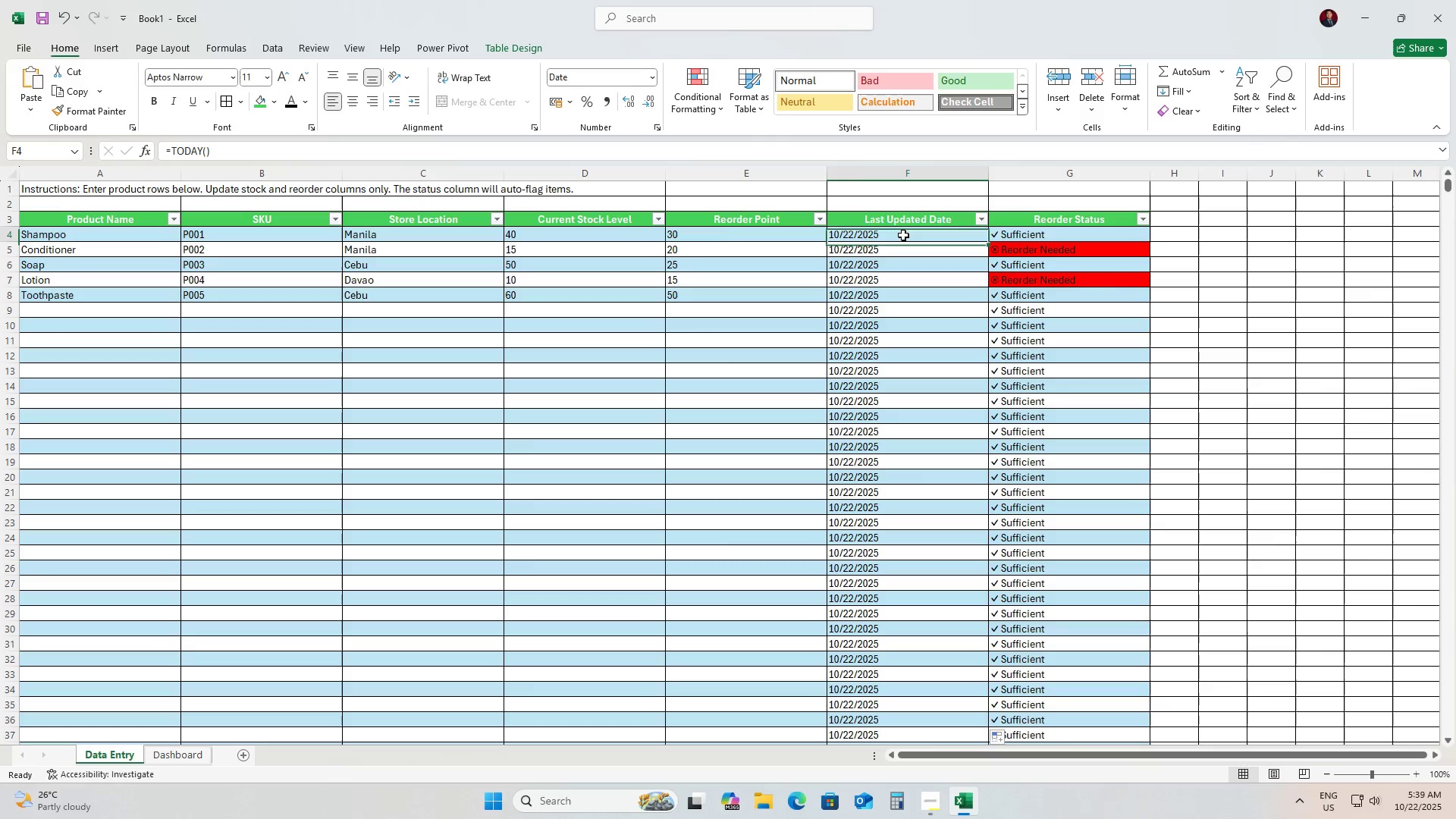 
triple_click([903, 235])
 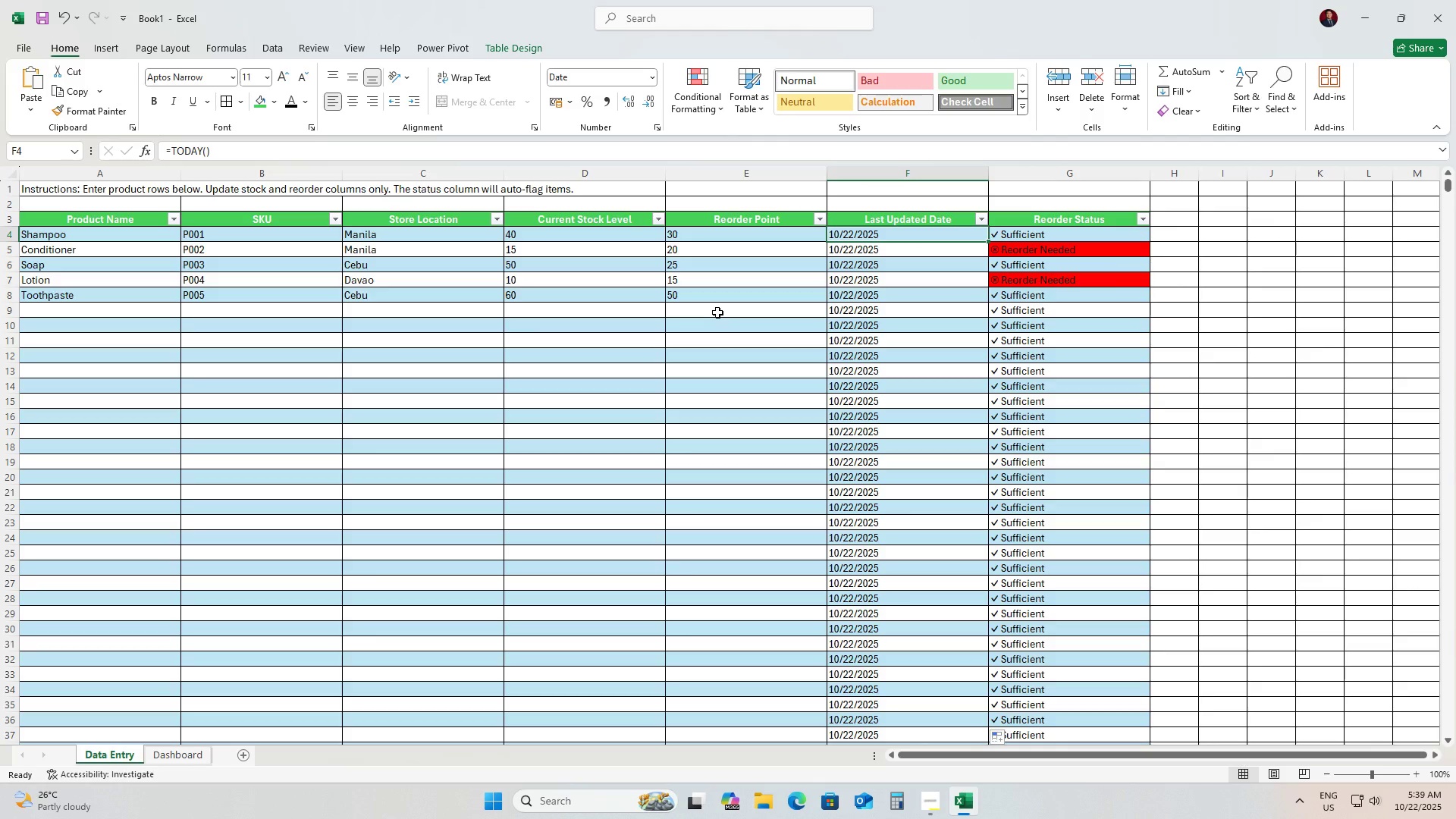 
left_click([717, 312])
 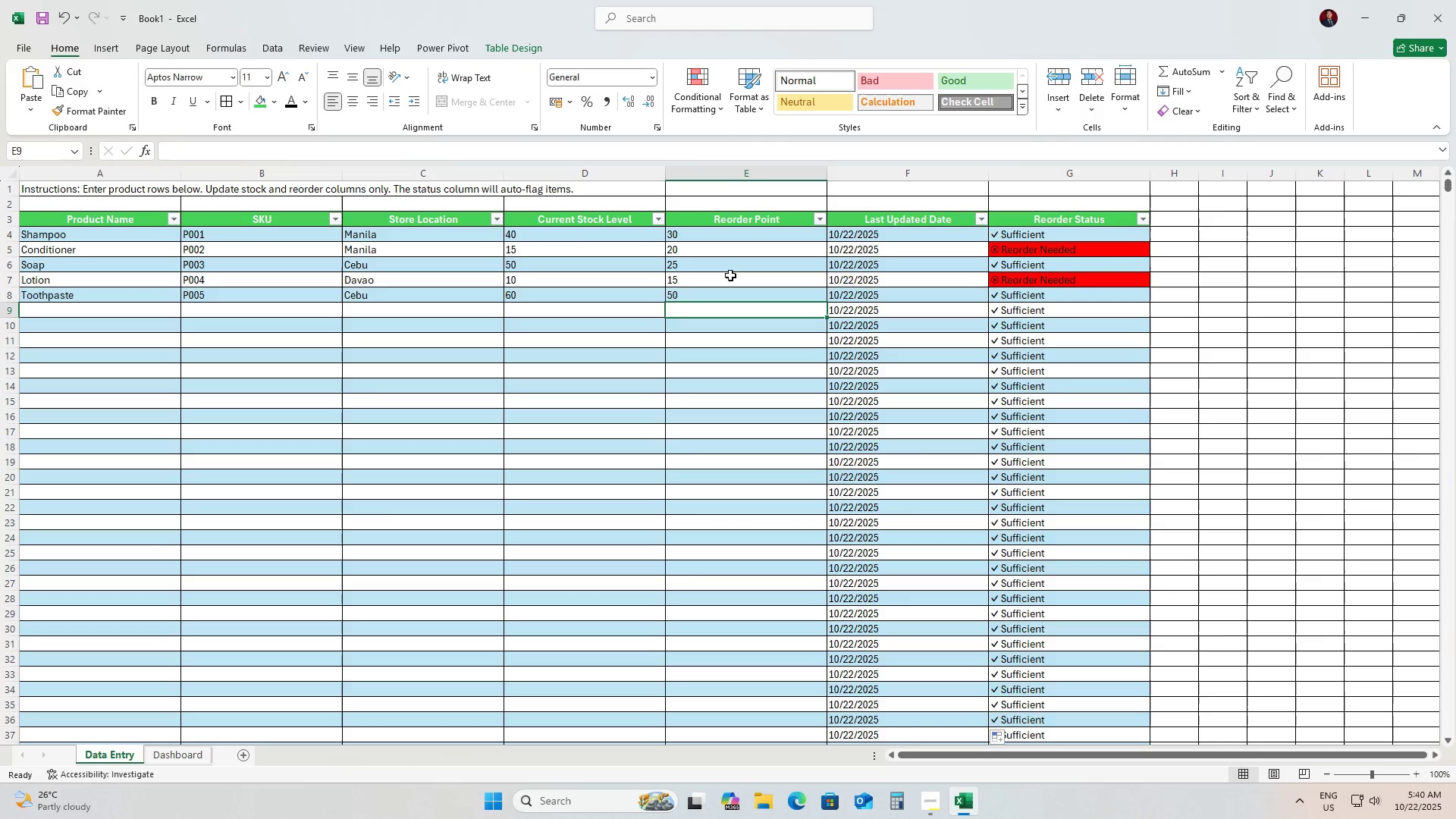 
left_click([709, 242])
 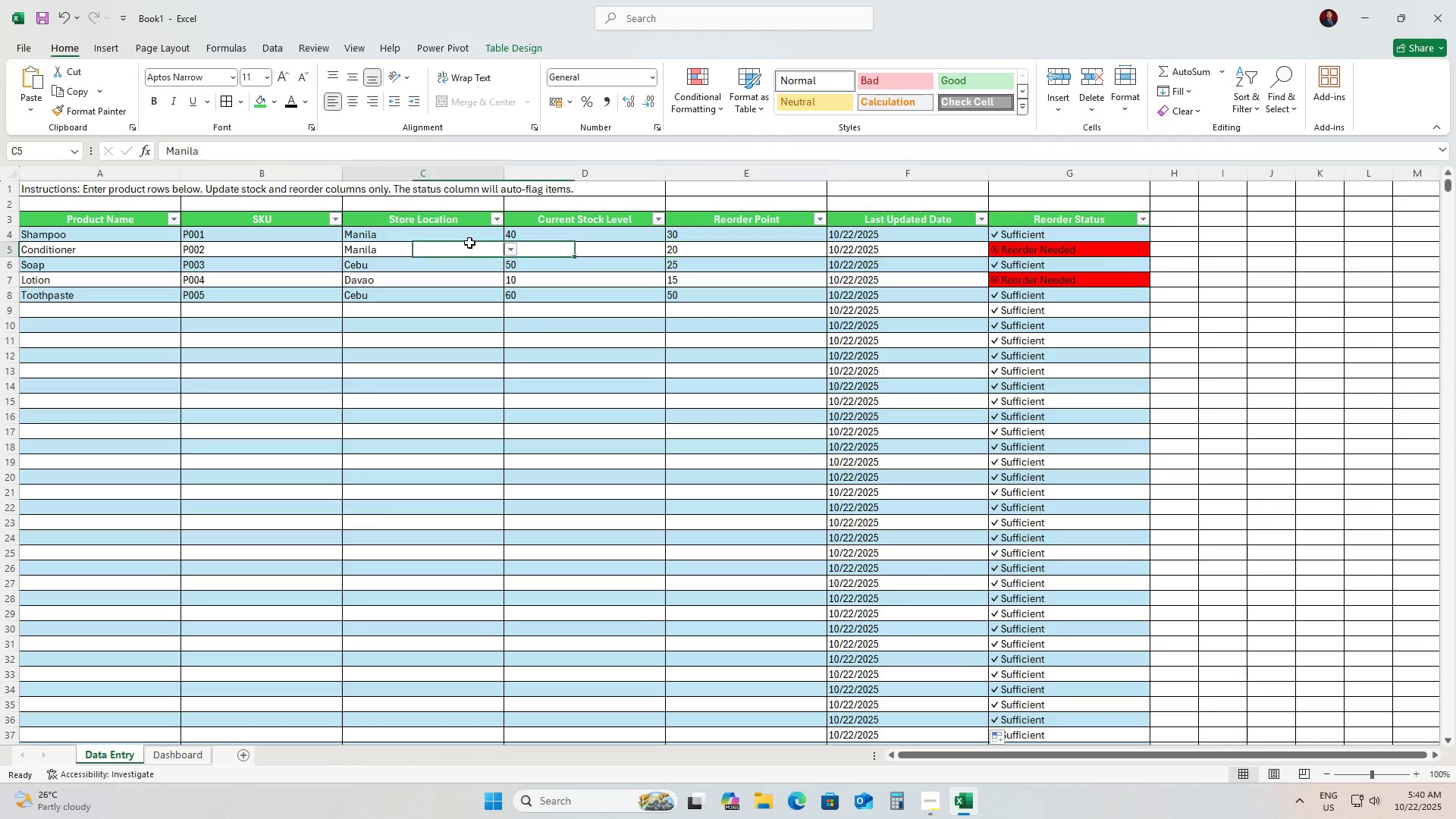 
left_click([469, 243])
 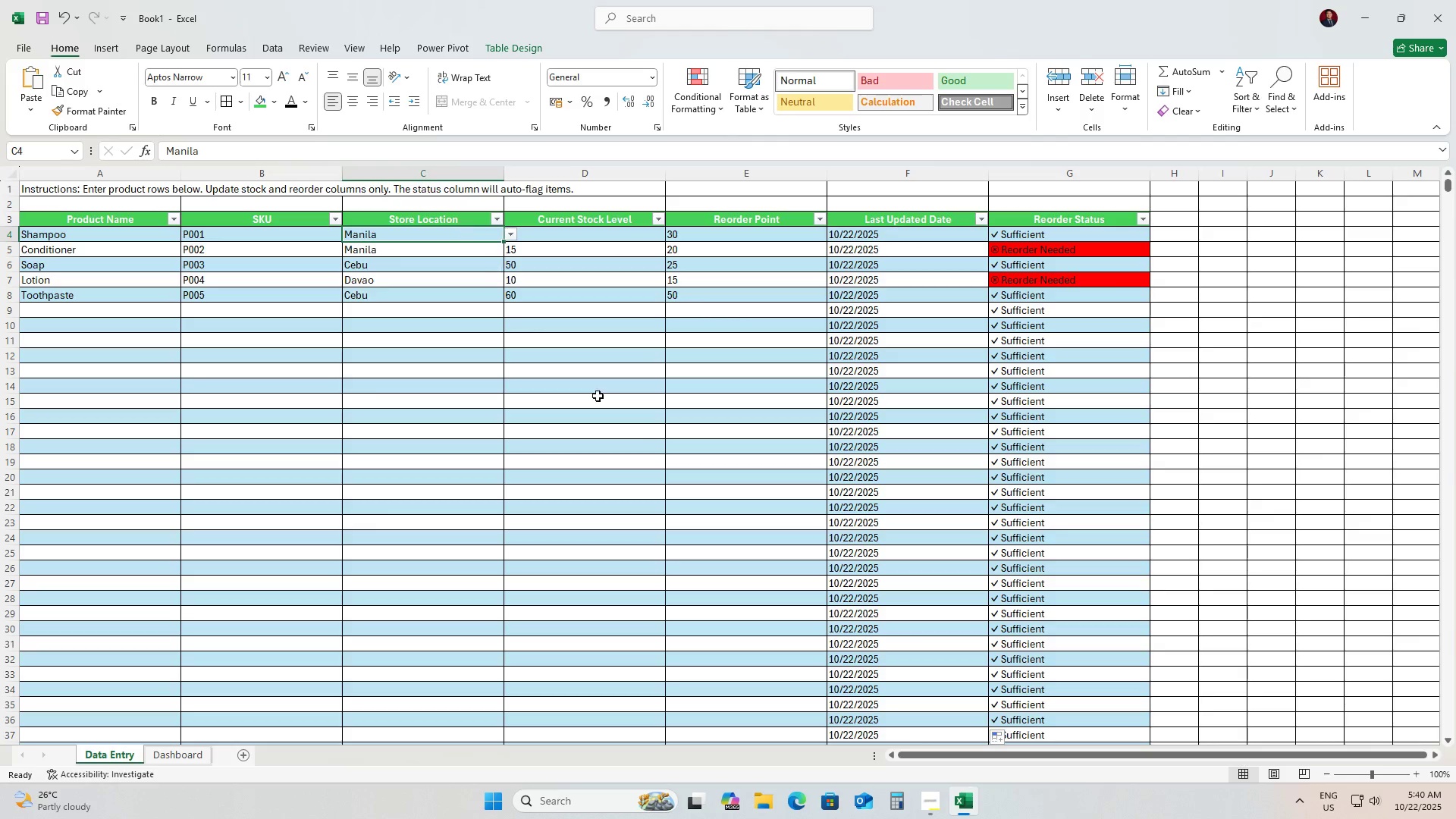 
double_click([637, 438])
 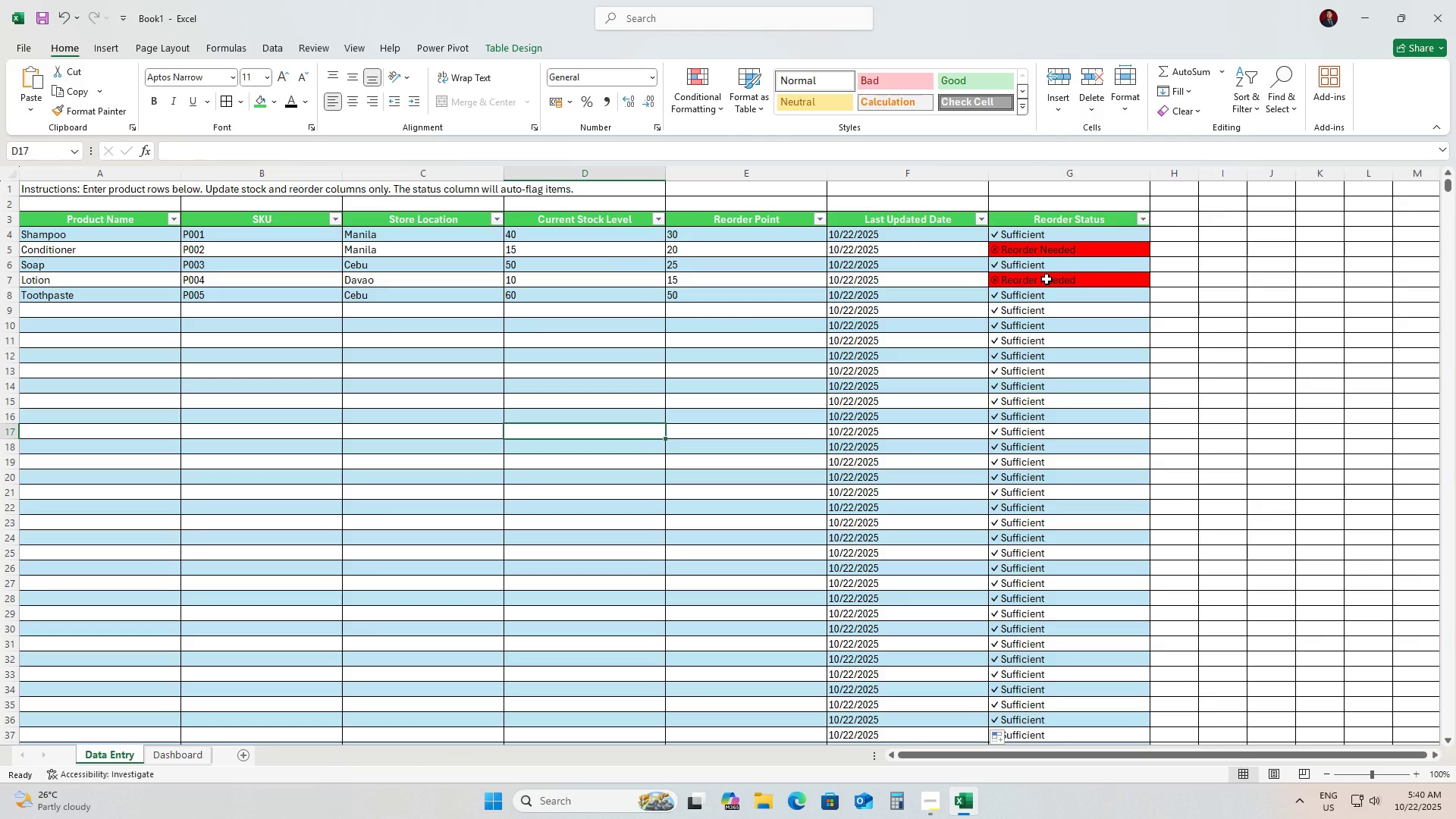 
left_click([1046, 279])
 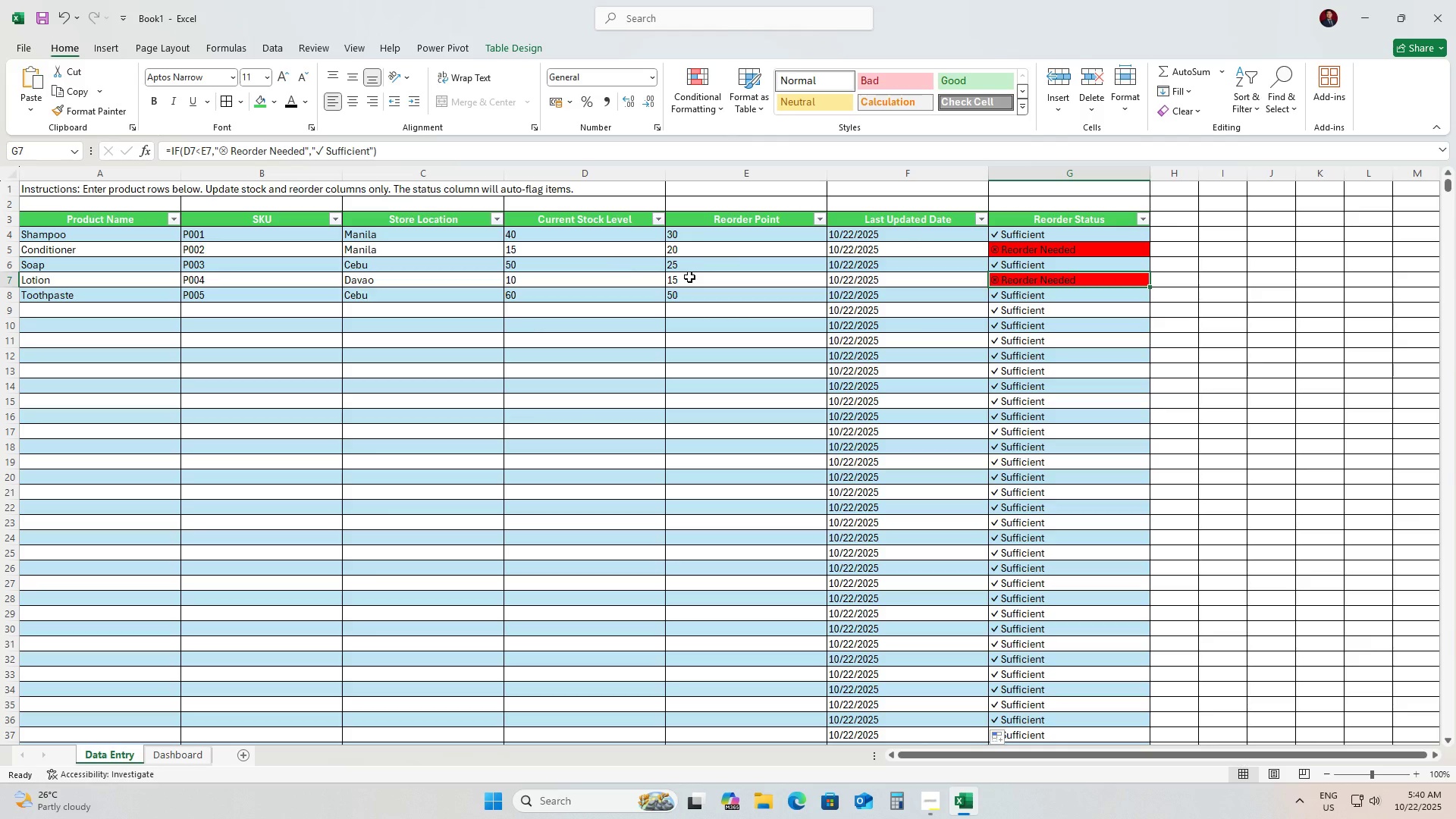 
left_click([734, 275])
 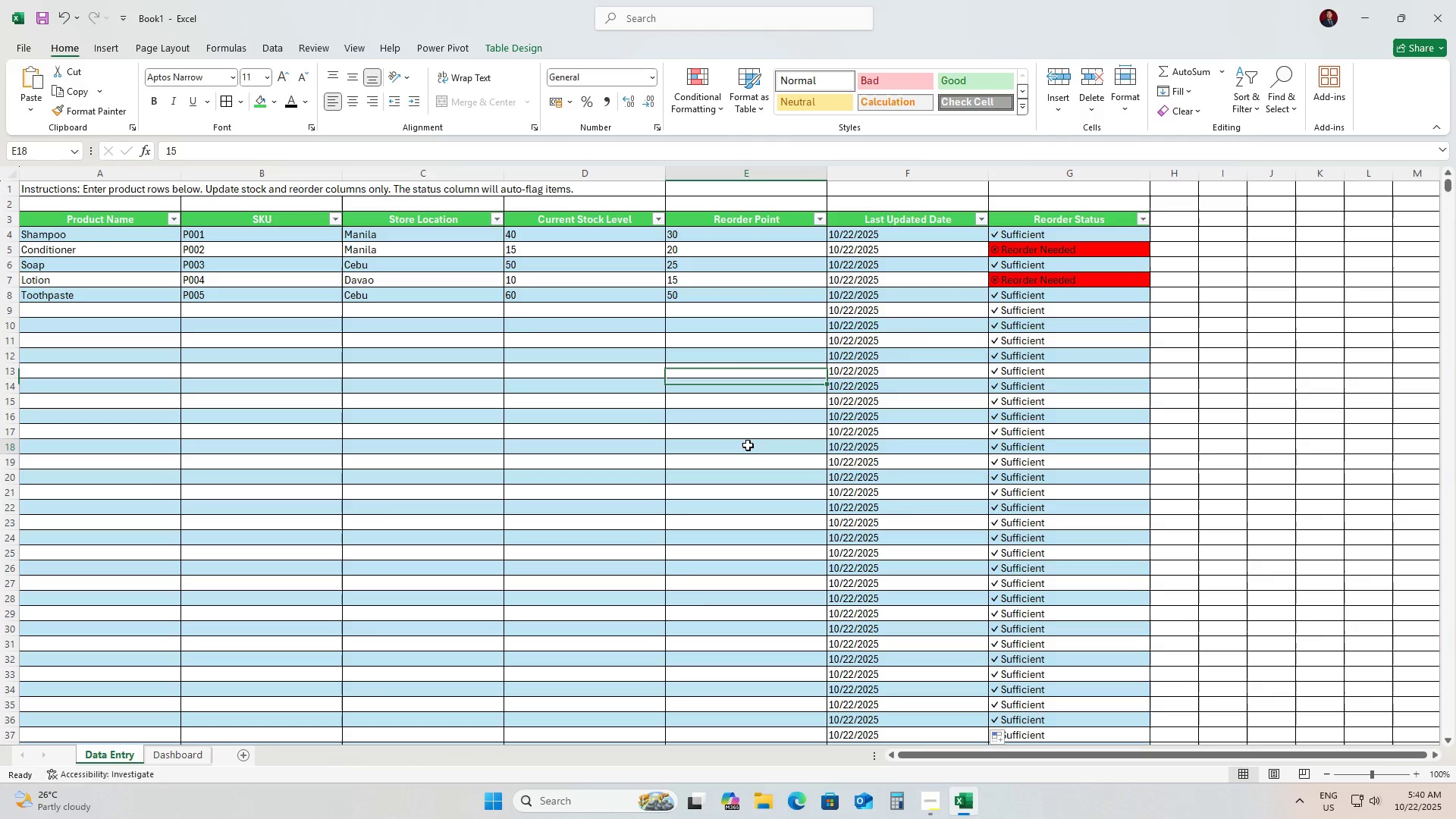 
left_click([748, 445])
 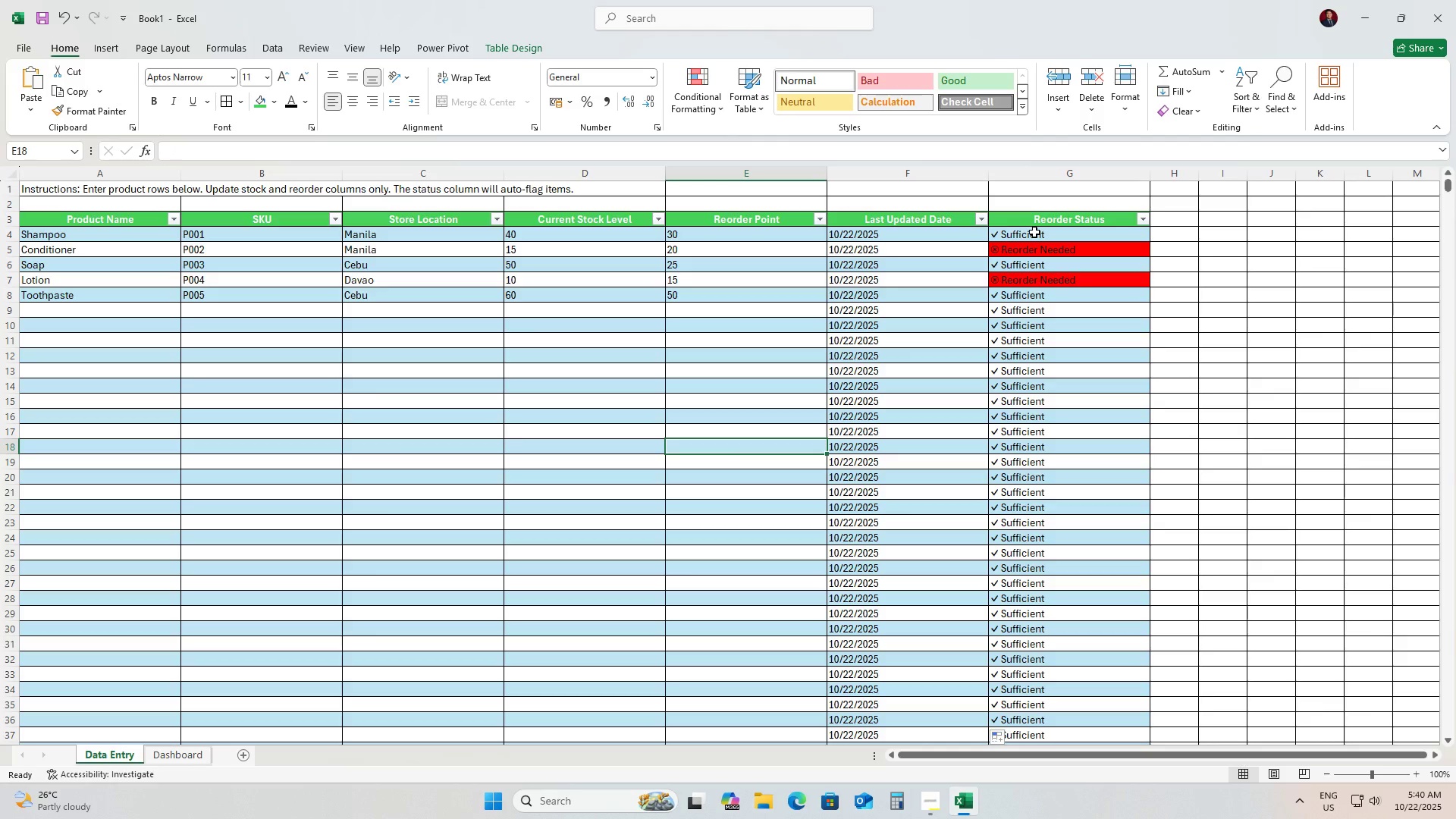 
left_click([1036, 234])
 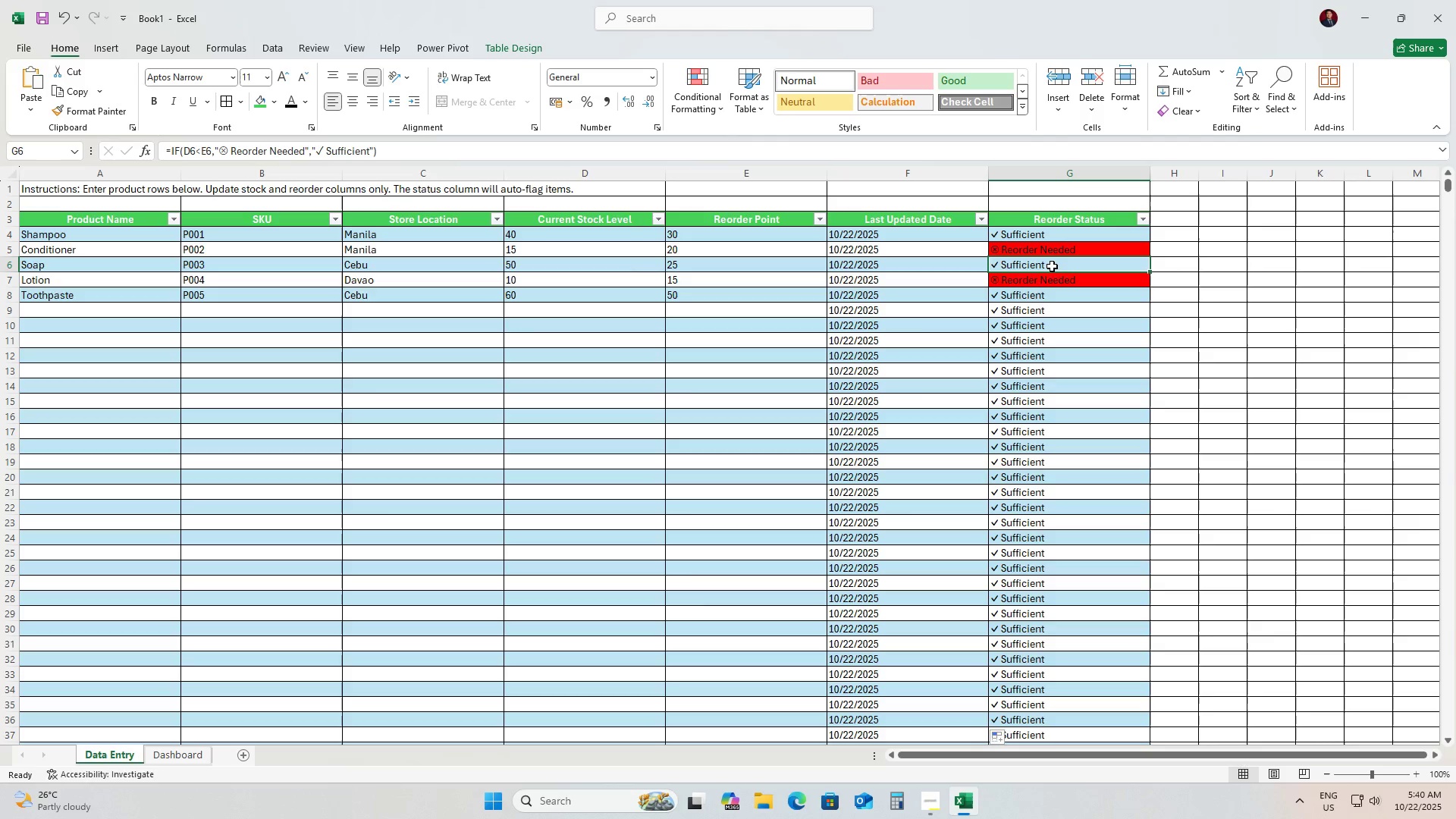 
double_click([1054, 296])
 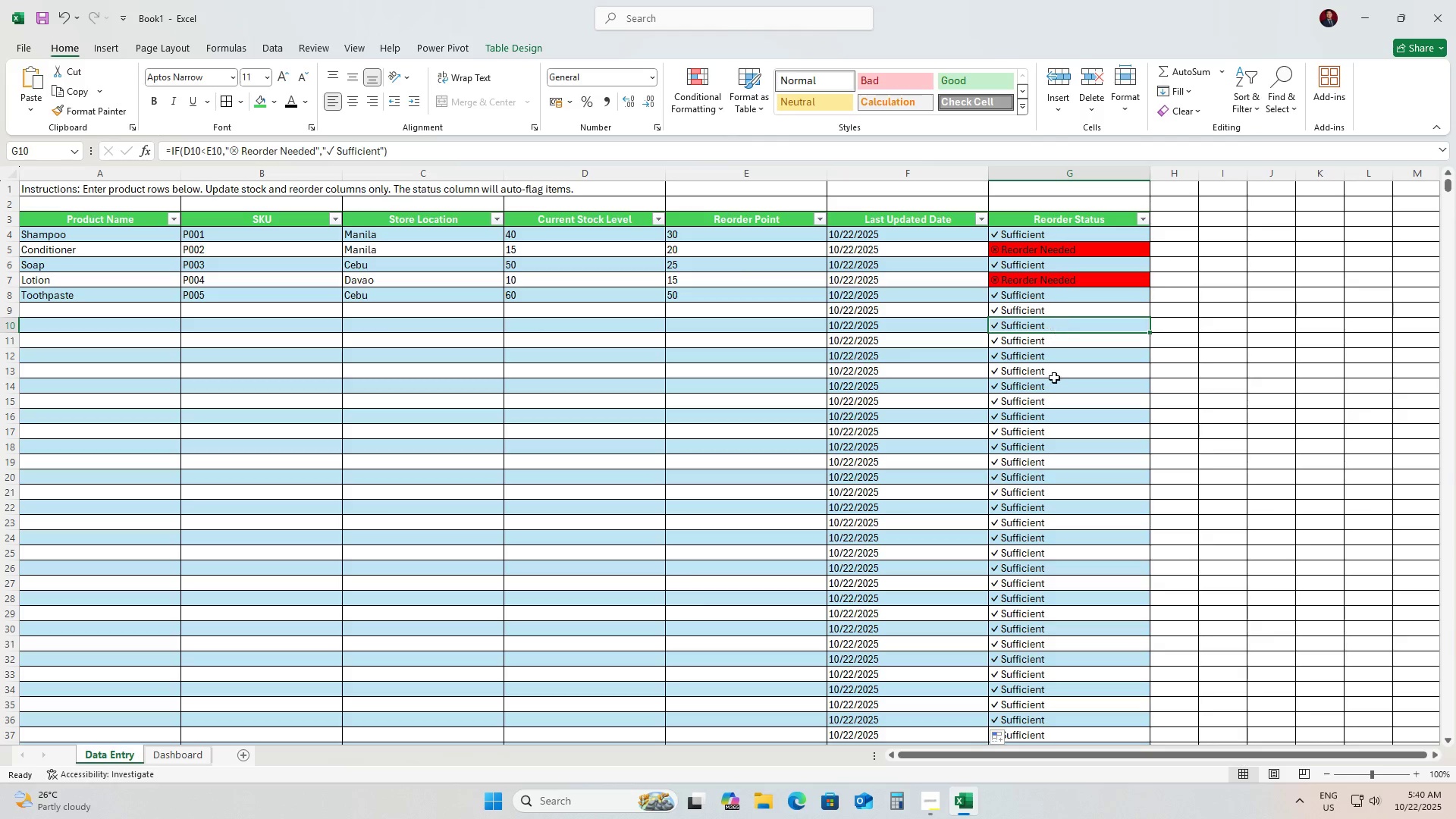 
double_click([1050, 387])
 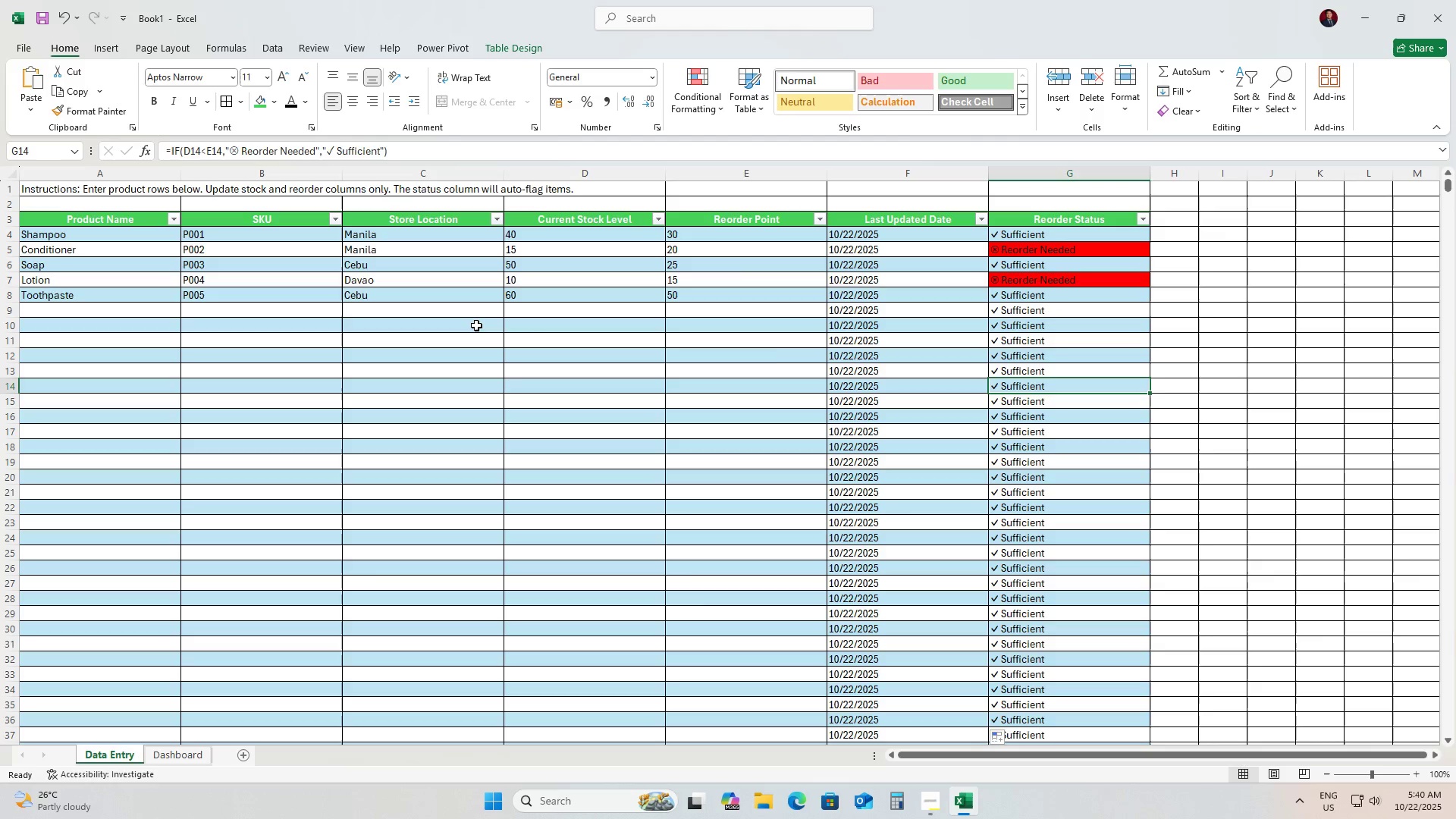 
left_click([475, 325])
 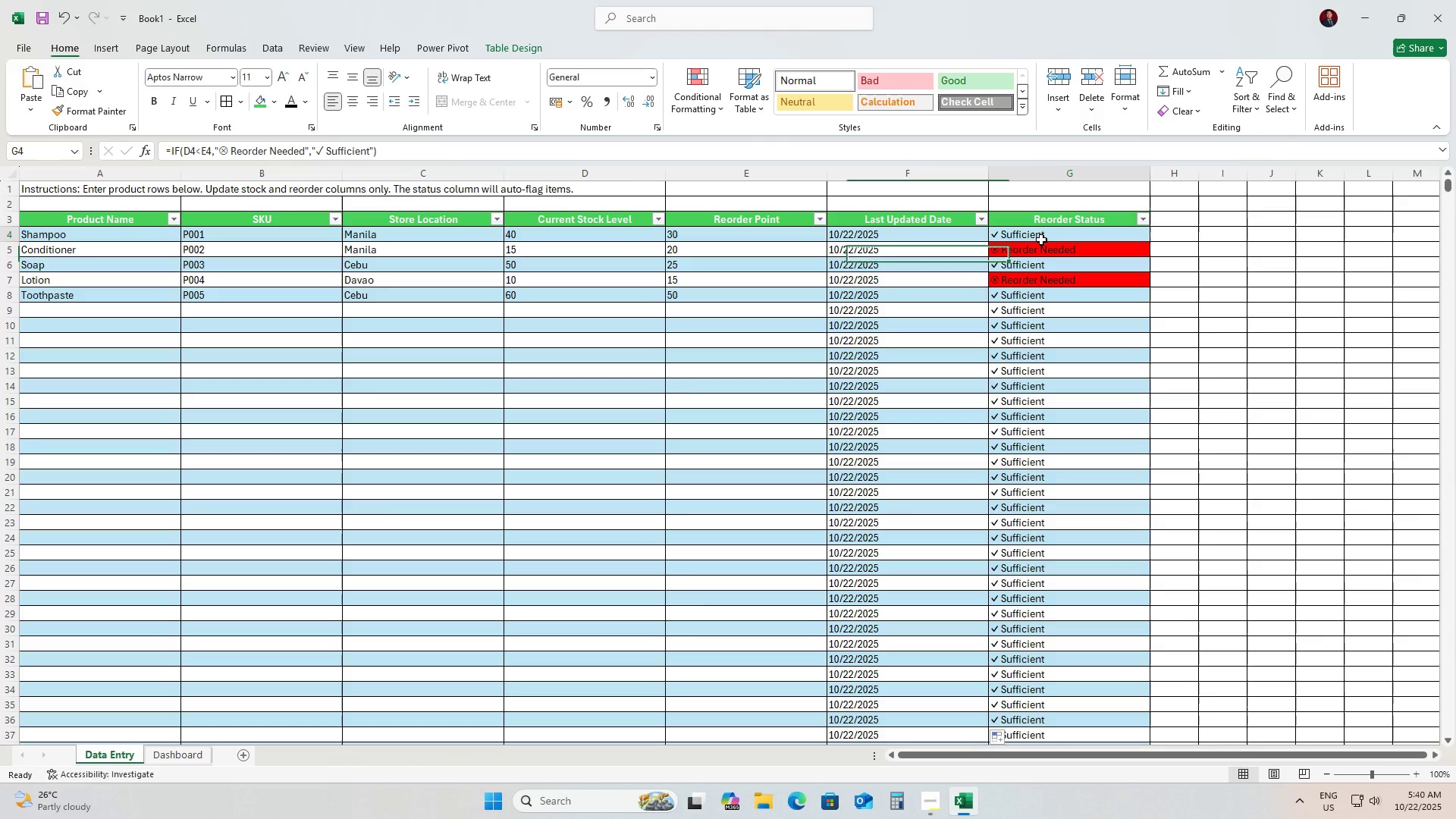 
left_click([1041, 240])
 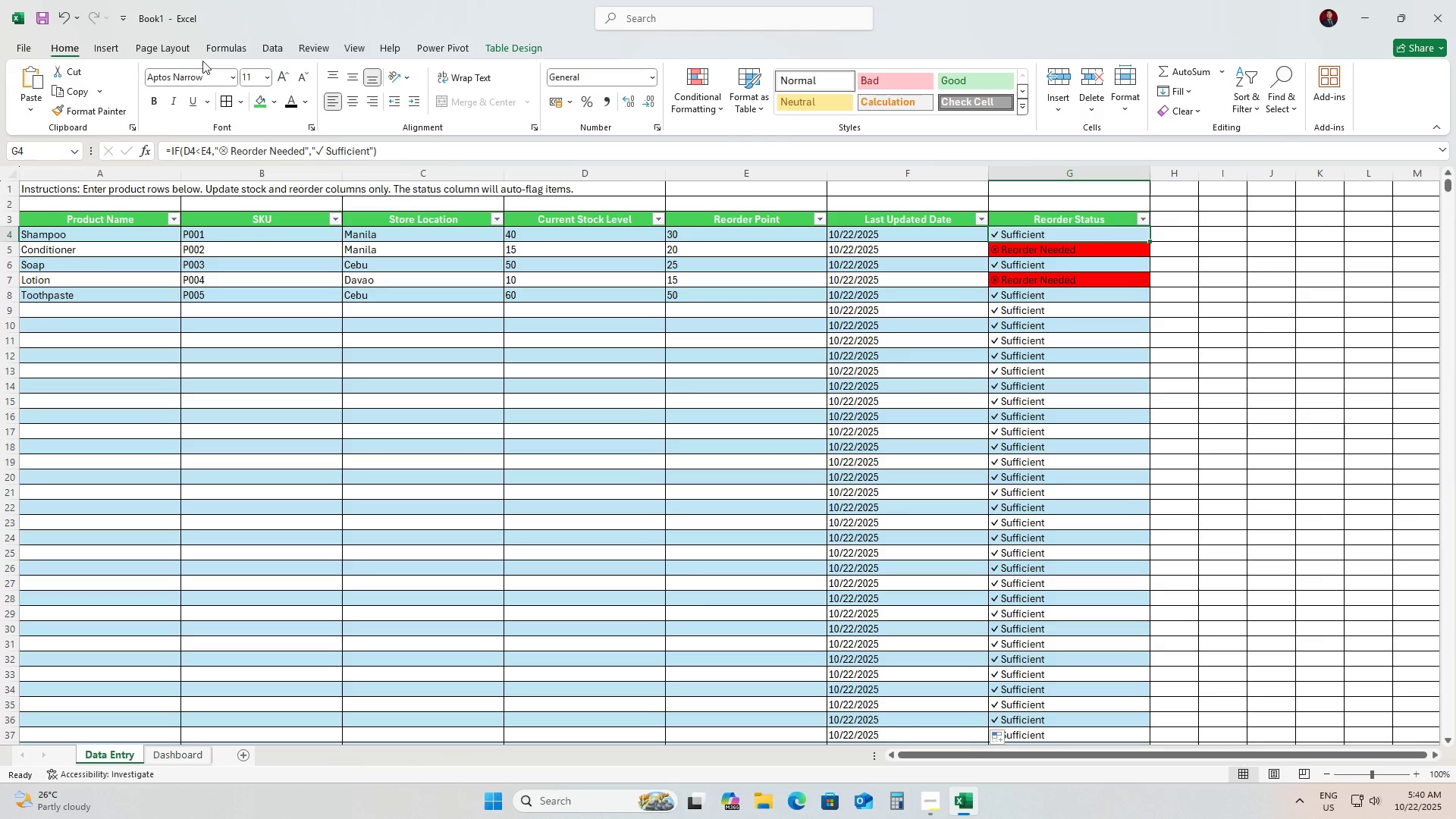 
double_click([268, 45])
 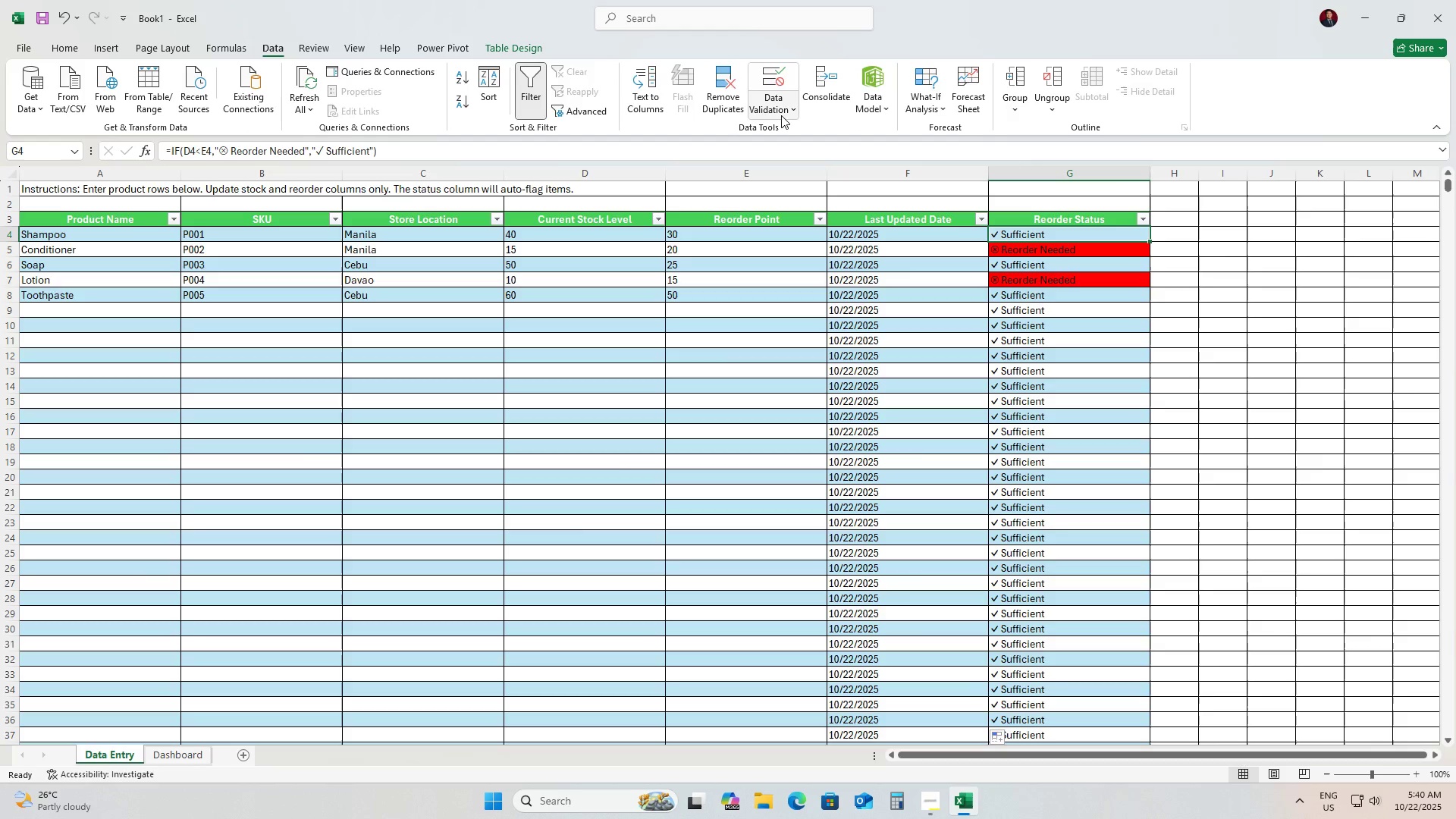 
left_click([781, 115])
 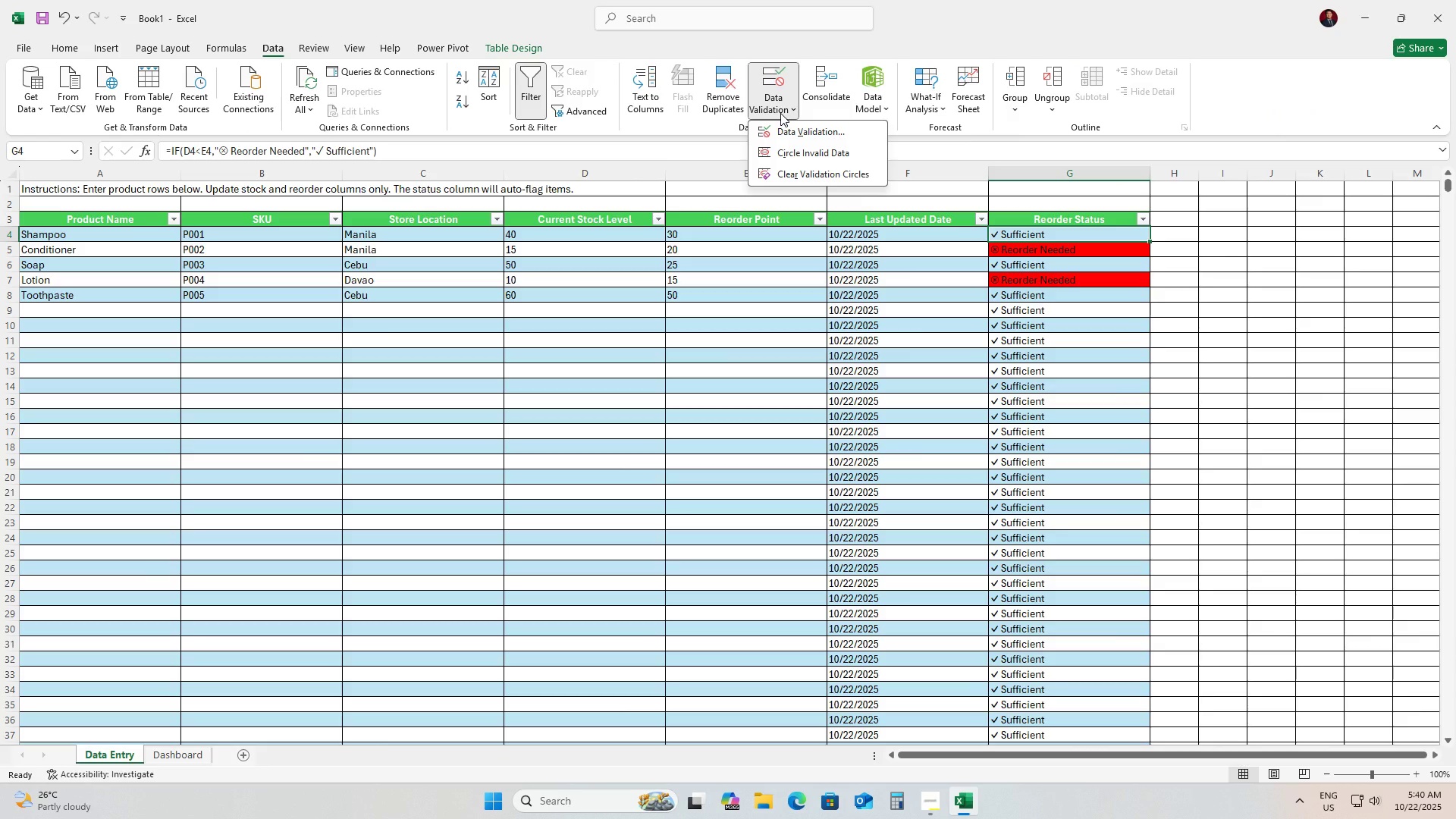 
left_click([780, 113])
 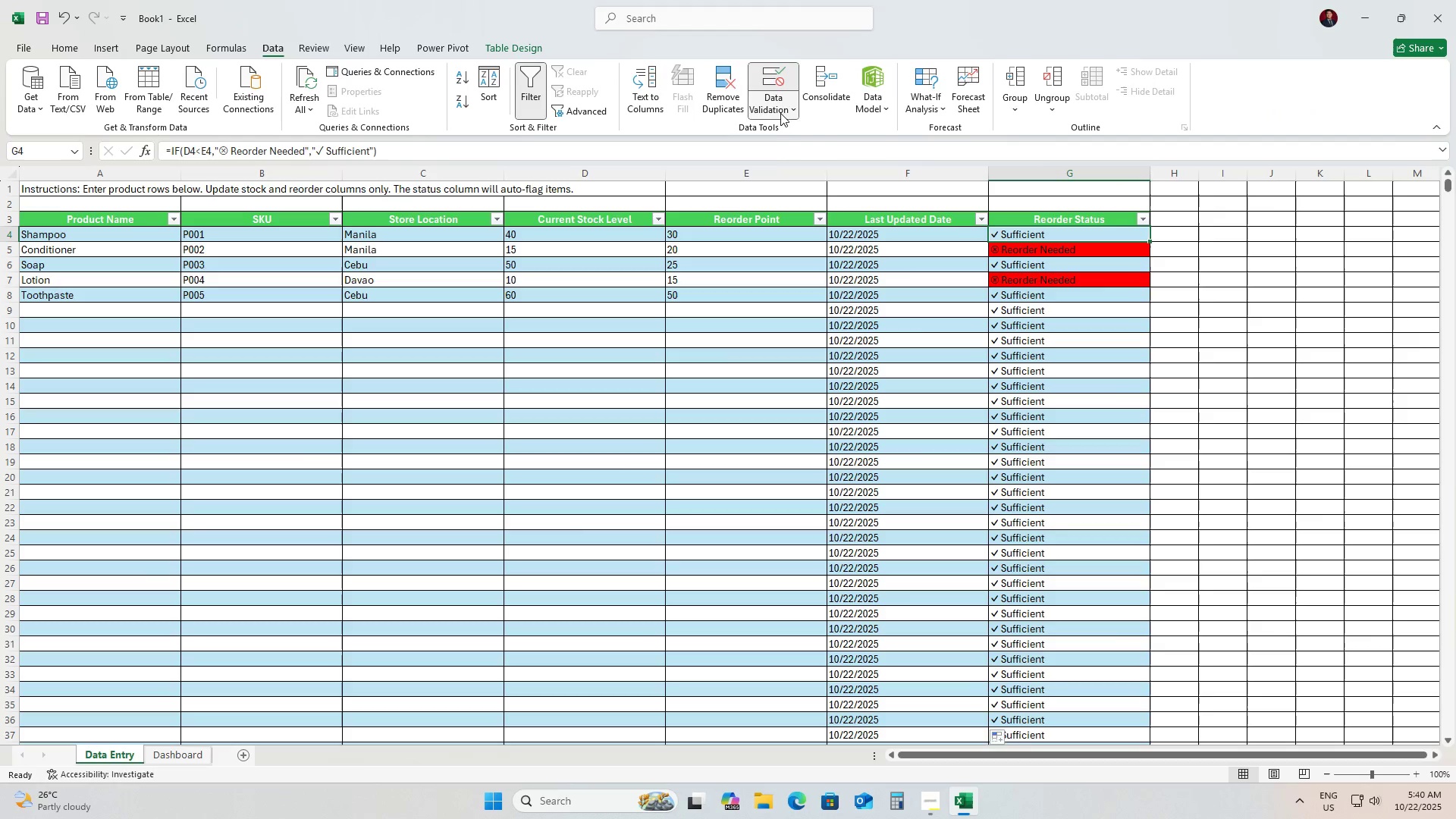 
left_click([780, 113])
 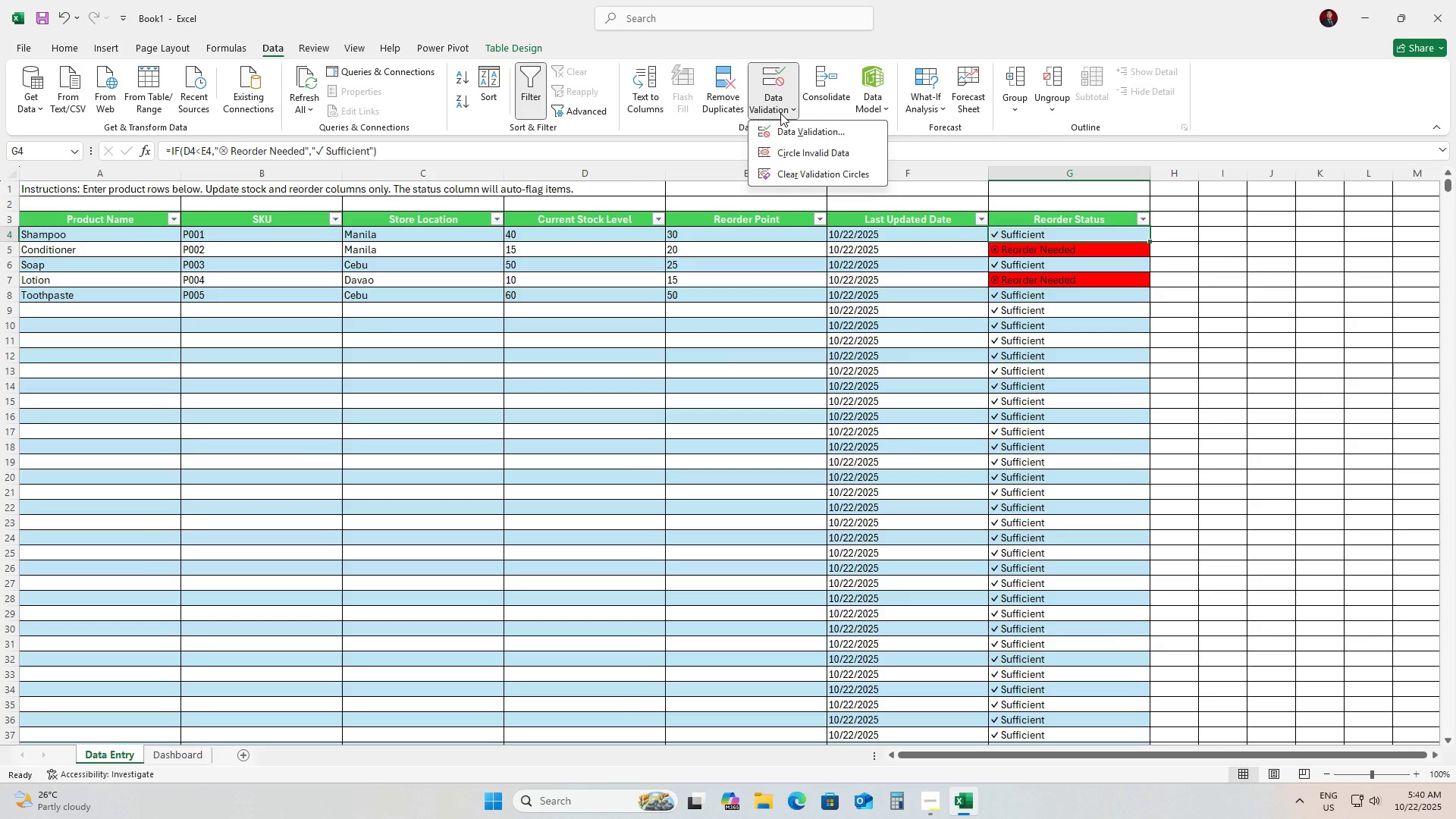 
left_click([780, 113])
 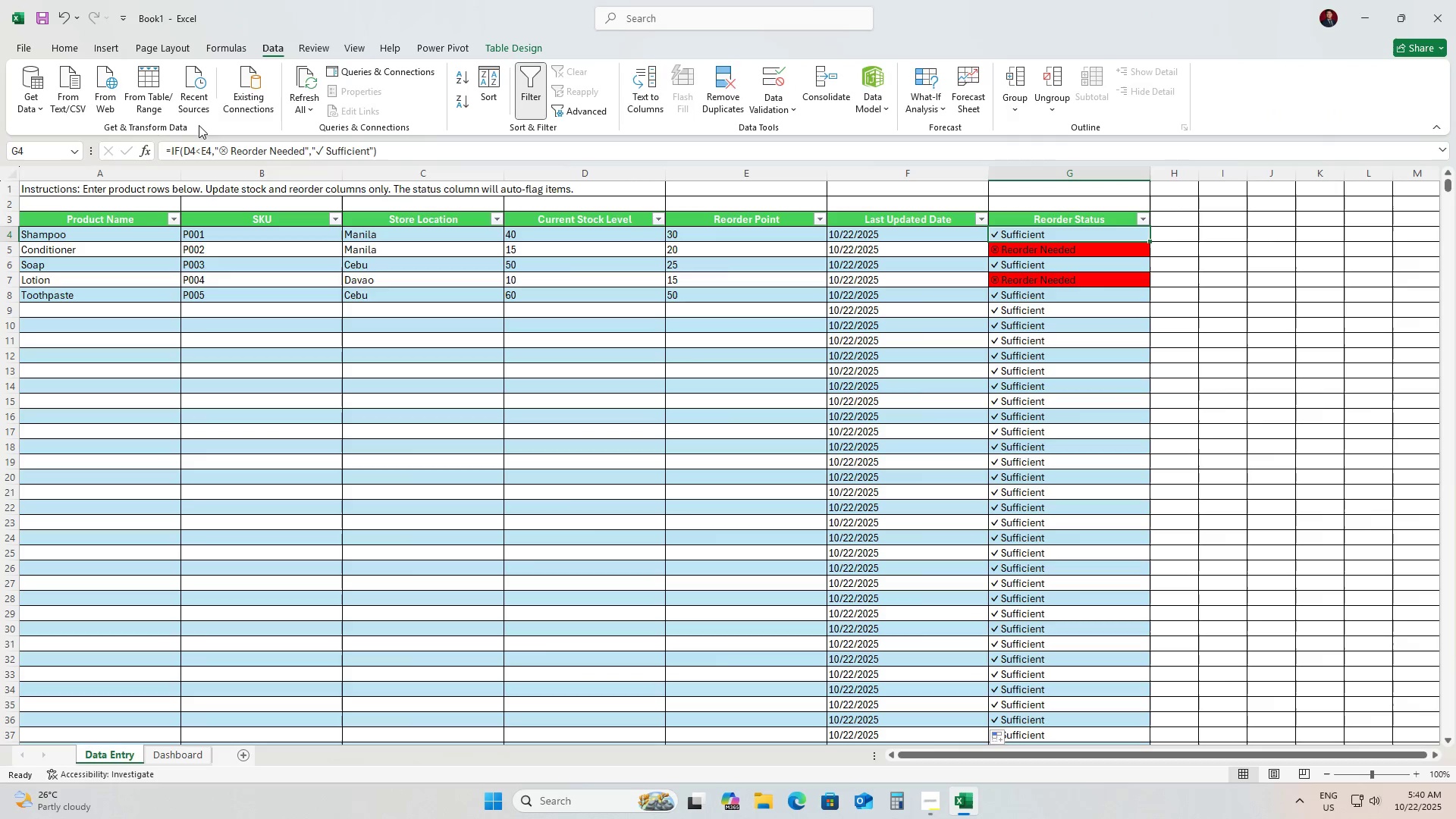 
left_click([219, 54])
 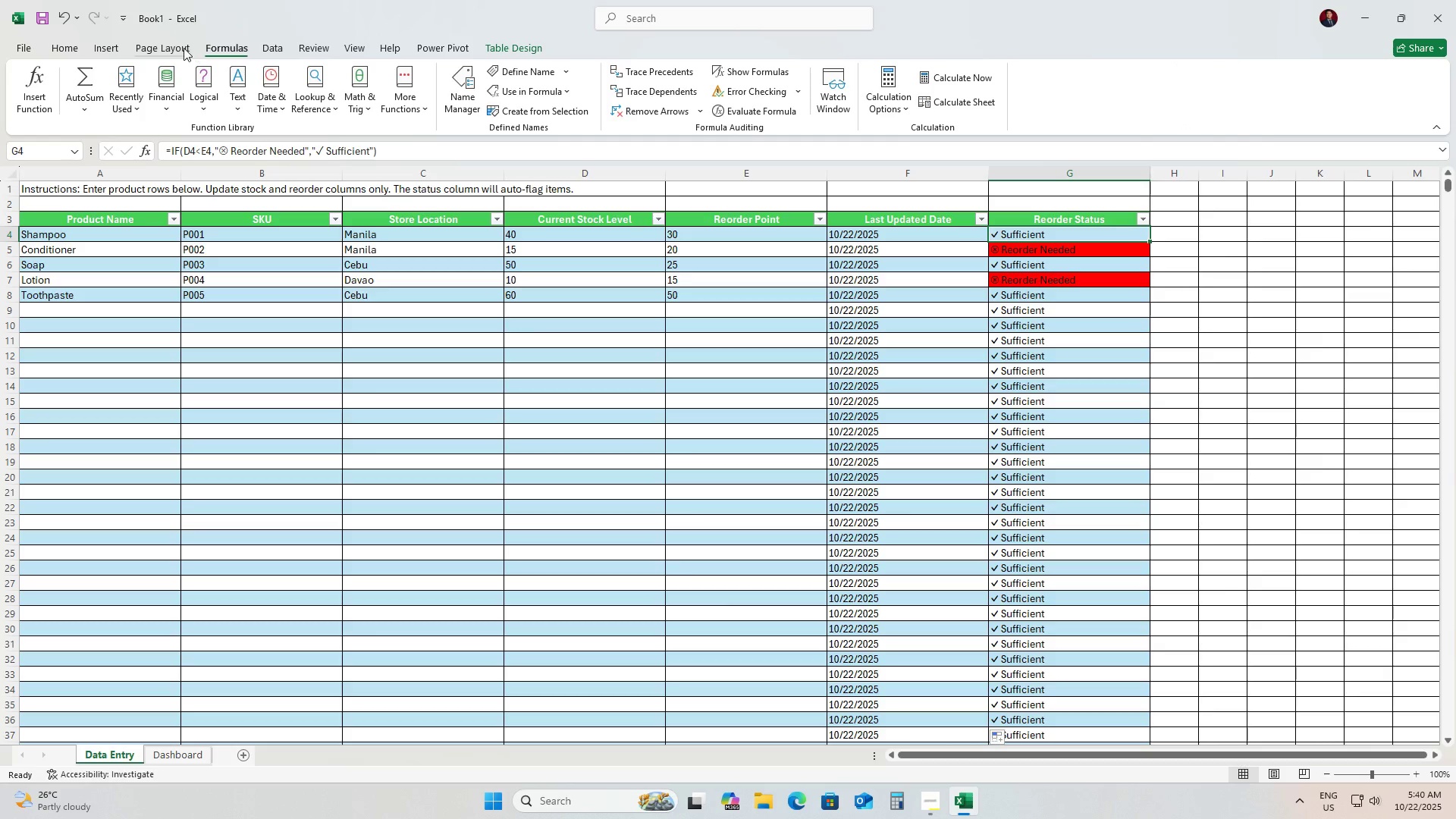 
left_click([181, 47])
 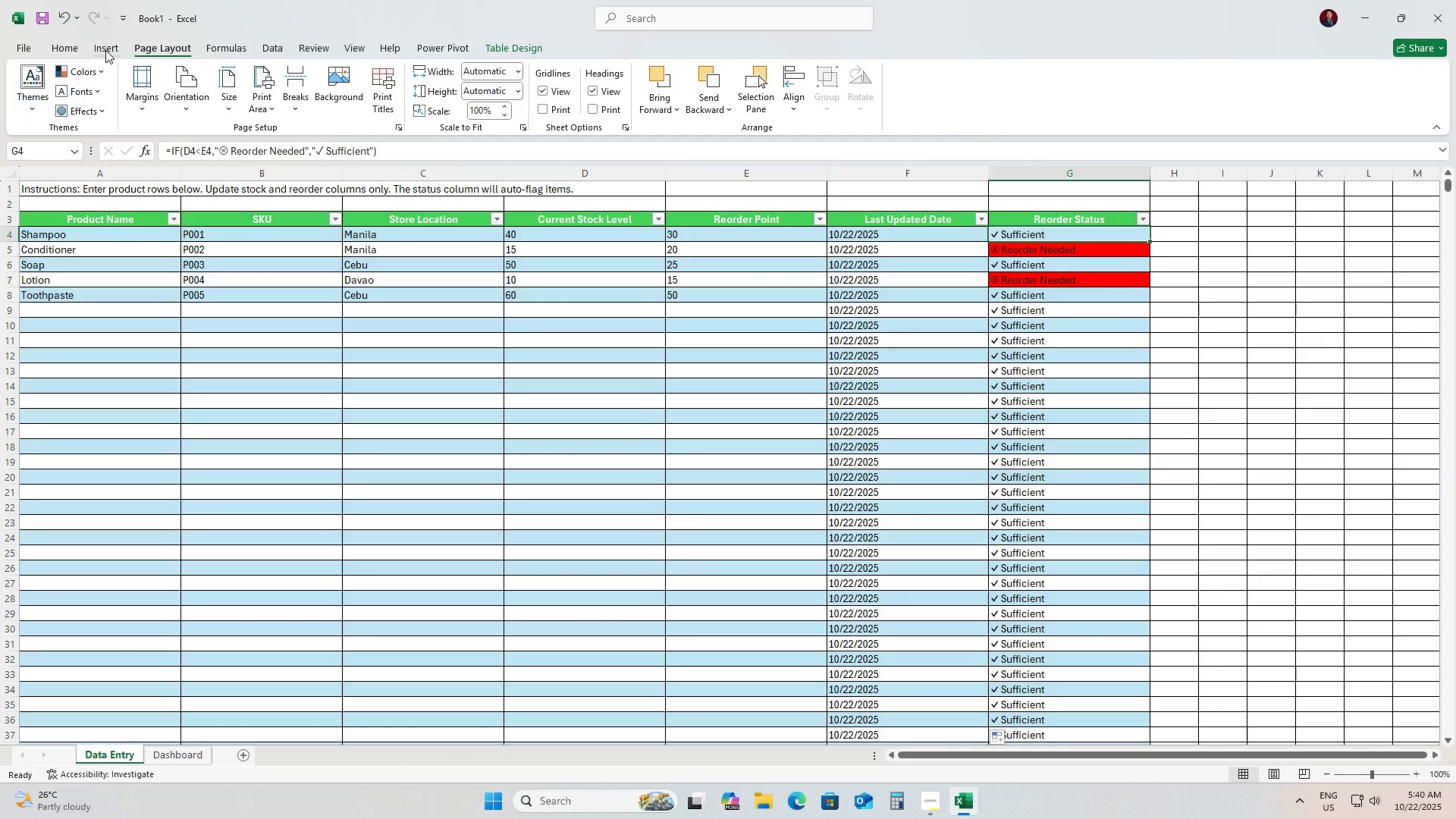 
left_click([105, 50])
 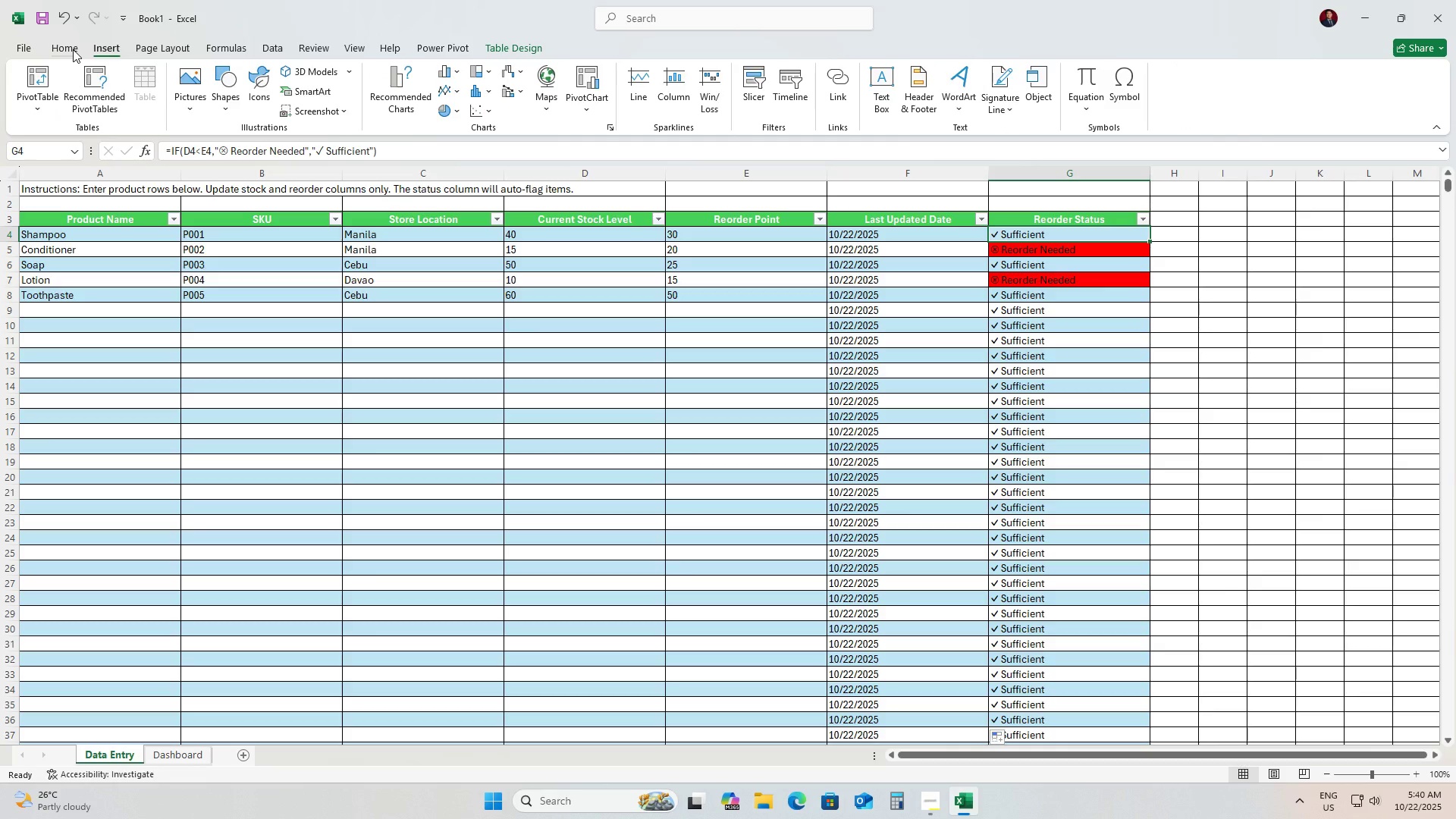 
left_click([73, 49])
 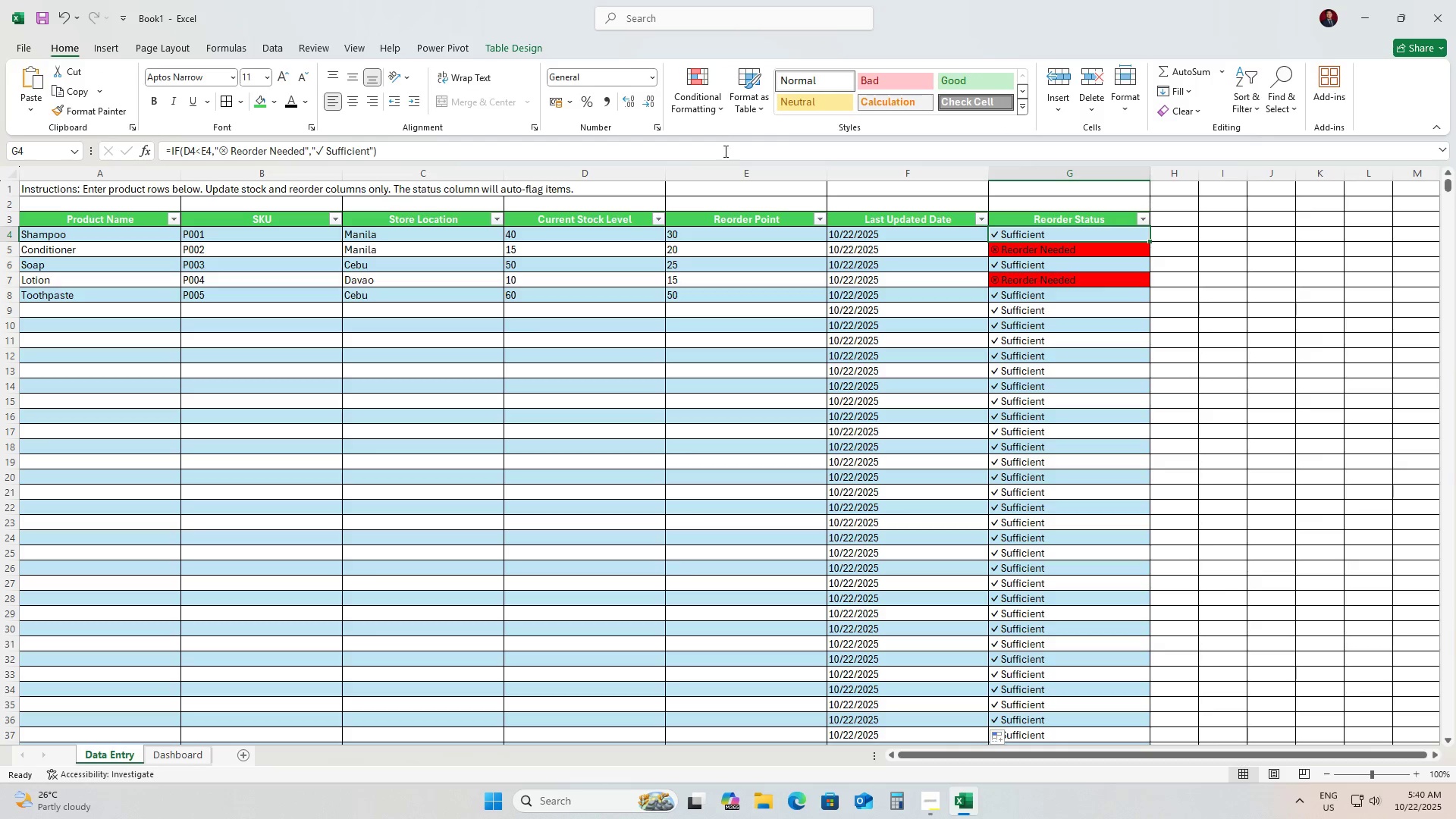 
left_click([703, 112])
 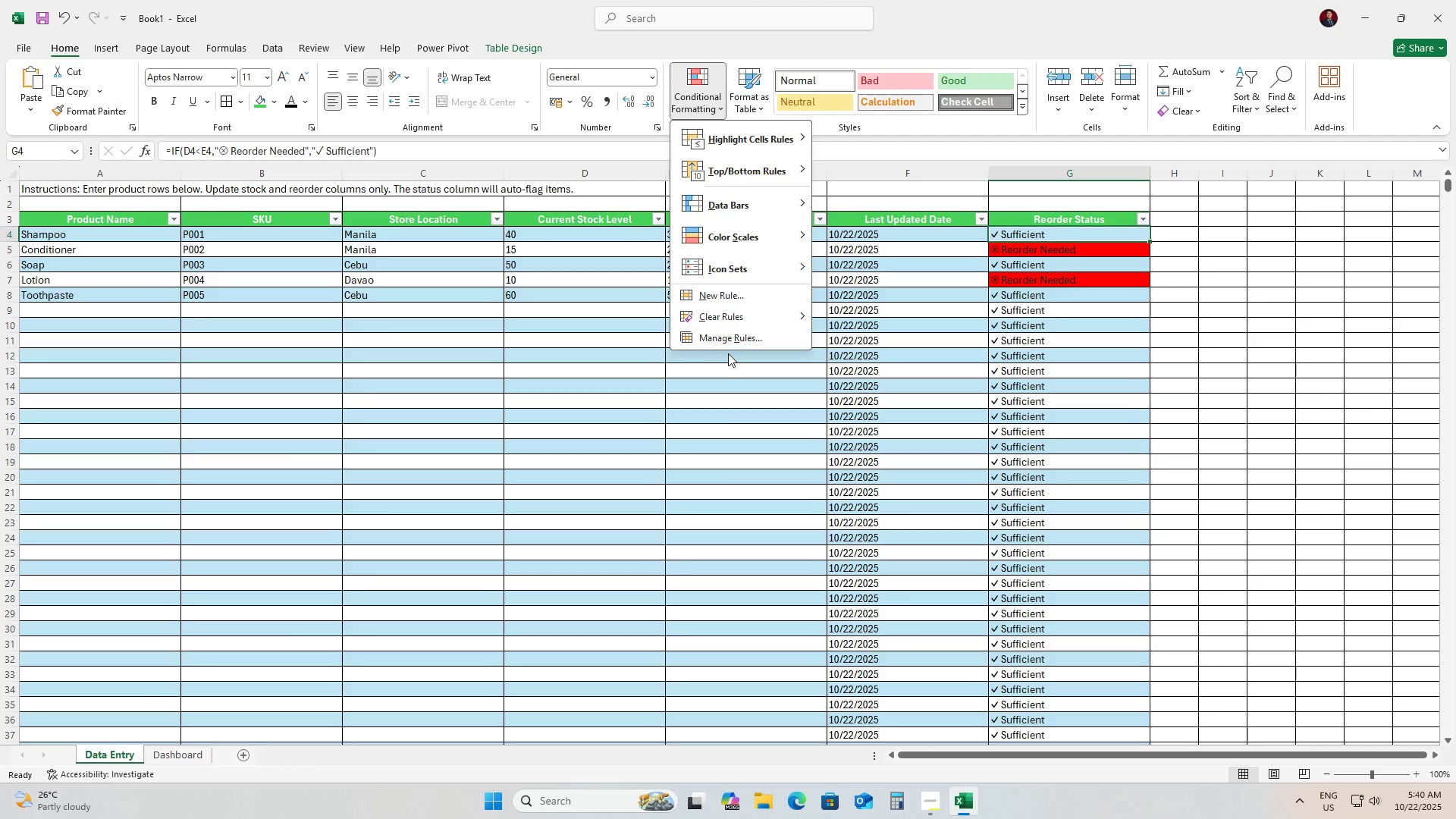 
left_click([726, 339])
 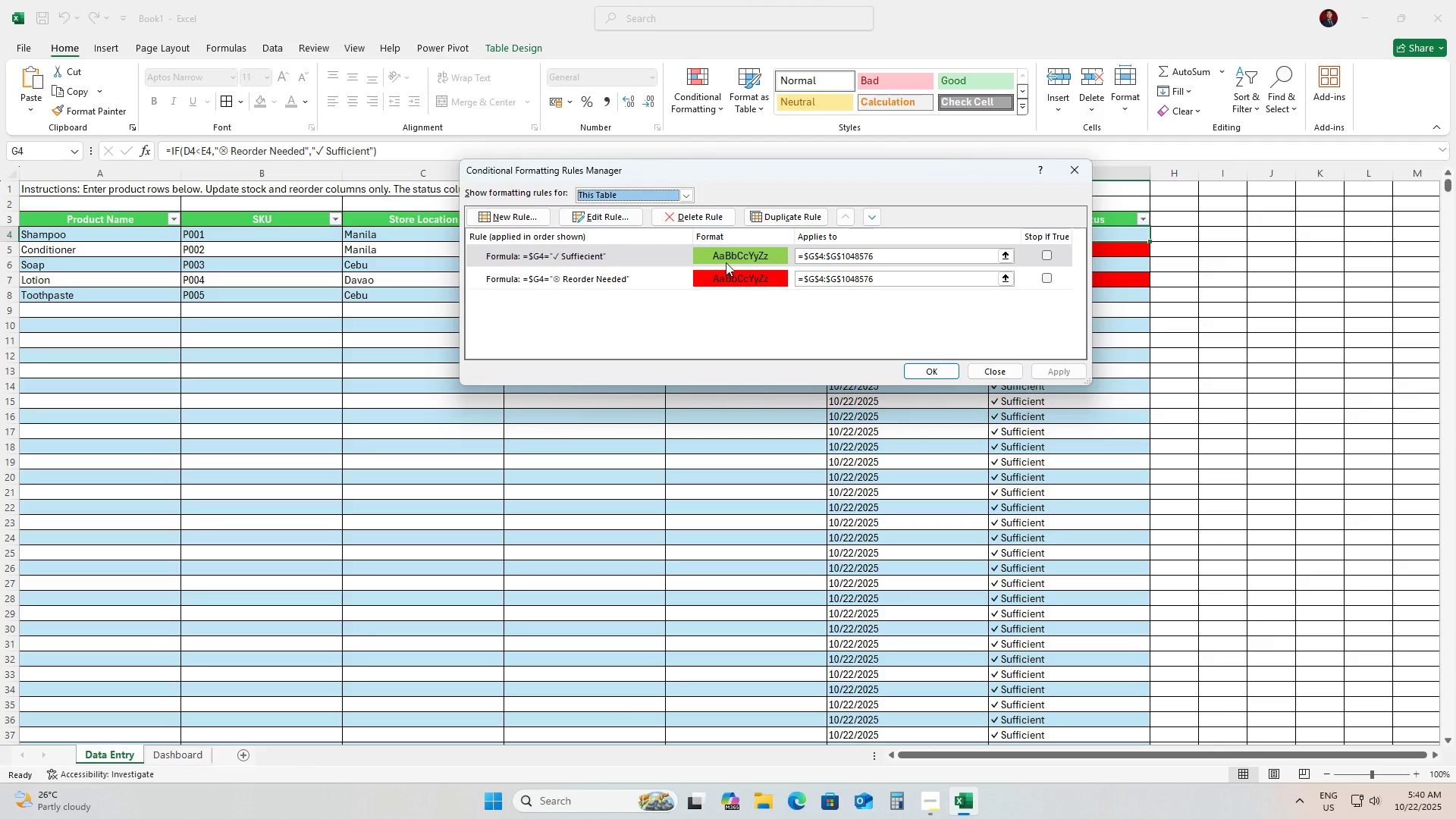 
left_click([726, 262])
 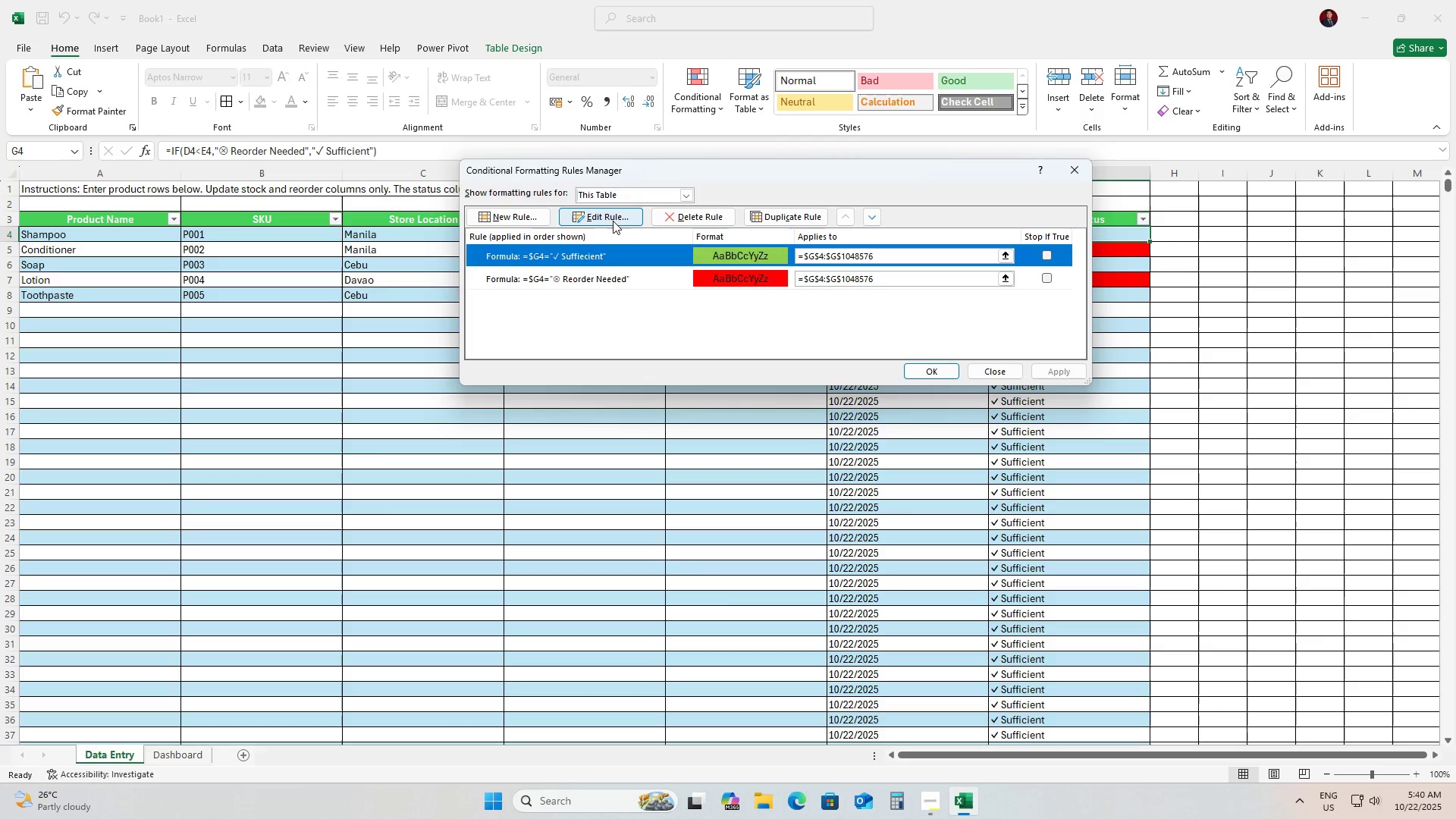 
left_click([614, 223])
 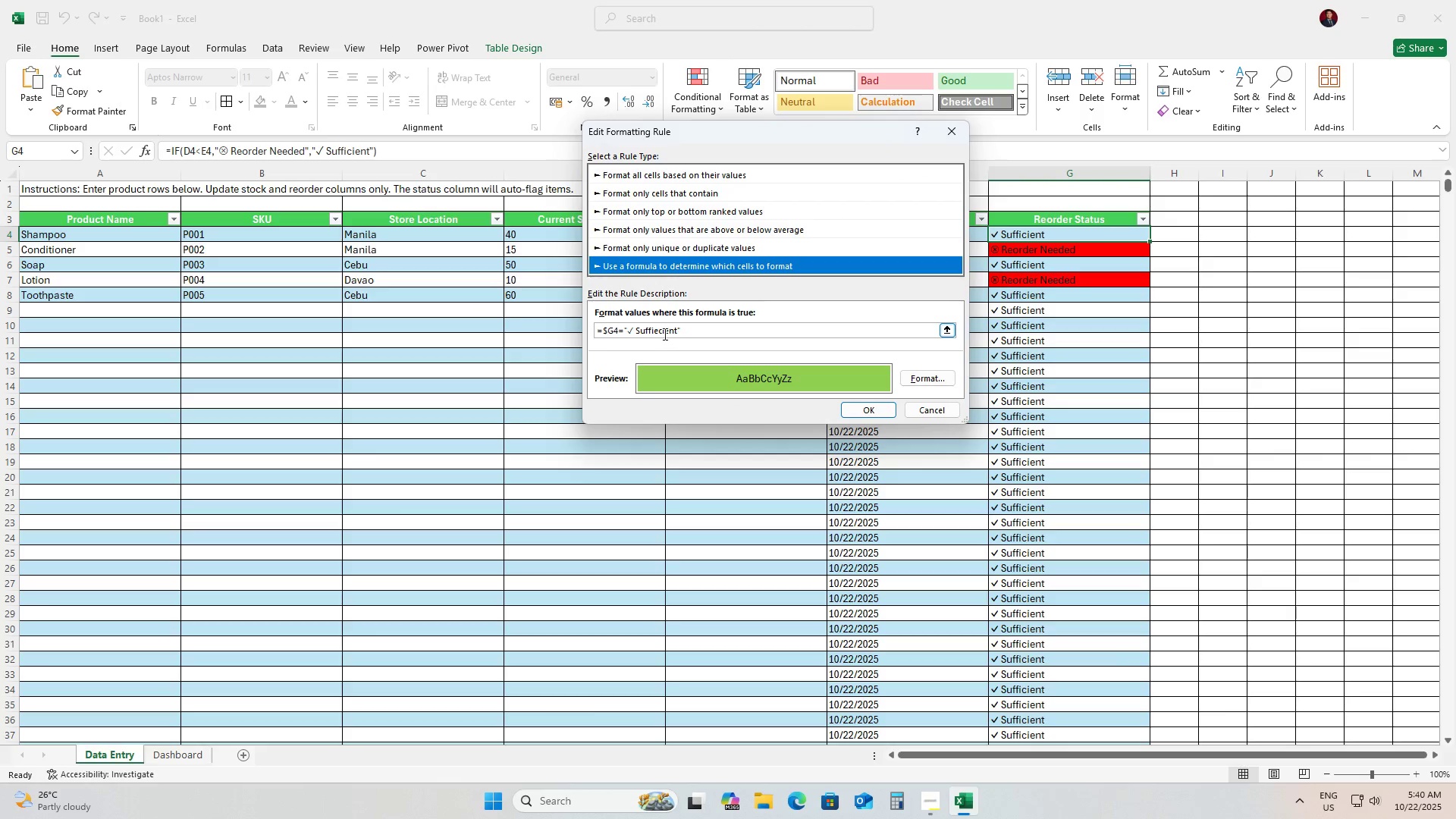 
left_click([658, 331])
 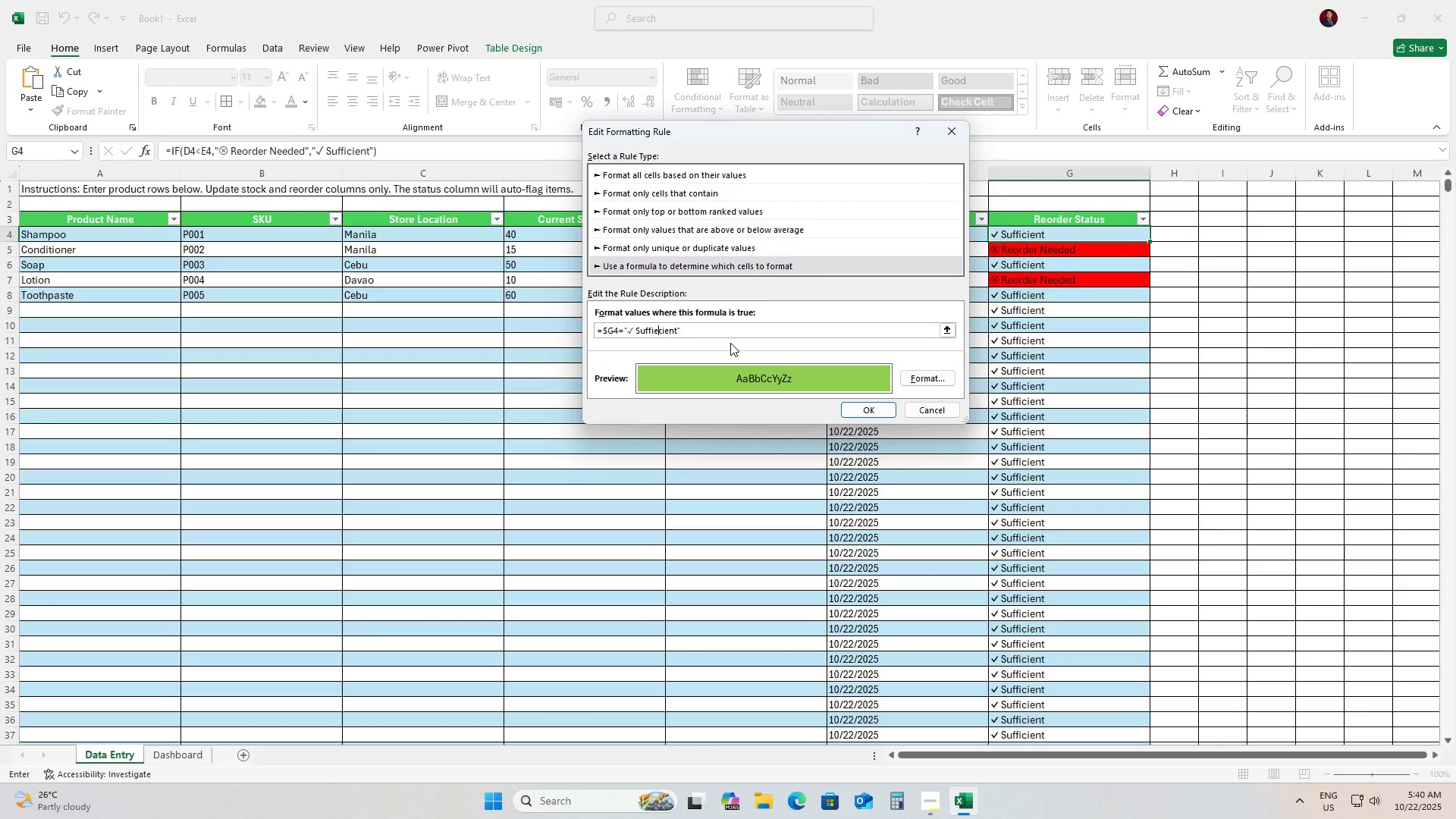 
key(ArrowRight)
 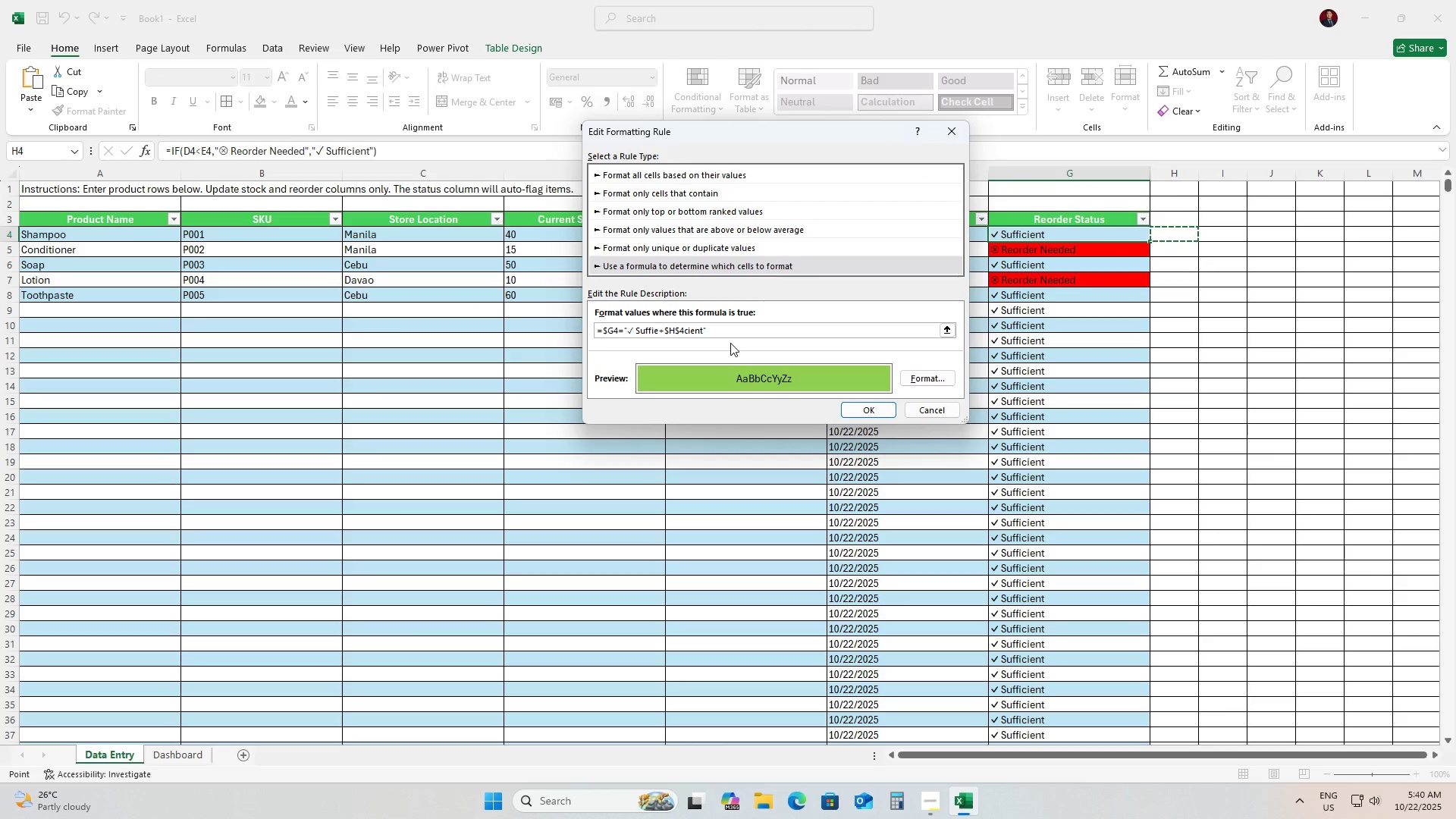 
key(Backspace)
 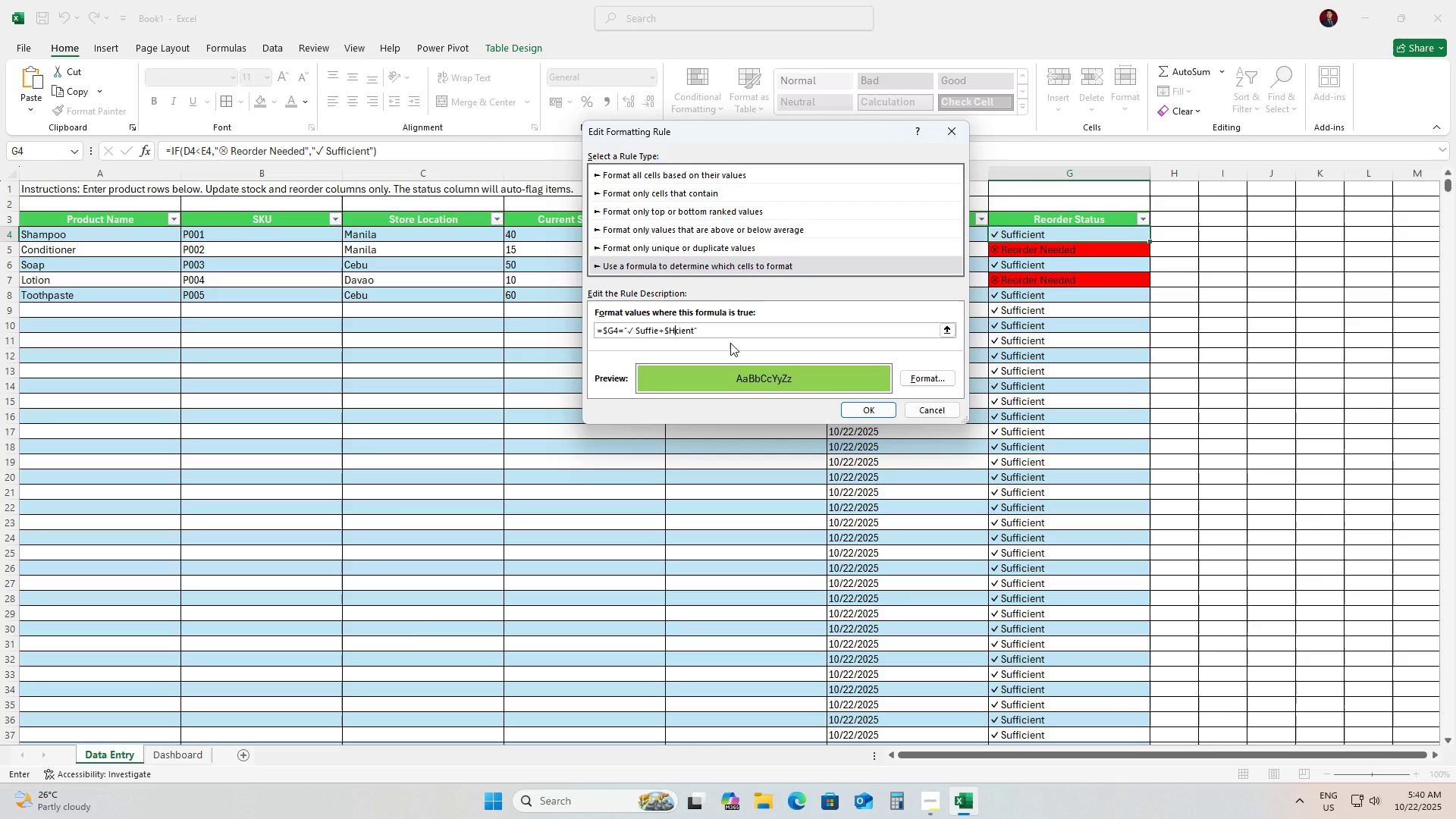 
key(Backspace)
 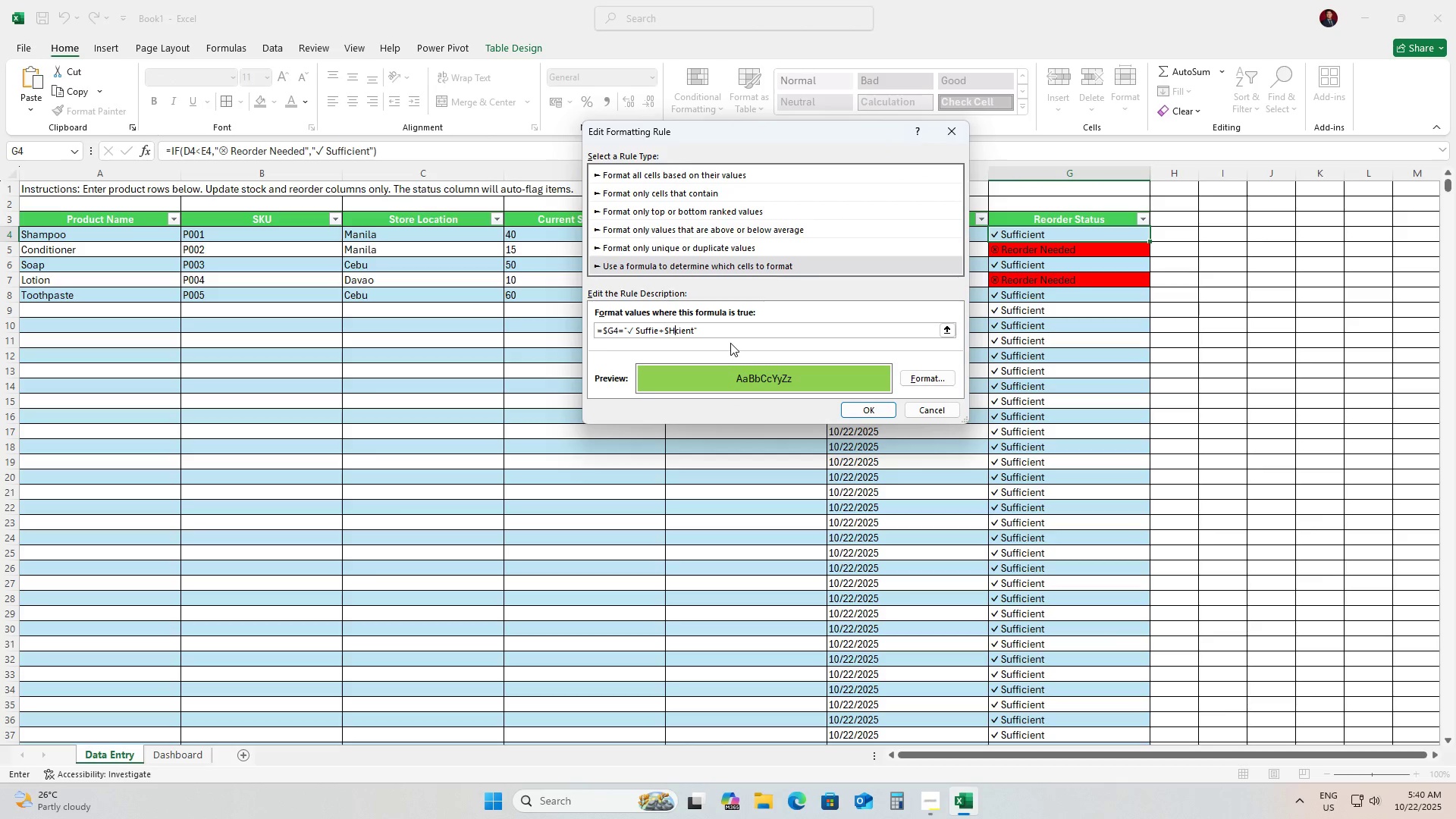 
key(Backspace)
 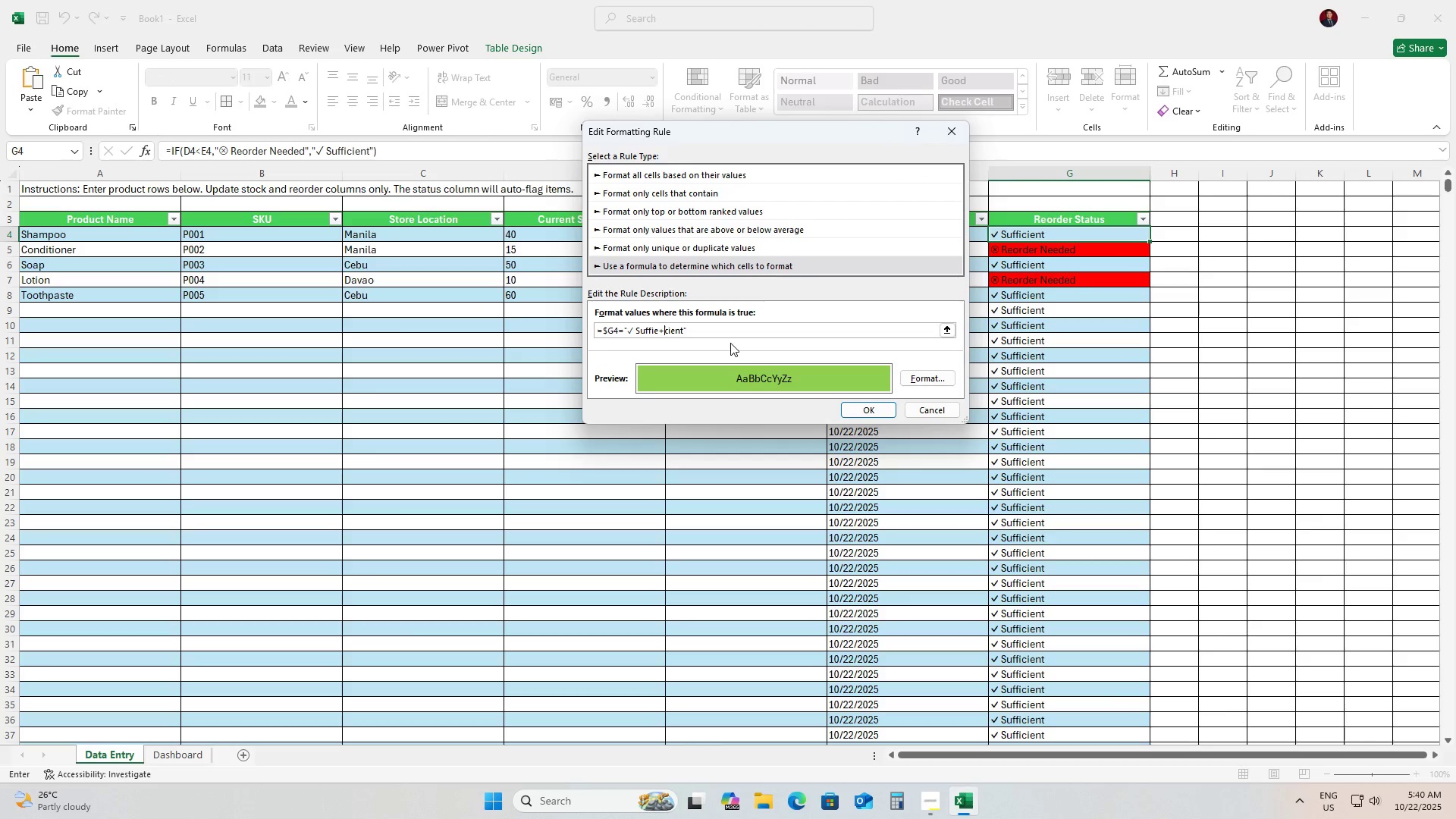 
key(Backspace)
 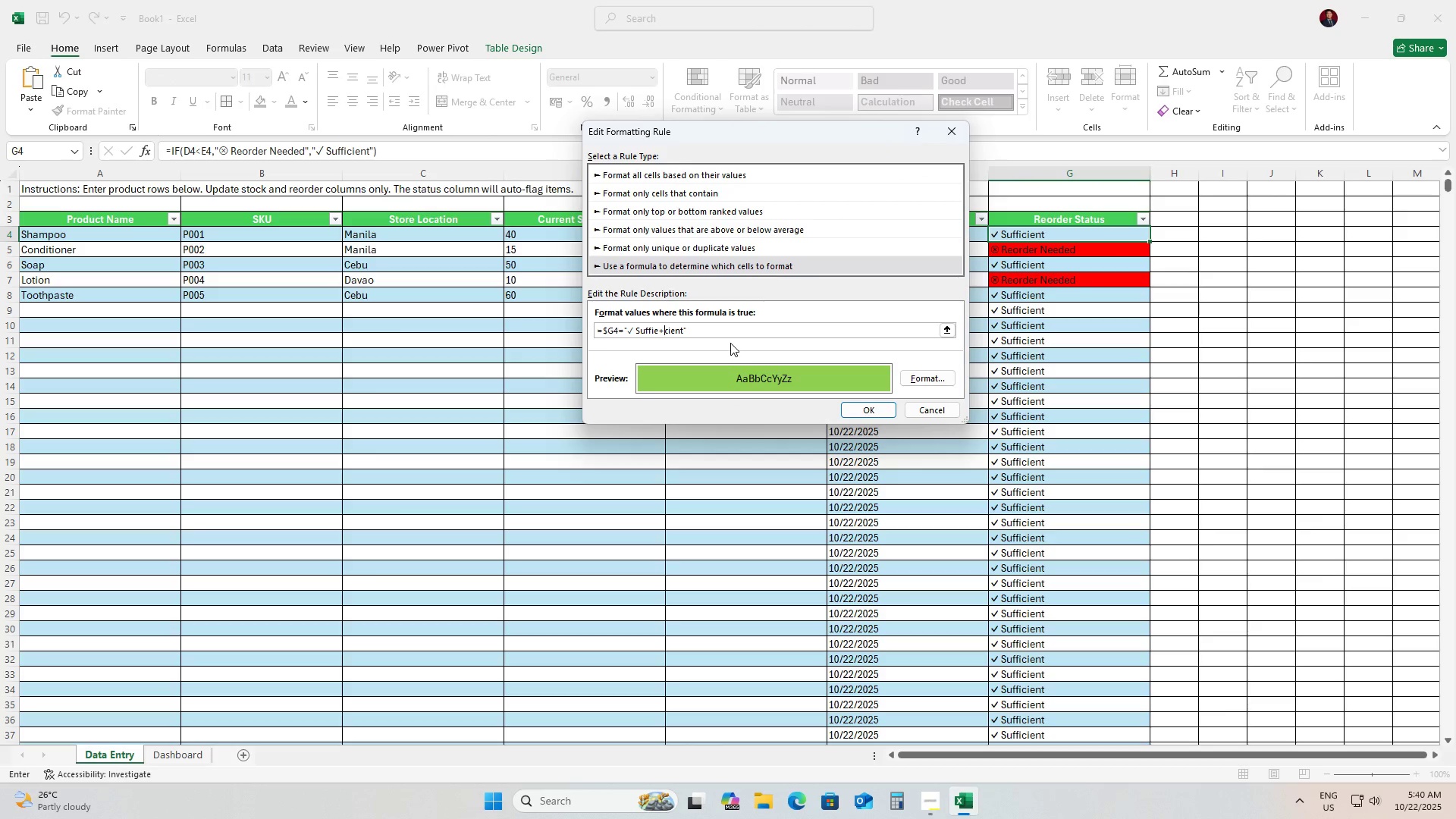 
key(Backspace)
 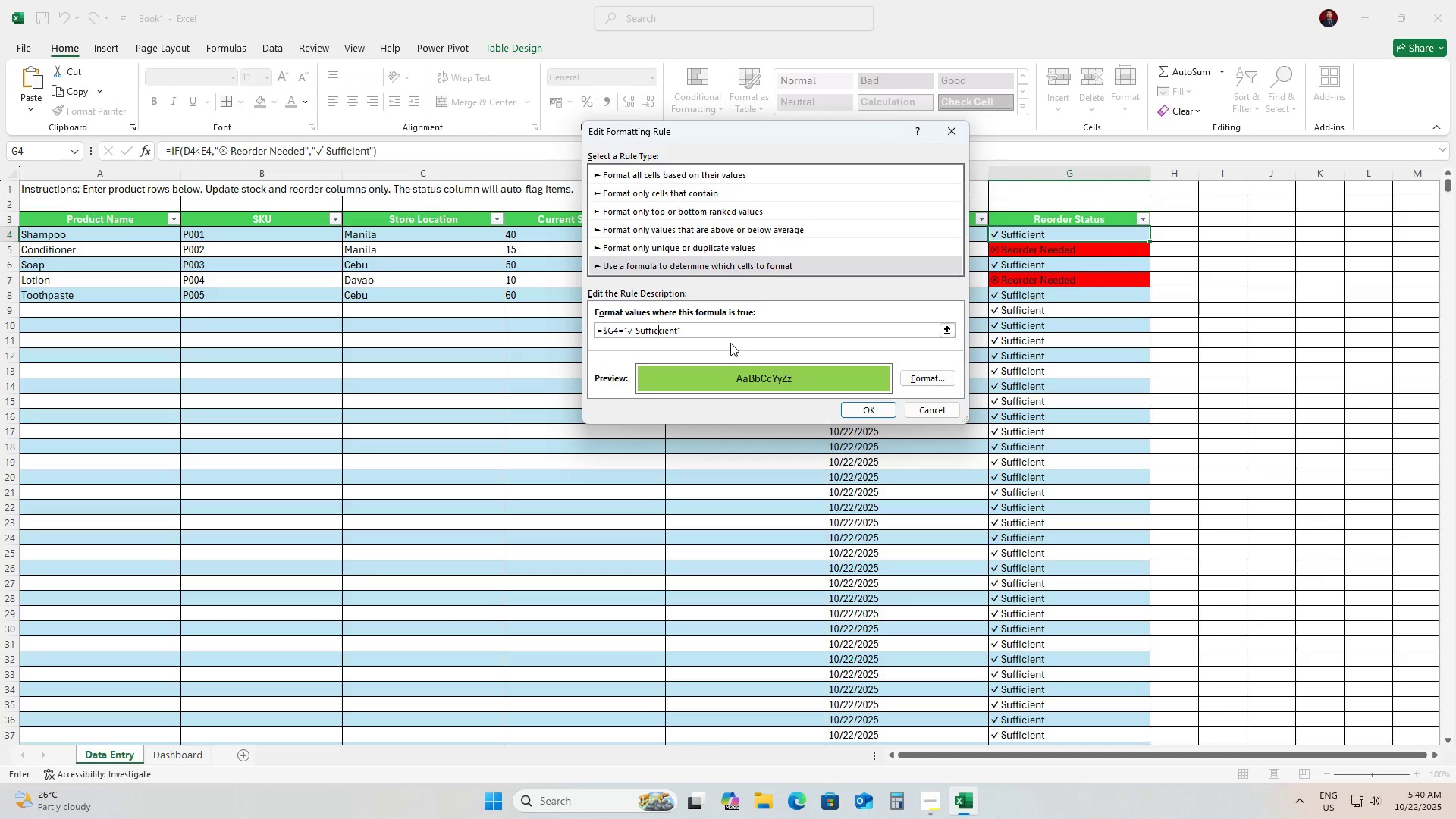 
key(Backspace)
 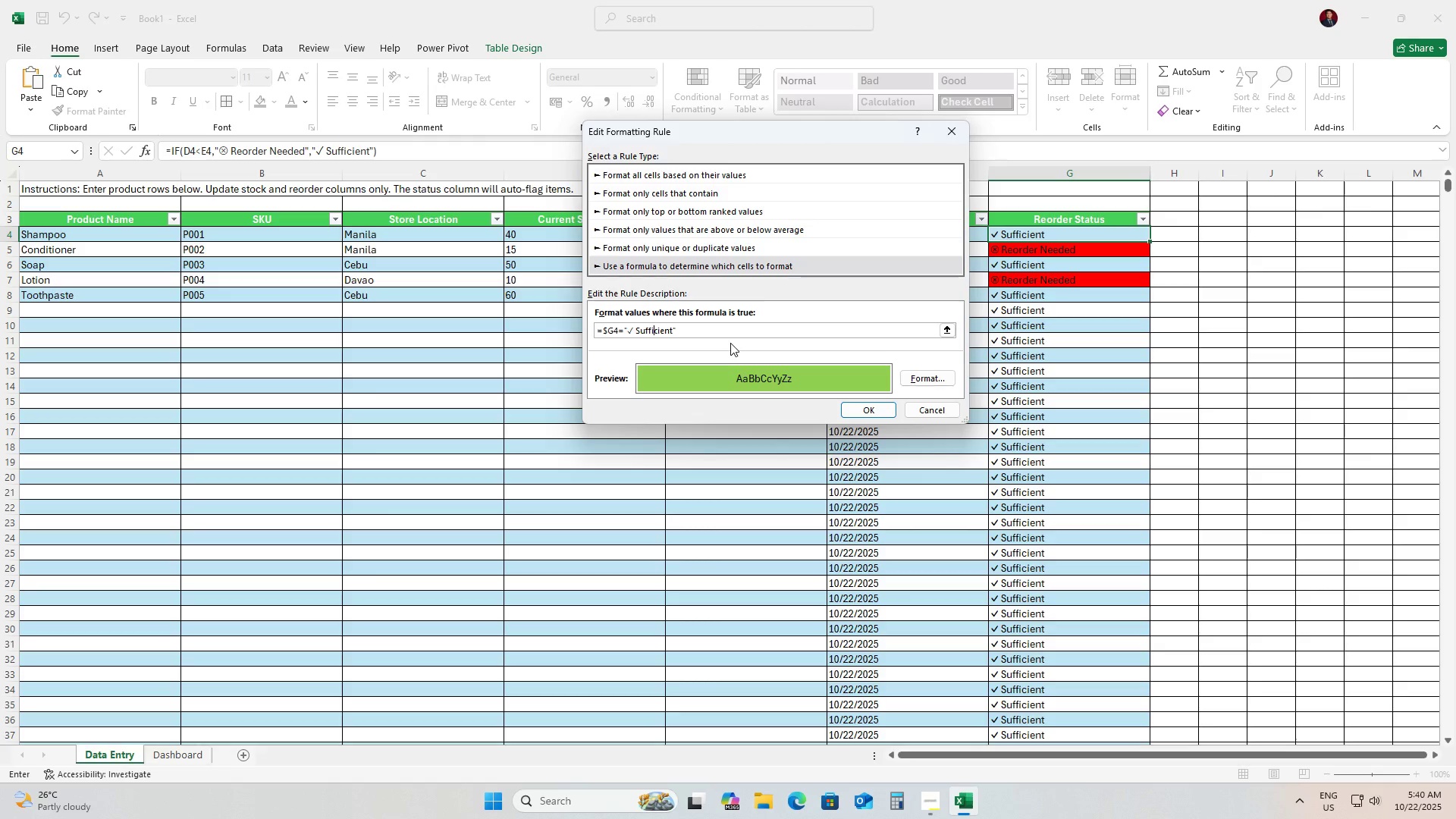 
wait(6.27)
 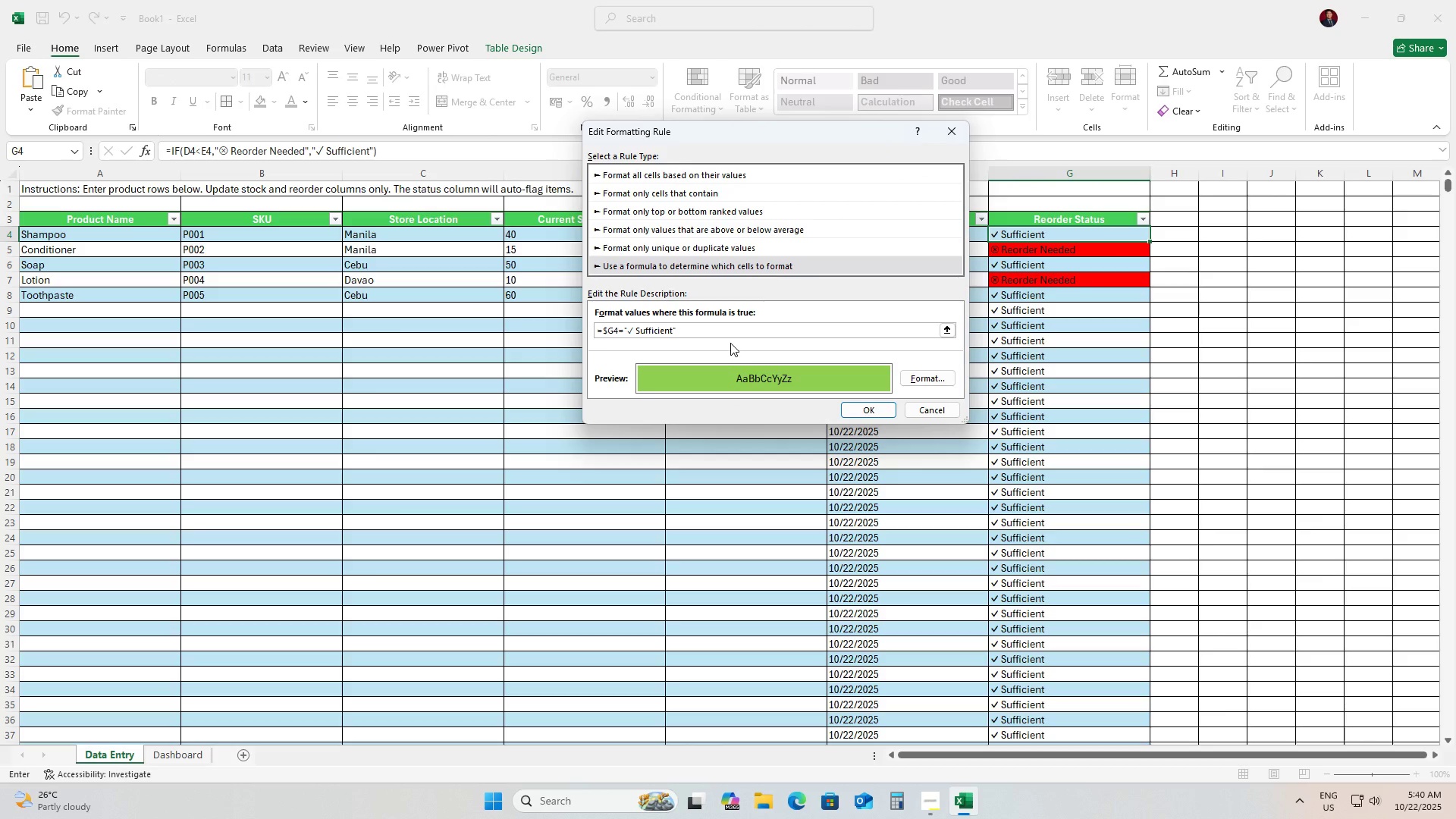 
left_click([857, 410])
 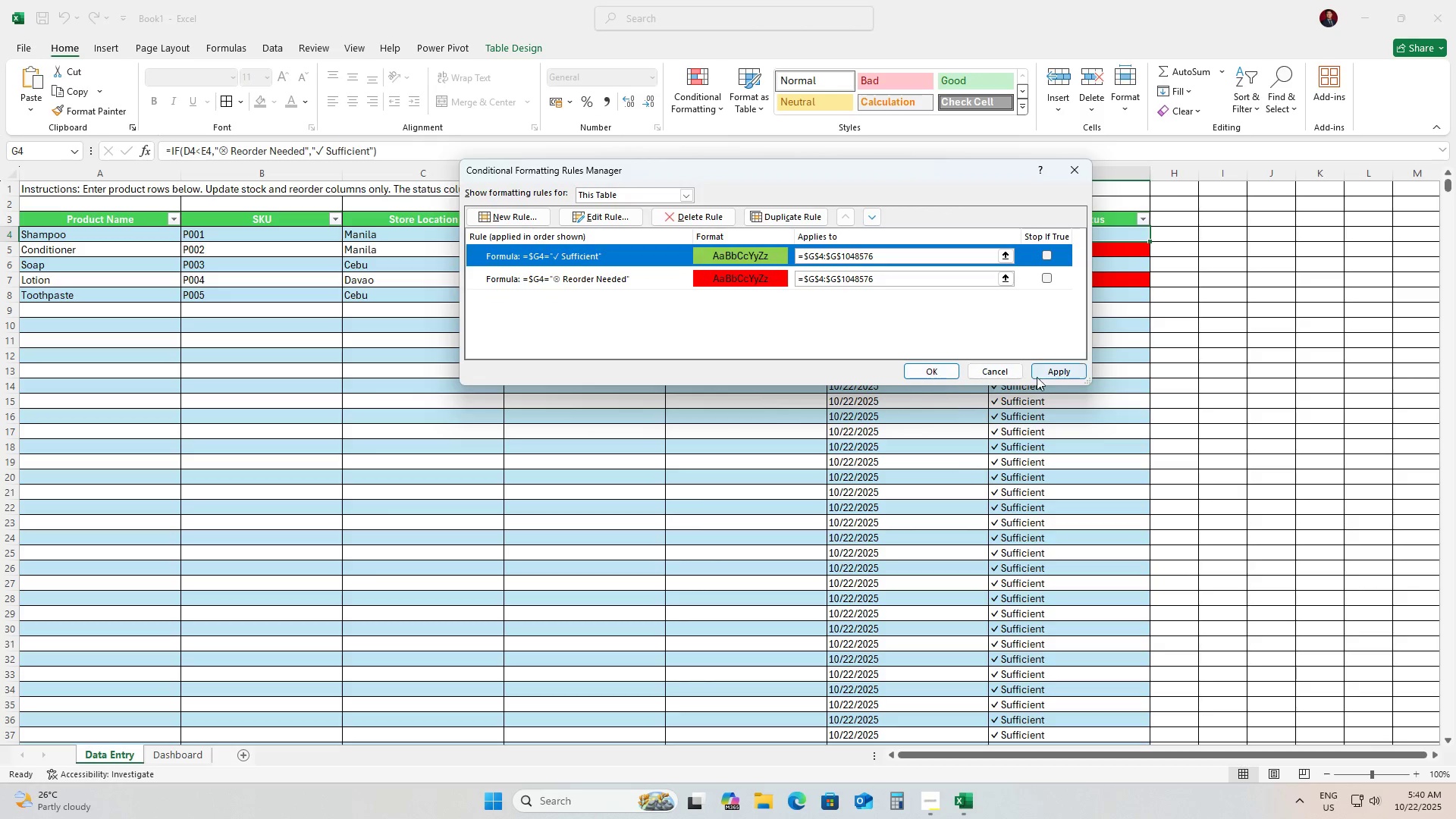 
left_click([1039, 377])
 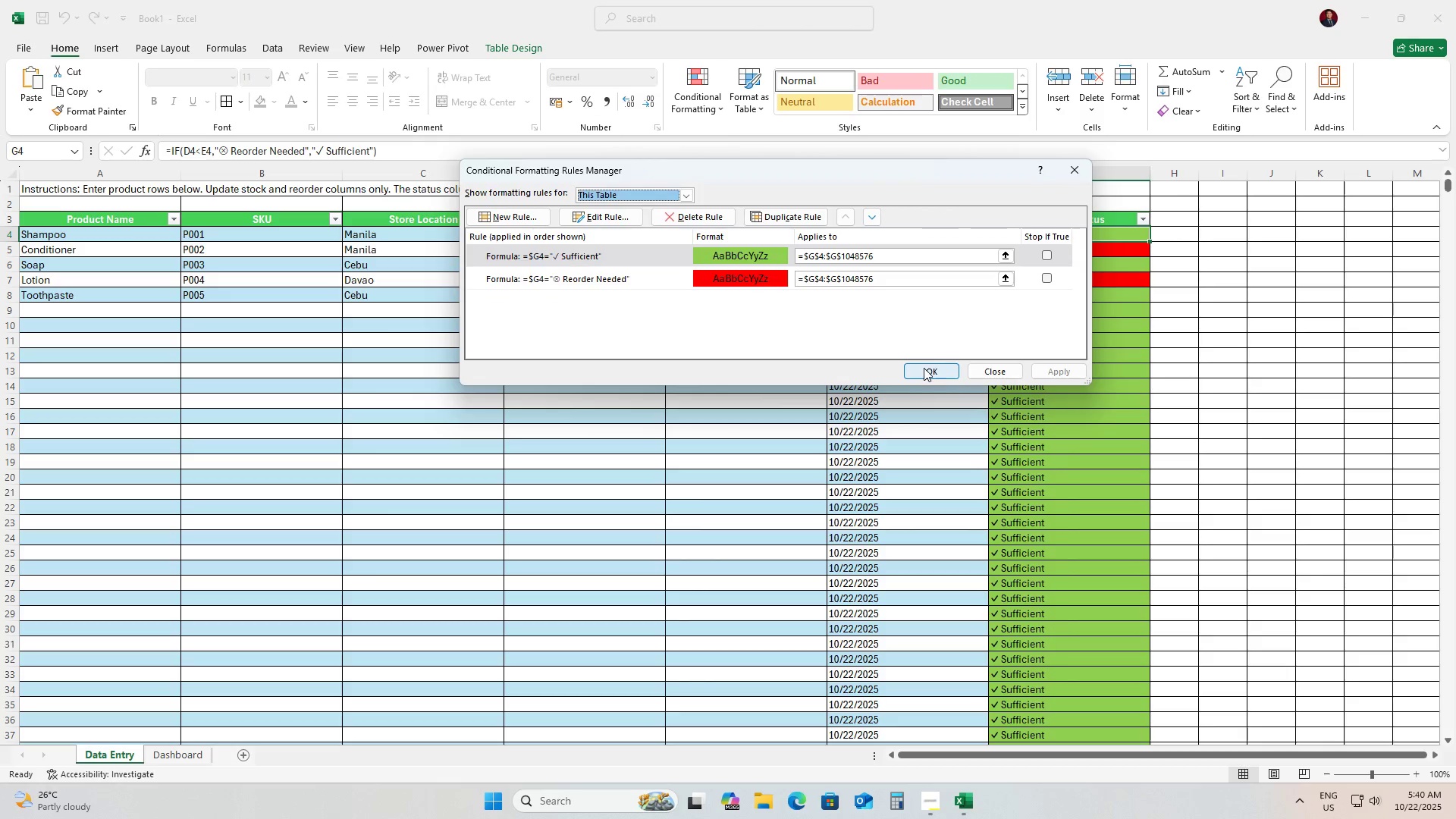 
left_click([924, 368])
 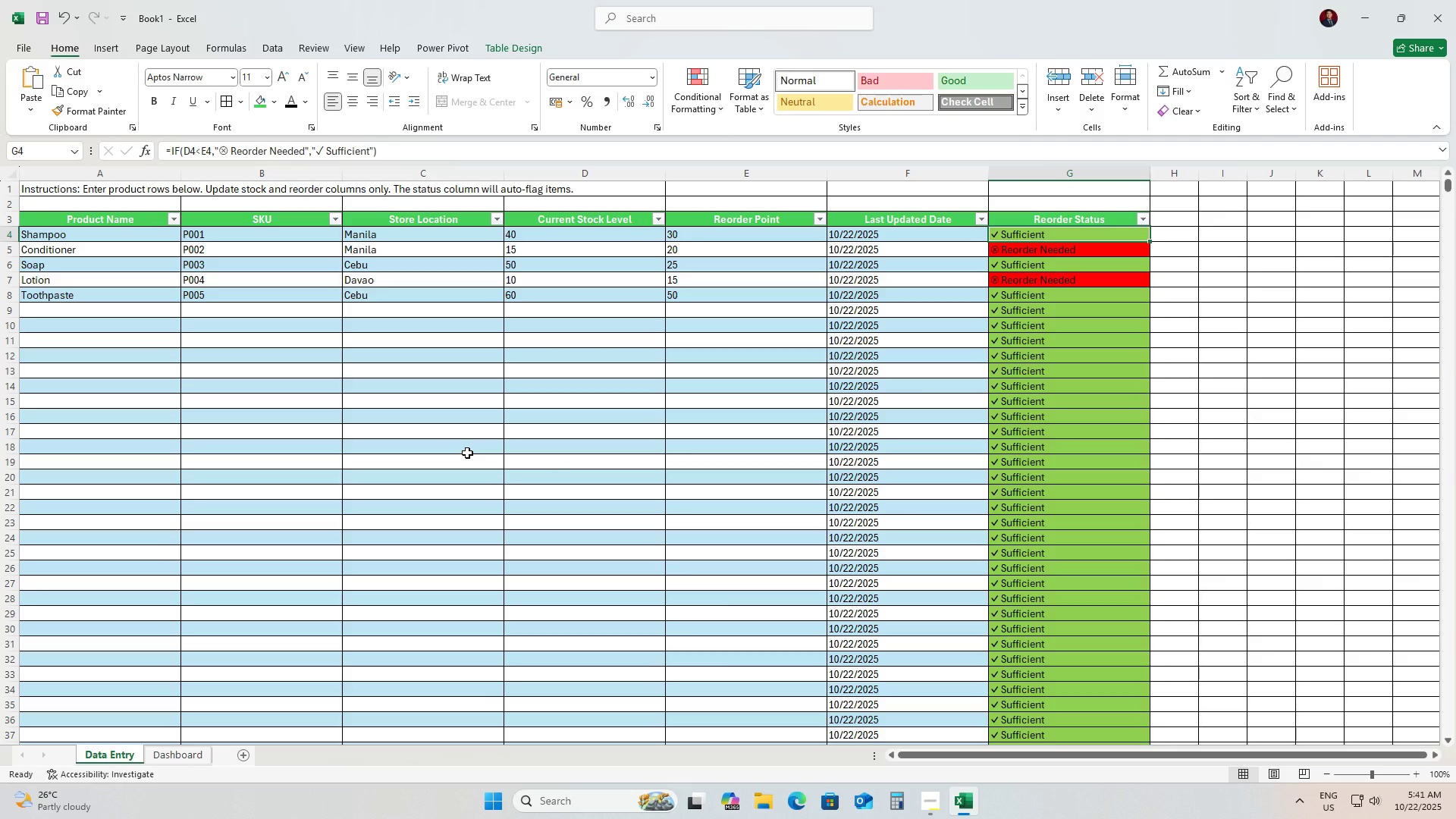 
wait(19.26)
 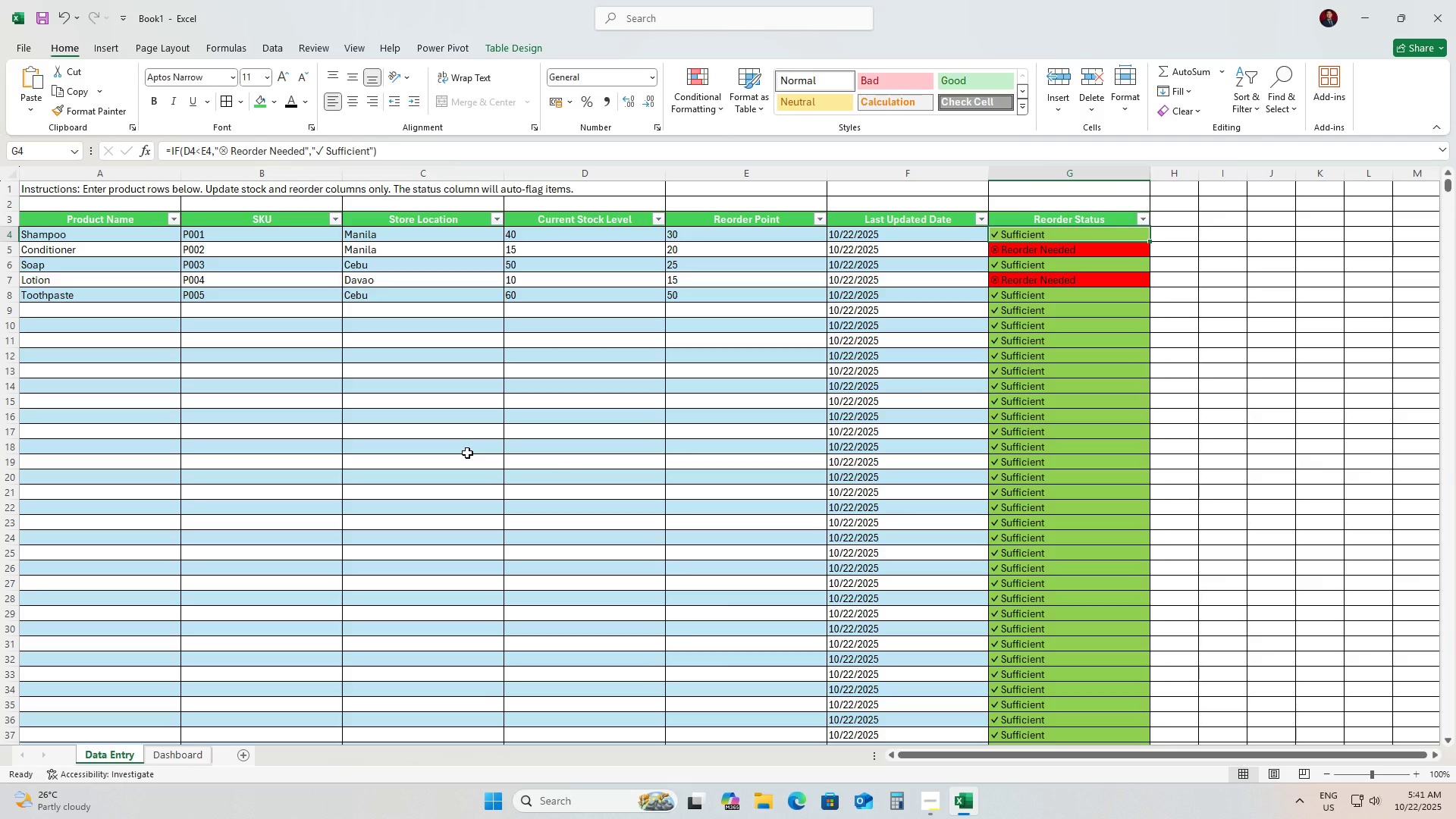 
left_click([529, 388])
 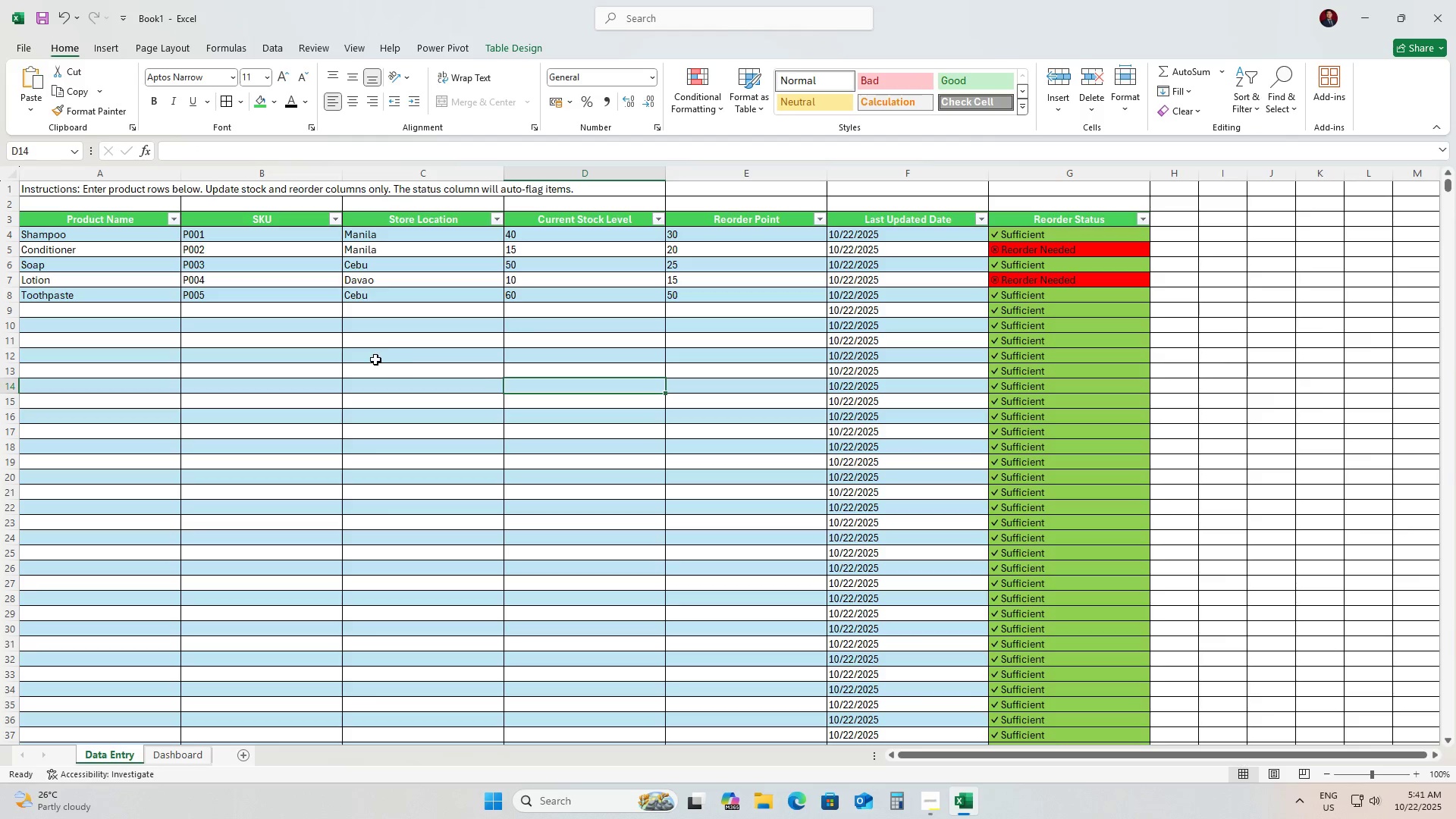 
left_click([375, 359])
 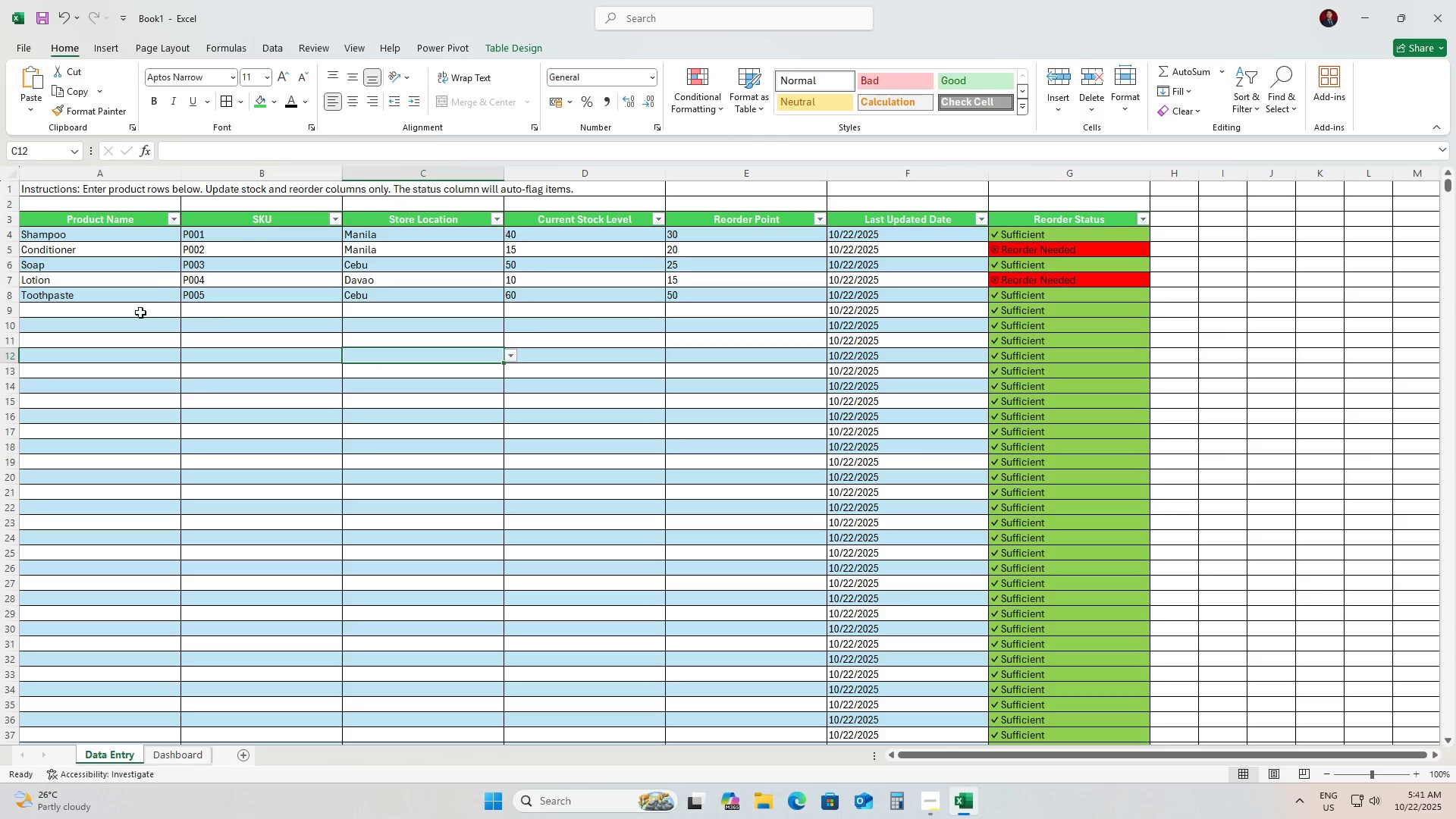 
left_click([124, 312])
 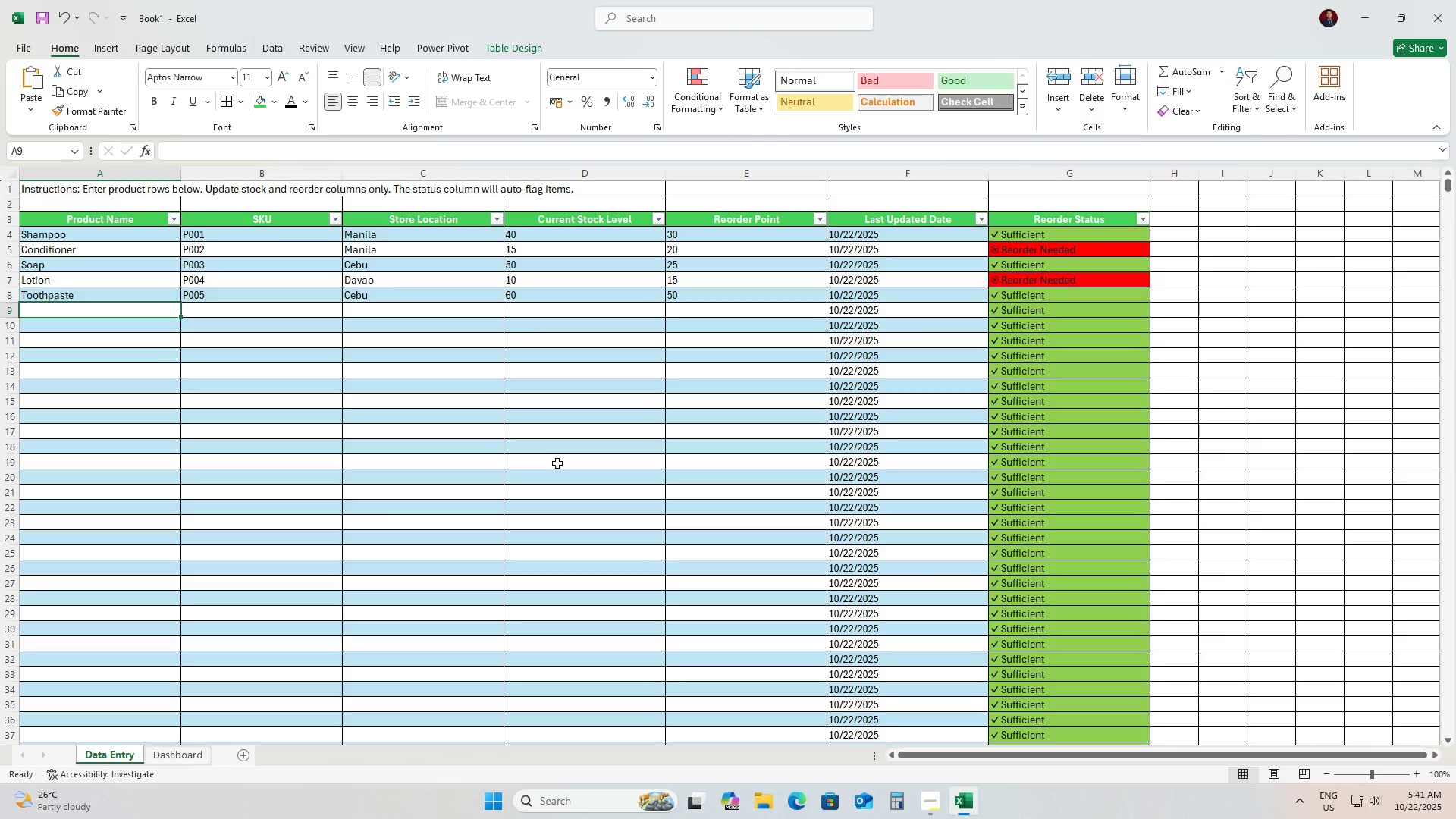 
wait(21.59)
 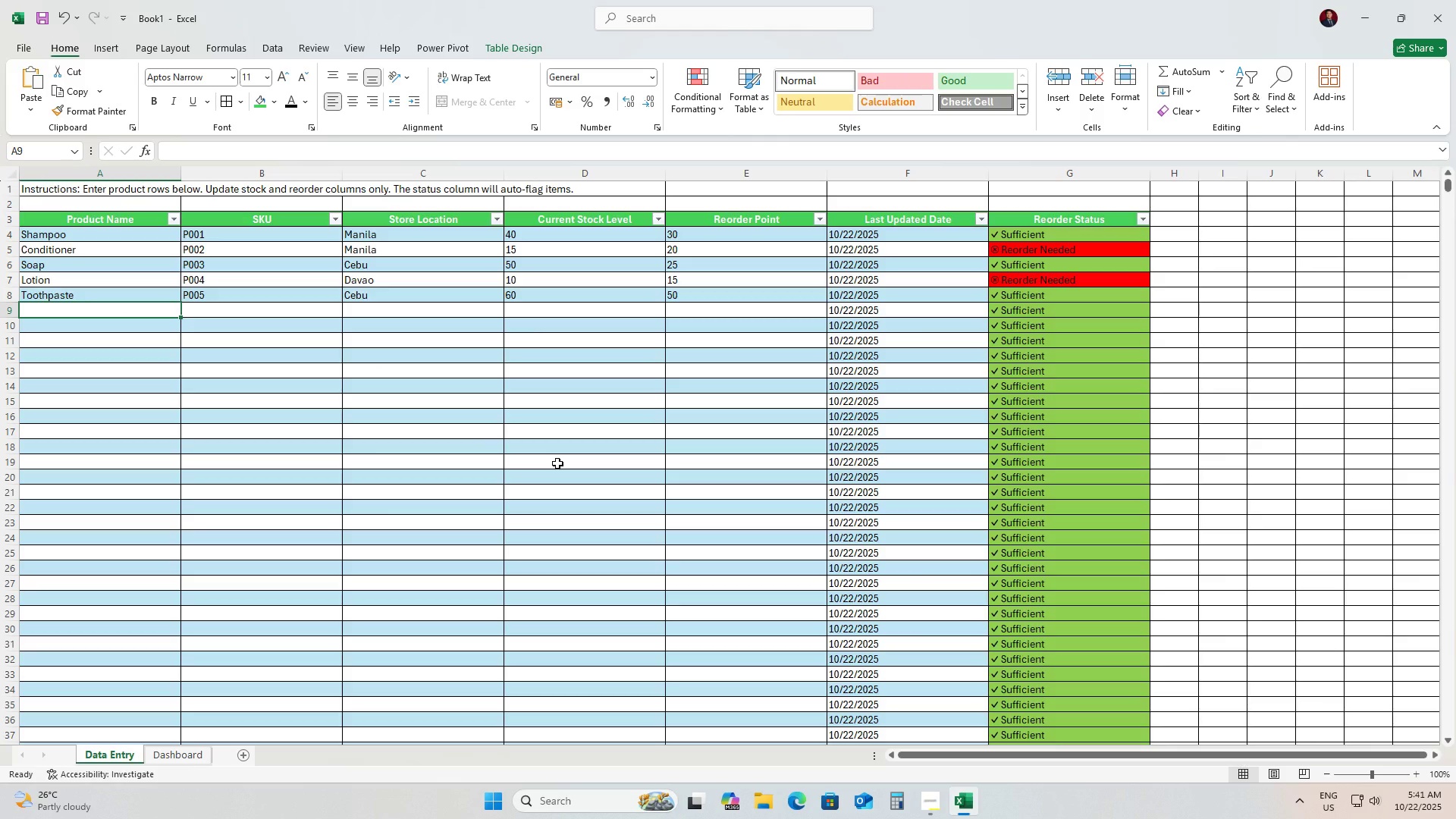 
double_click([168, 751])
 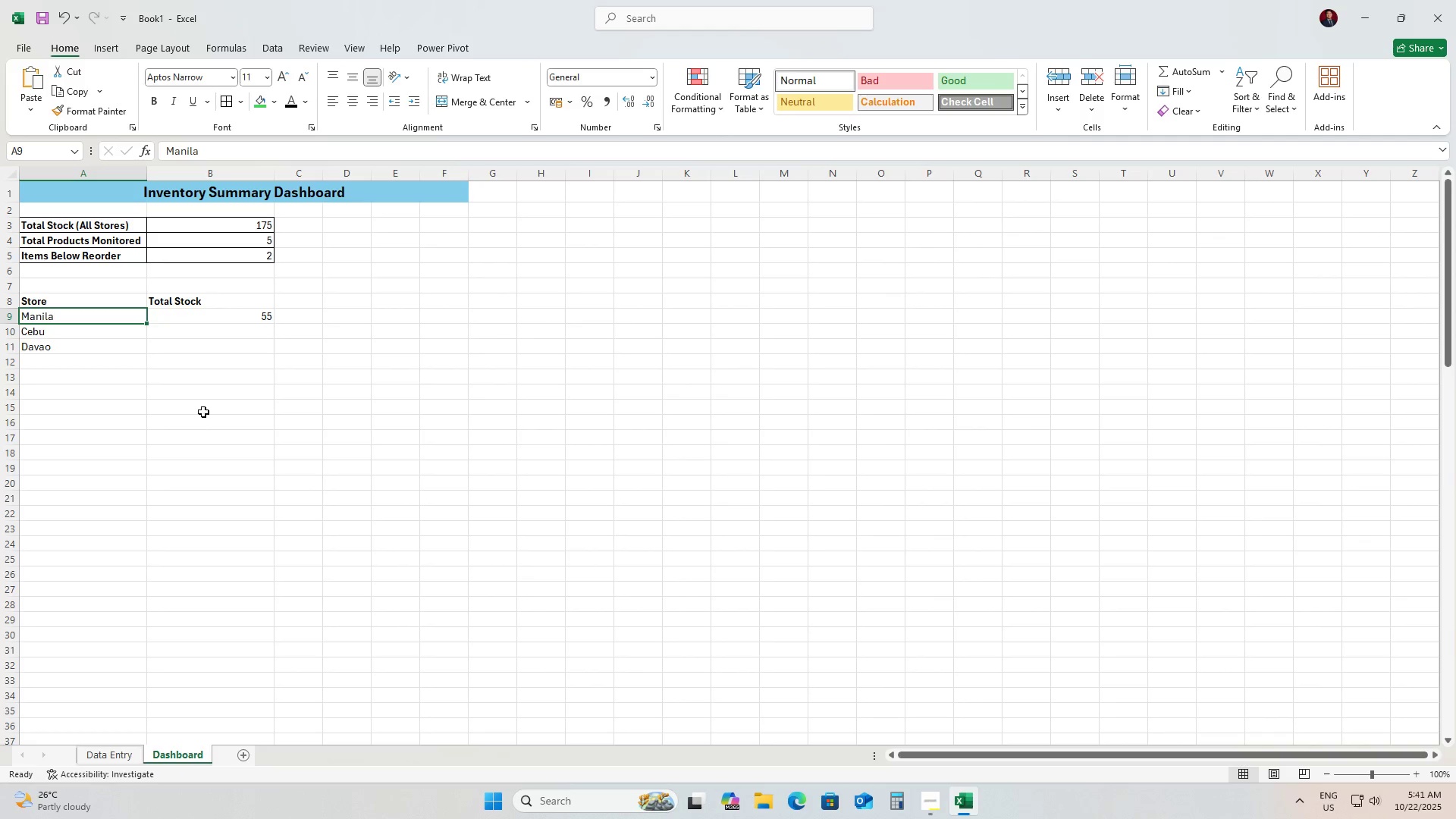 
left_click([197, 339])
 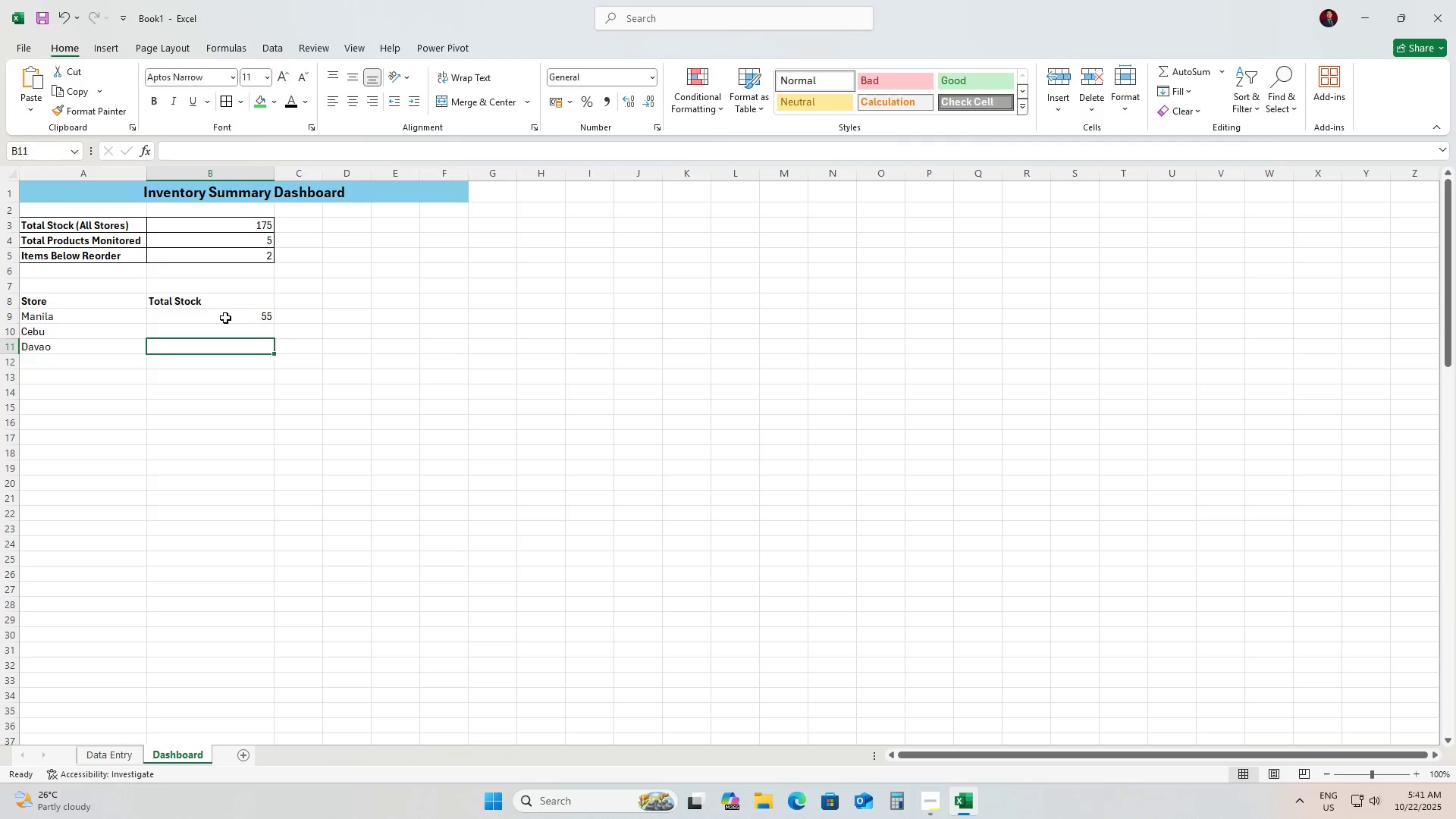 
left_click([225, 318])
 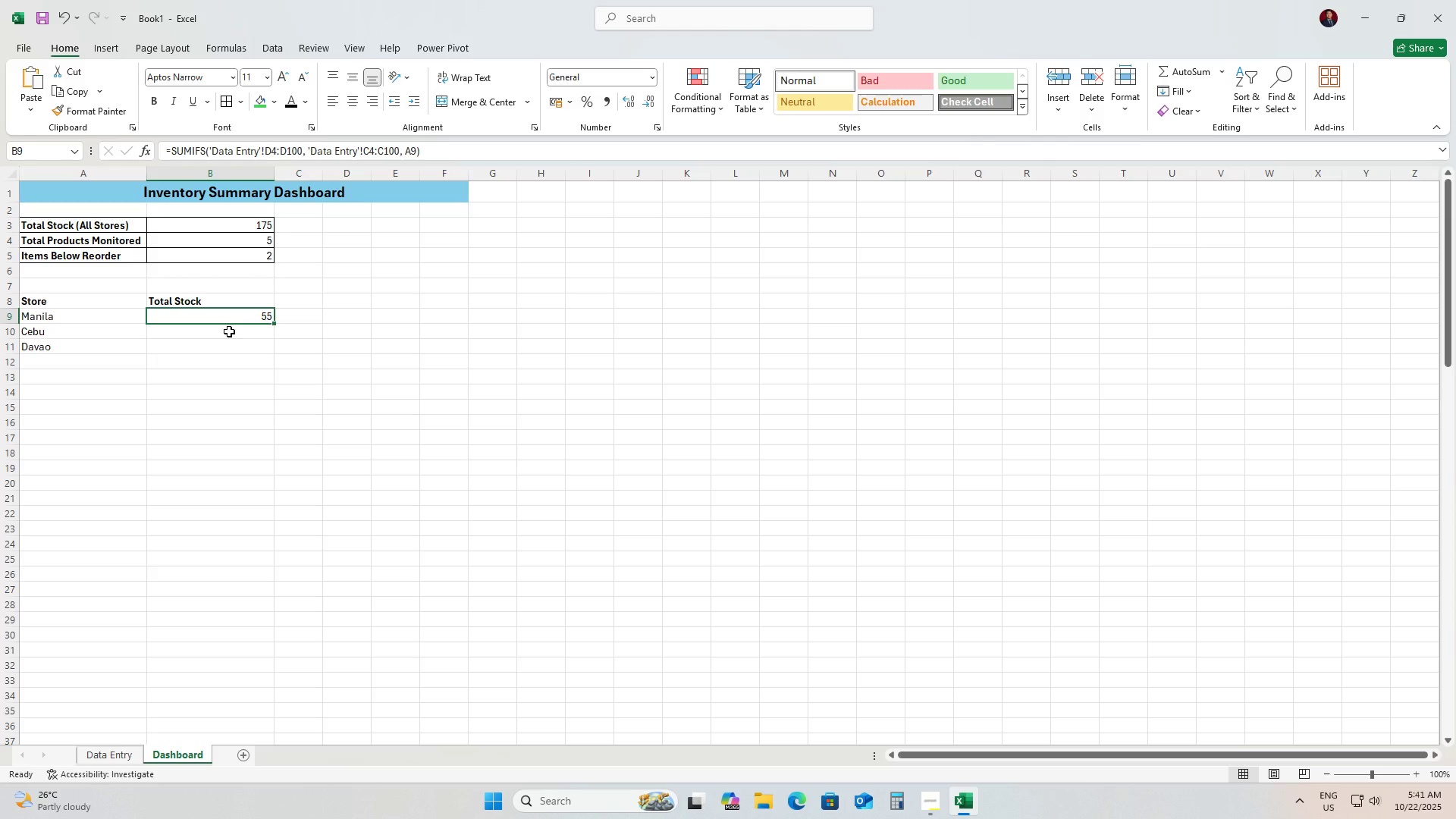 
wait(23.93)
 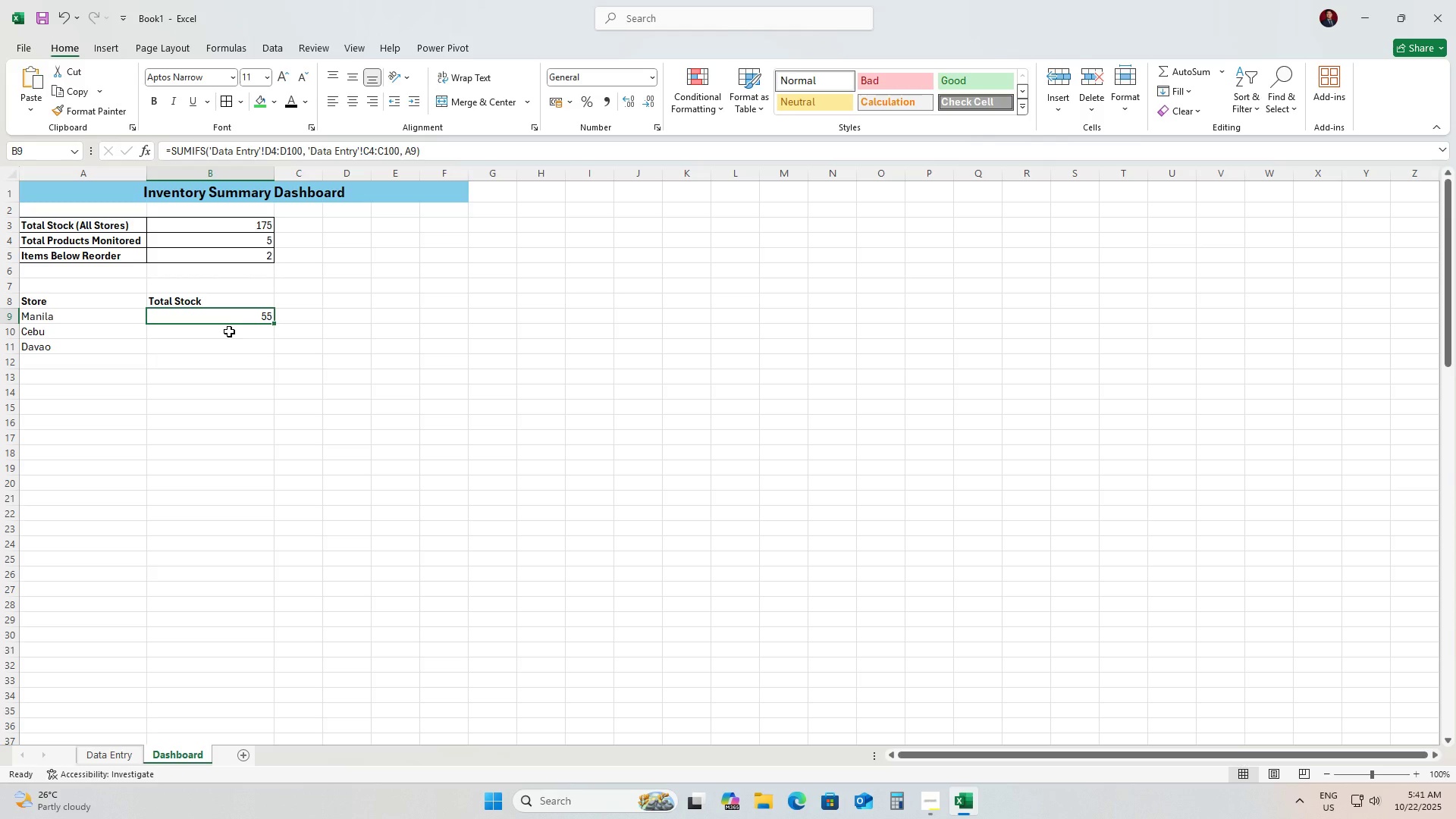 
left_click([270, 323])
 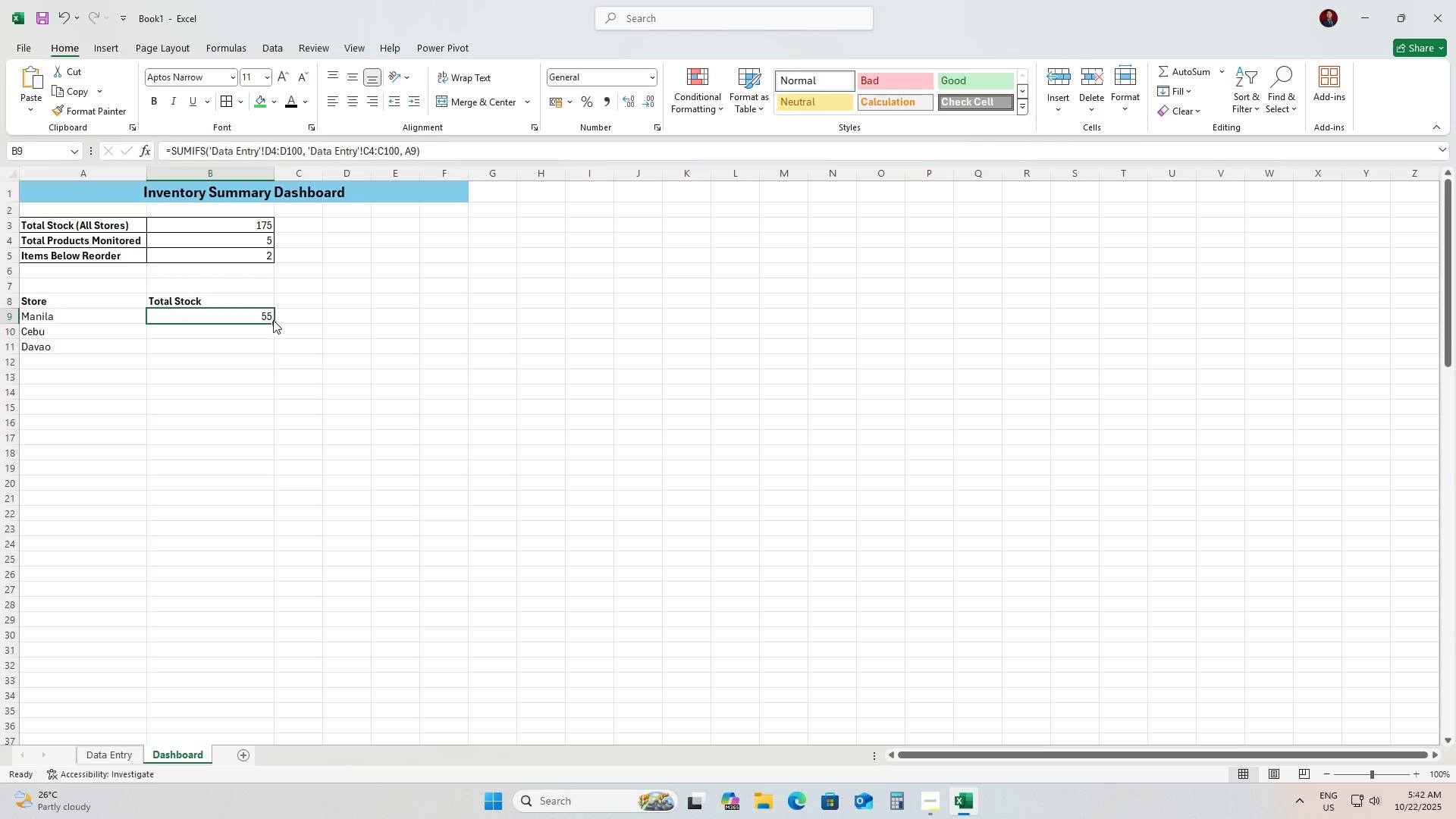 
left_click([273, 320])
 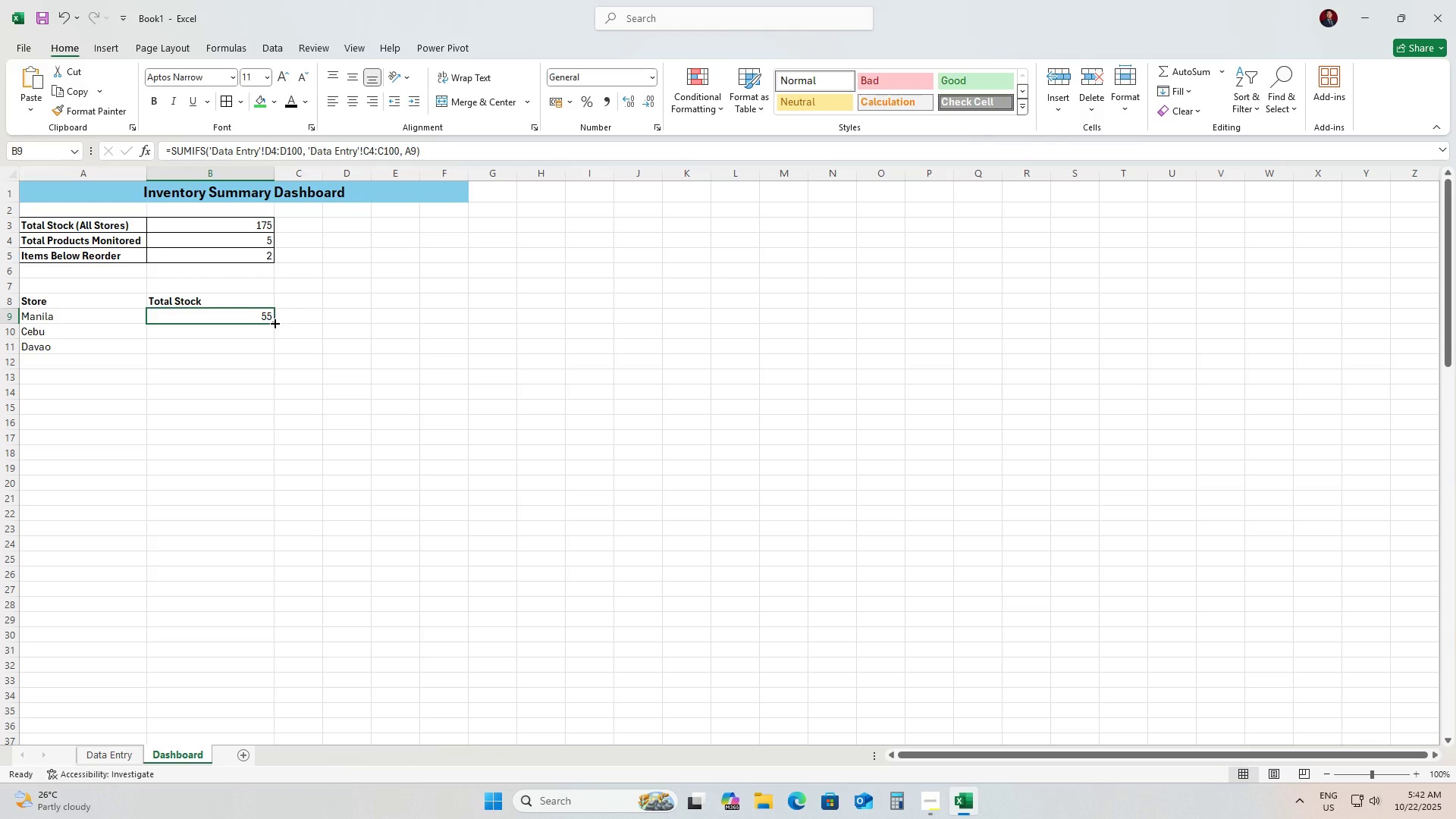 
double_click([274, 322])
 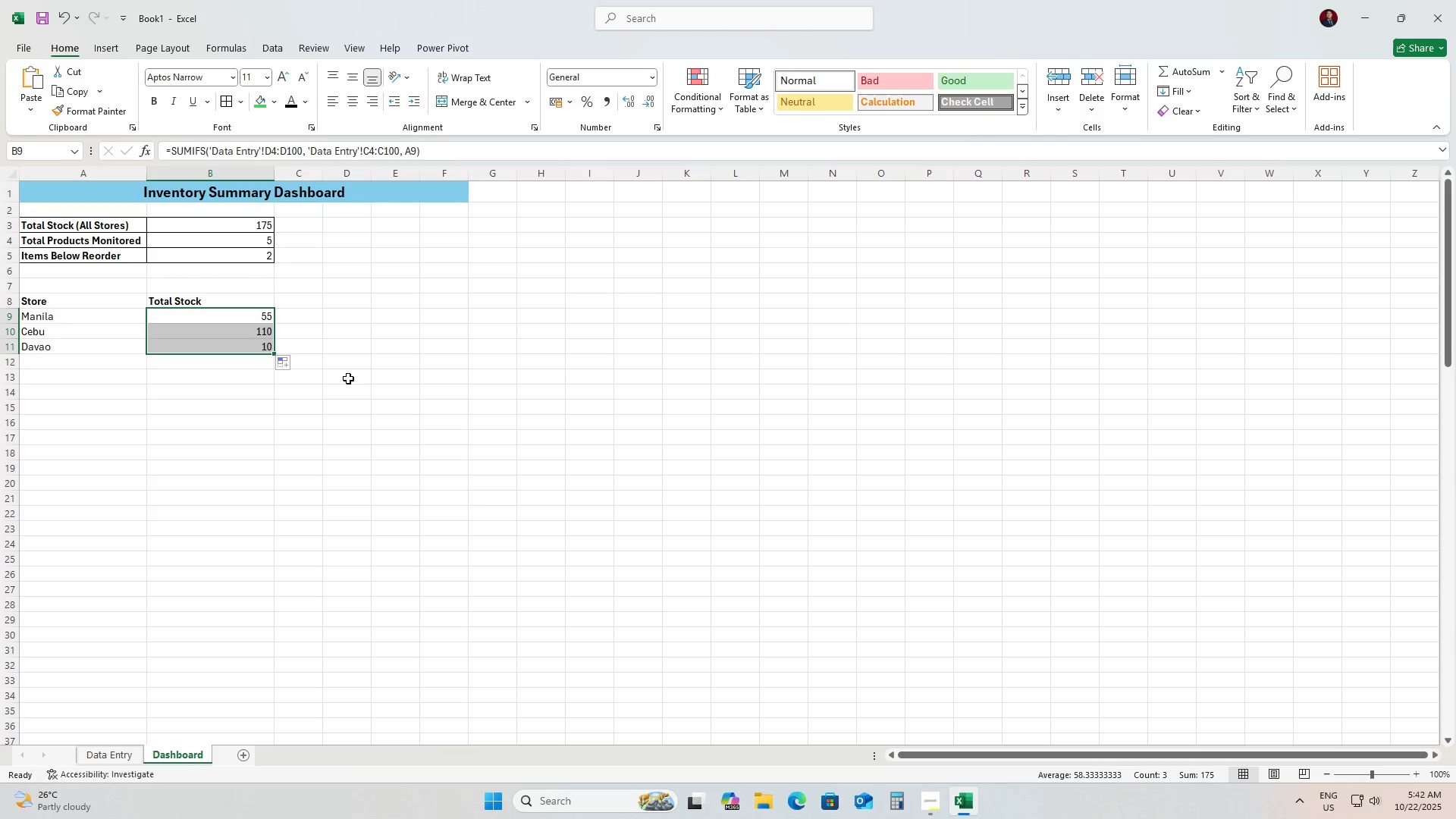 
left_click([483, 494])
 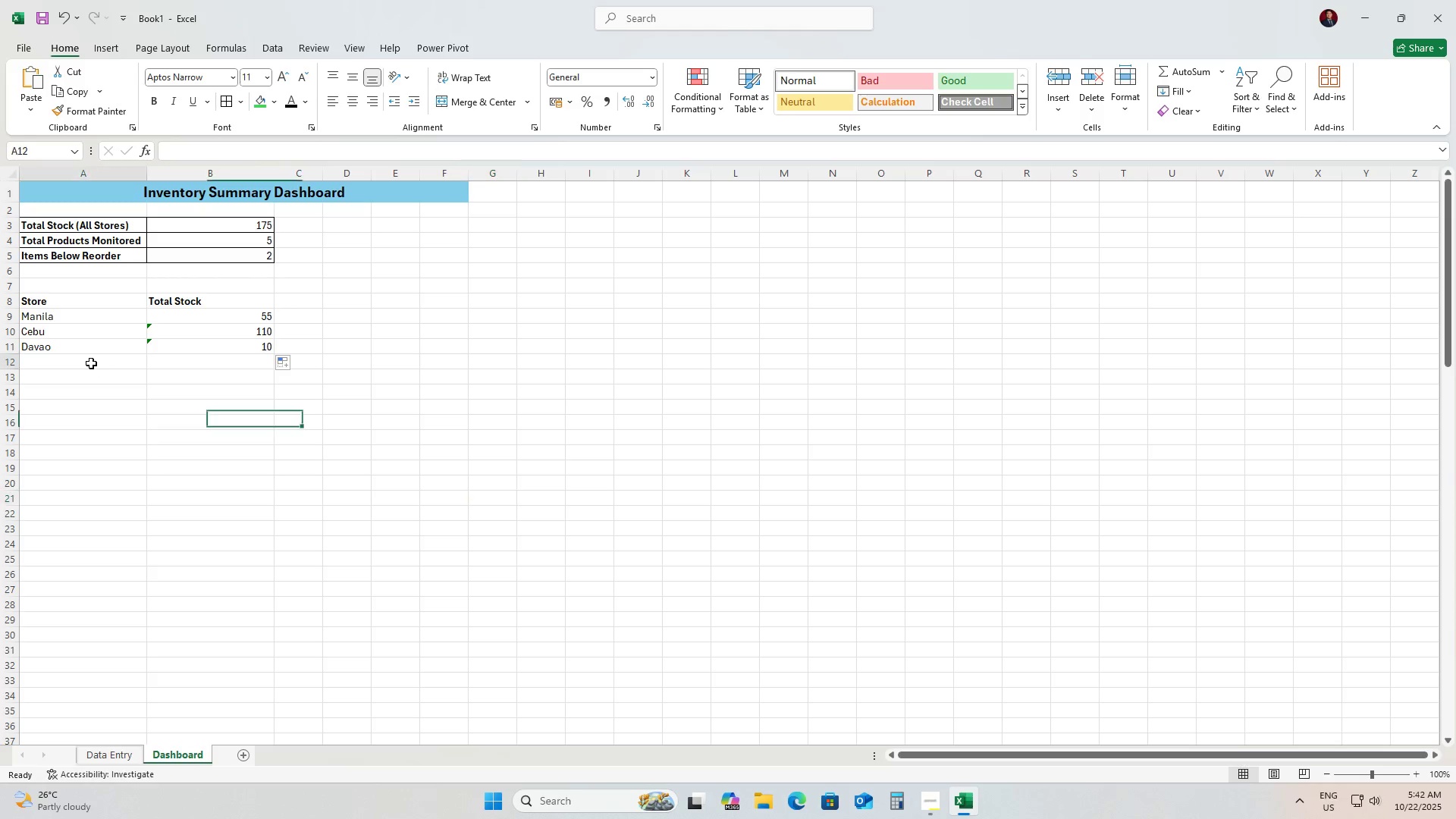 
left_click([91, 363])
 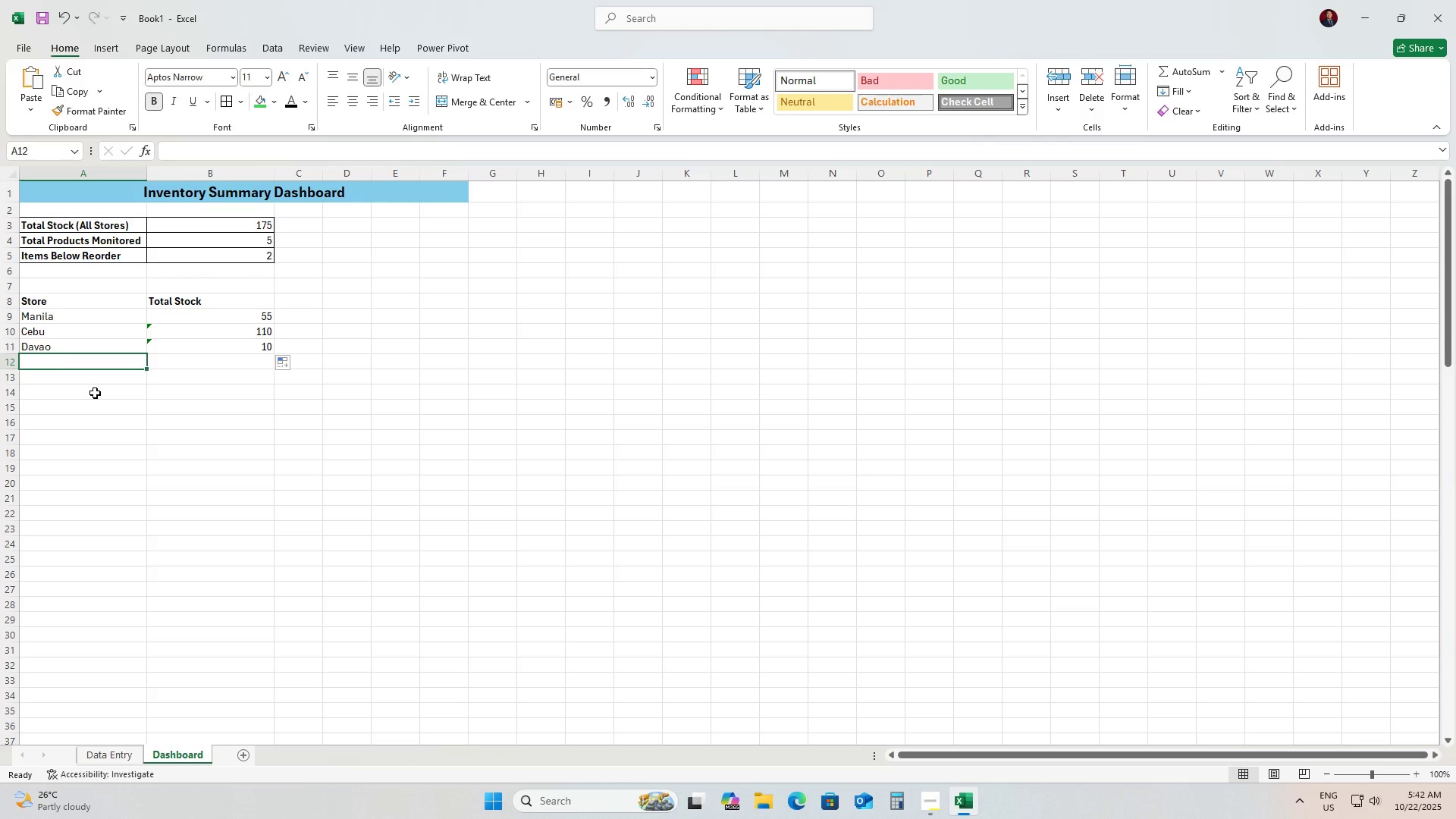 
wait(6.83)
 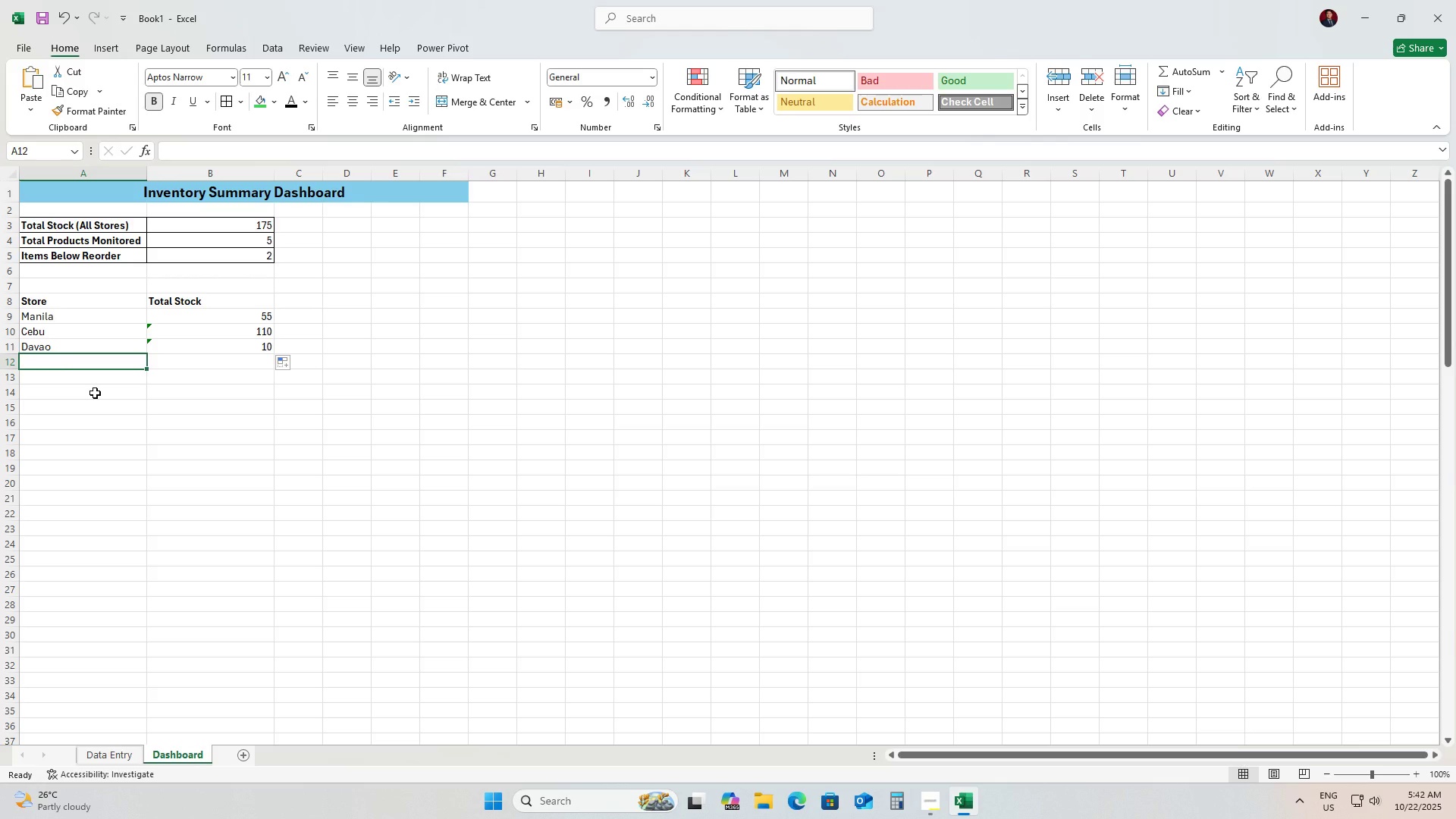 
left_click_drag(start_coordinate=[49, 305], to_coordinate=[212, 353])
 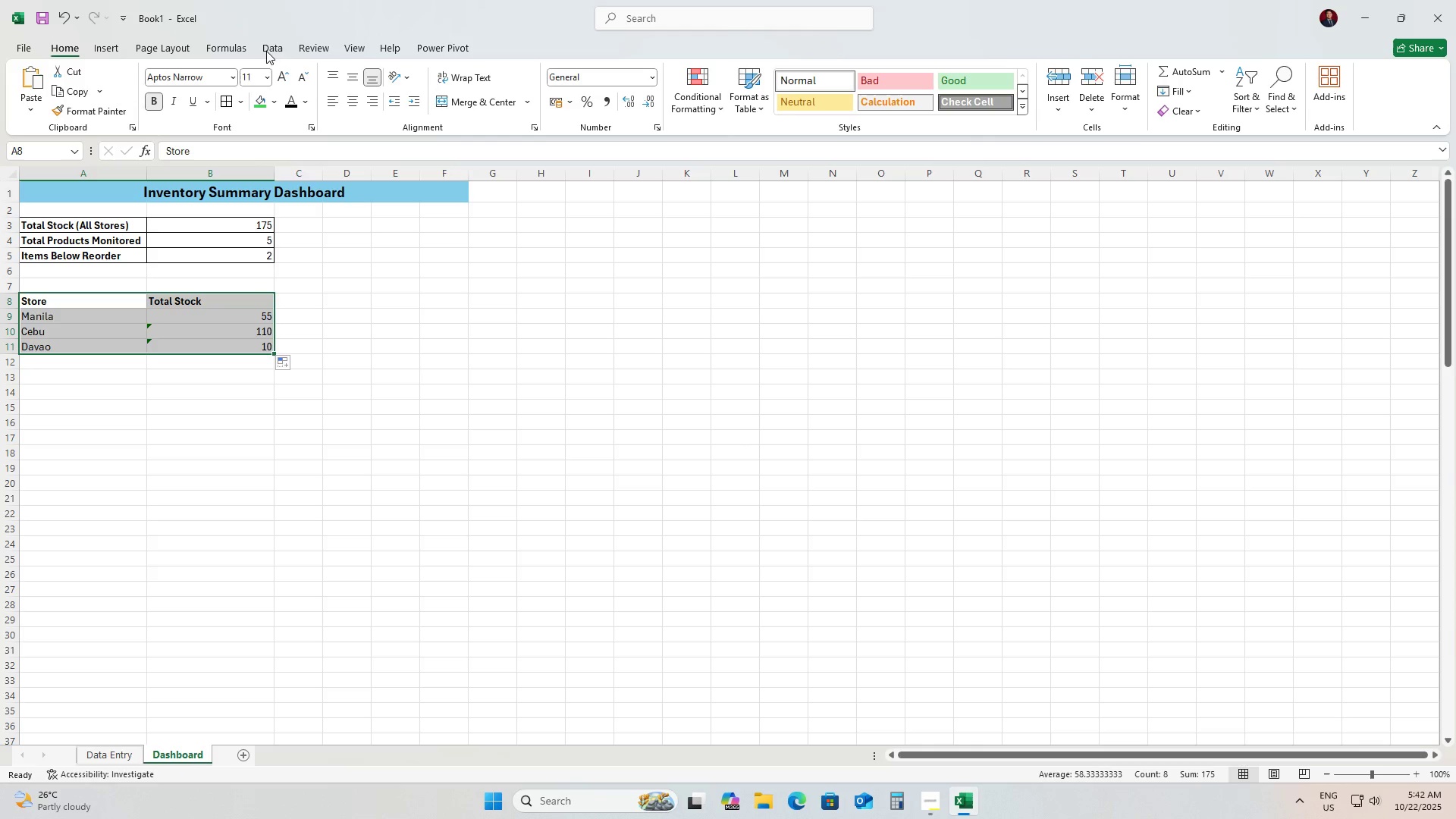 
left_click([102, 48])
 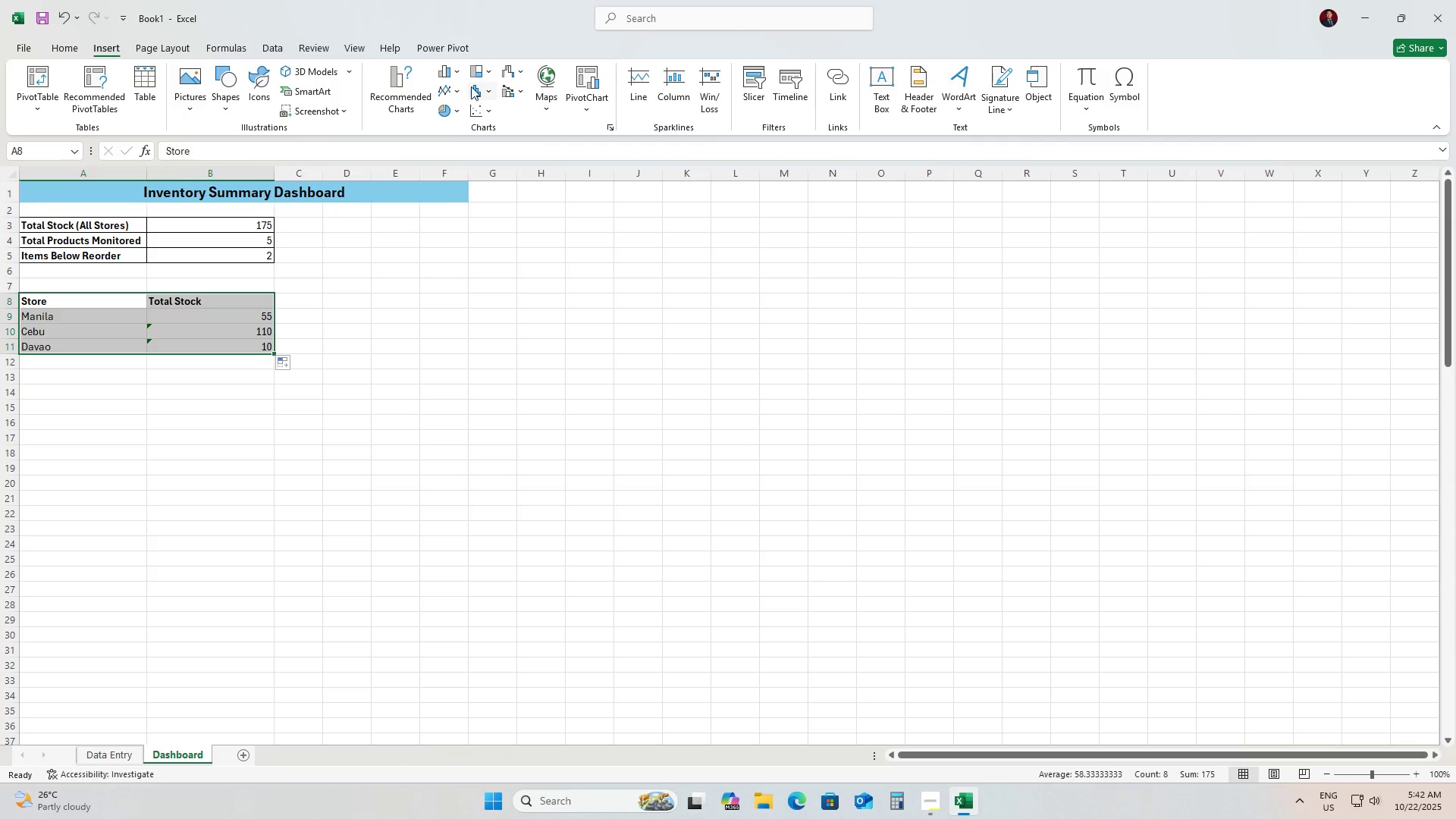 
left_click([458, 68])
 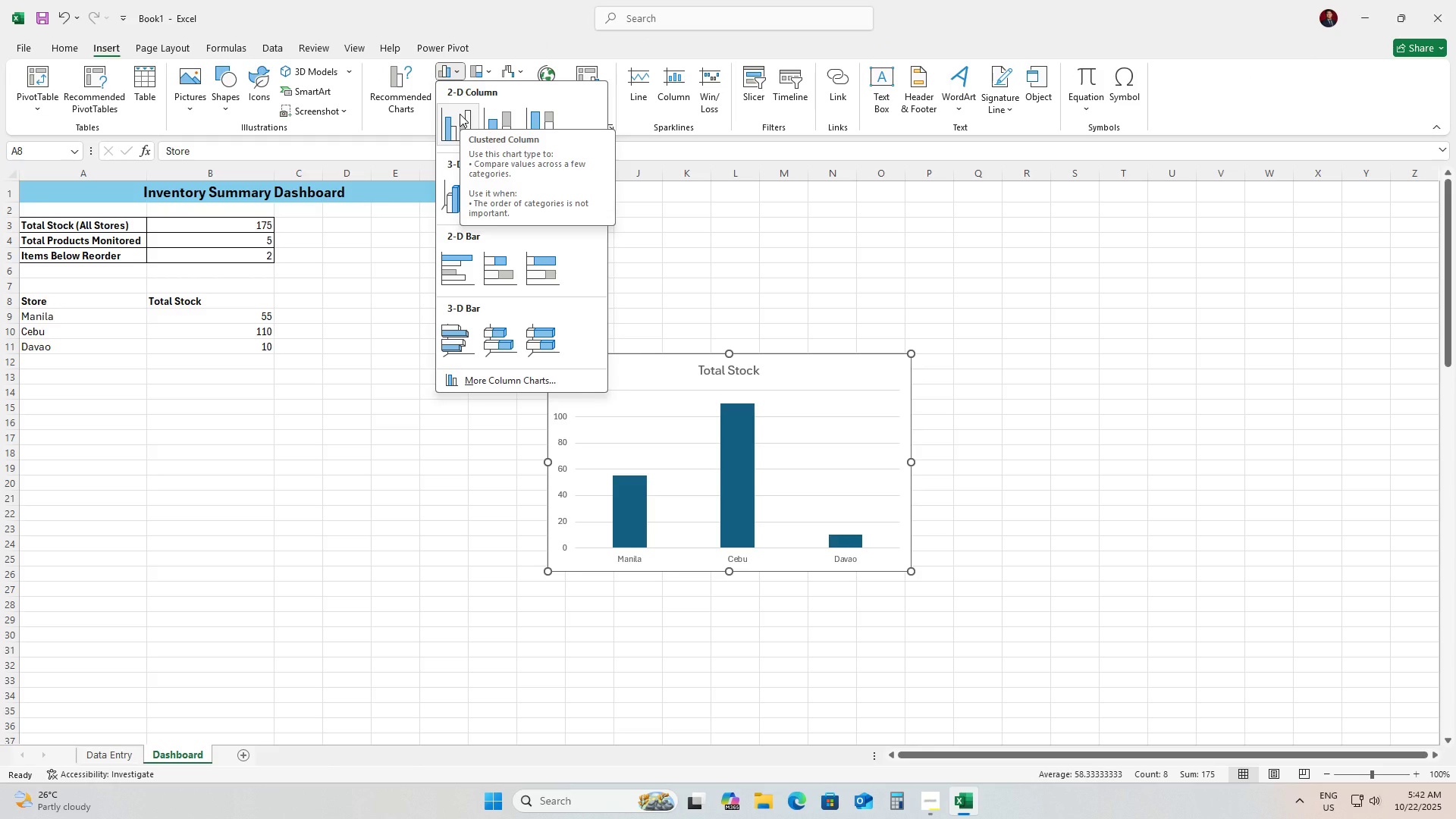 
left_click([460, 114])
 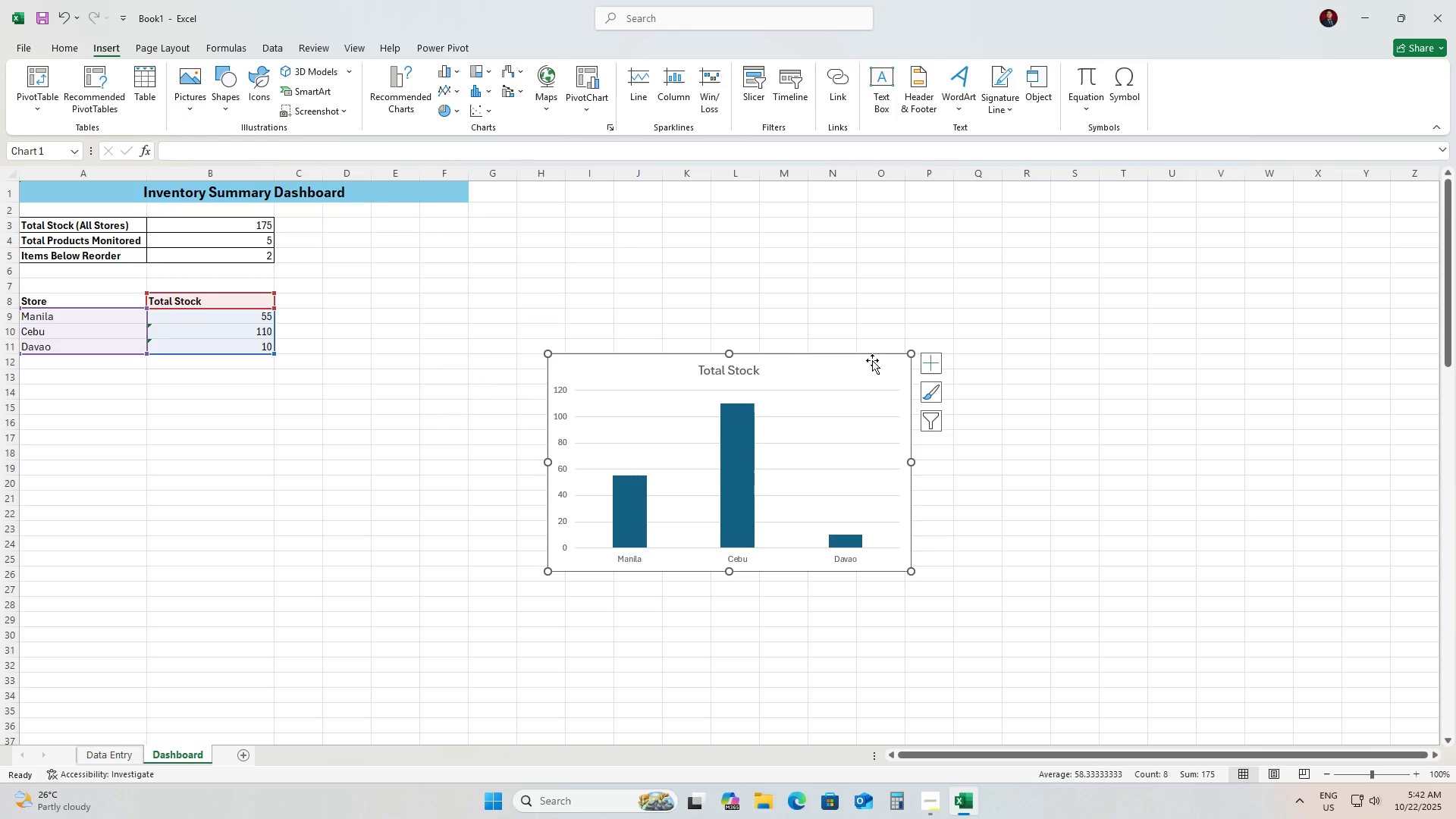 
left_click_drag(start_coordinate=[774, 366], to_coordinate=[695, 194])
 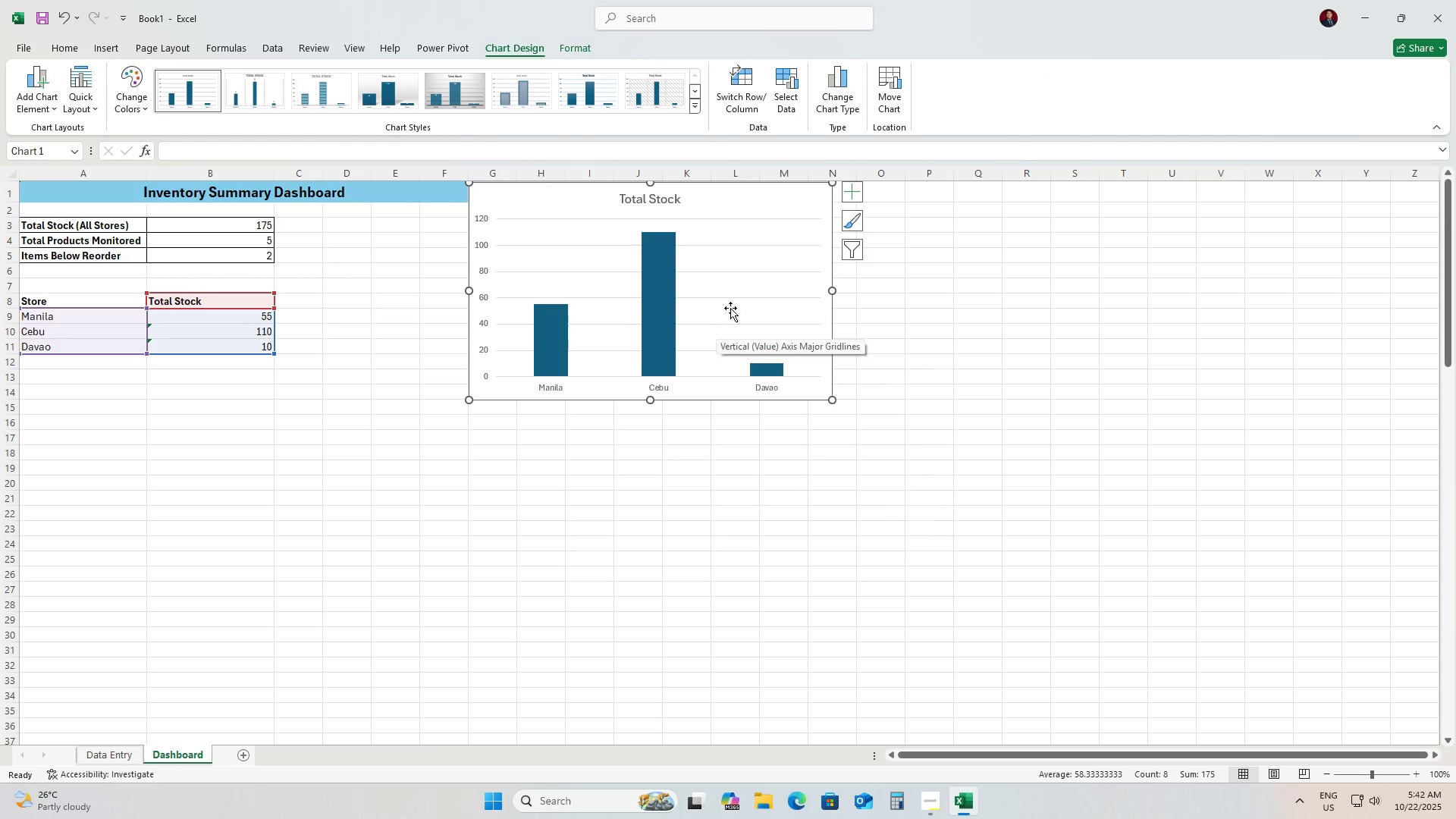 
wait(5.25)
 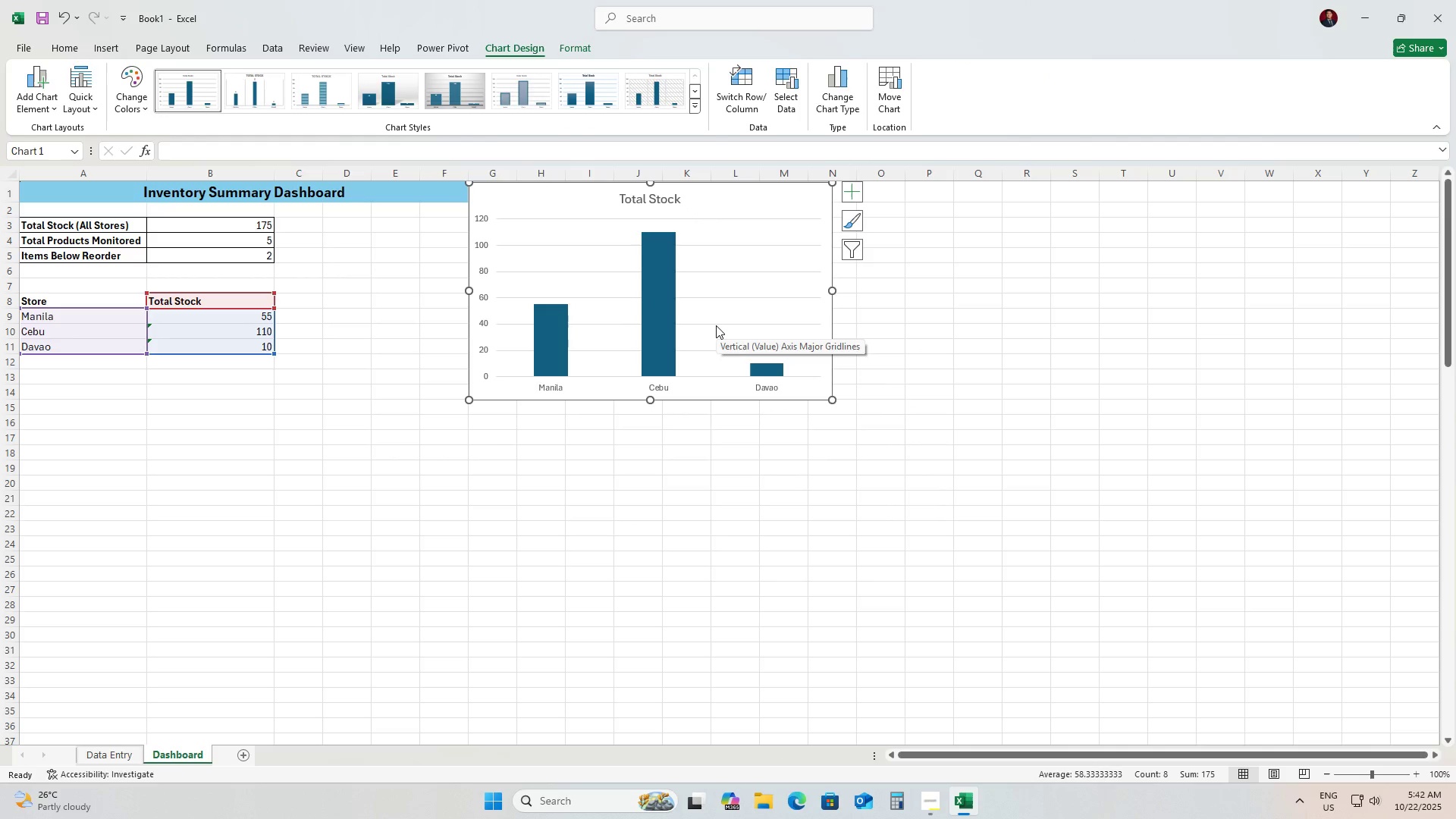 
left_click_drag(start_coordinate=[729, 196], to_coordinate=[582, 218])
 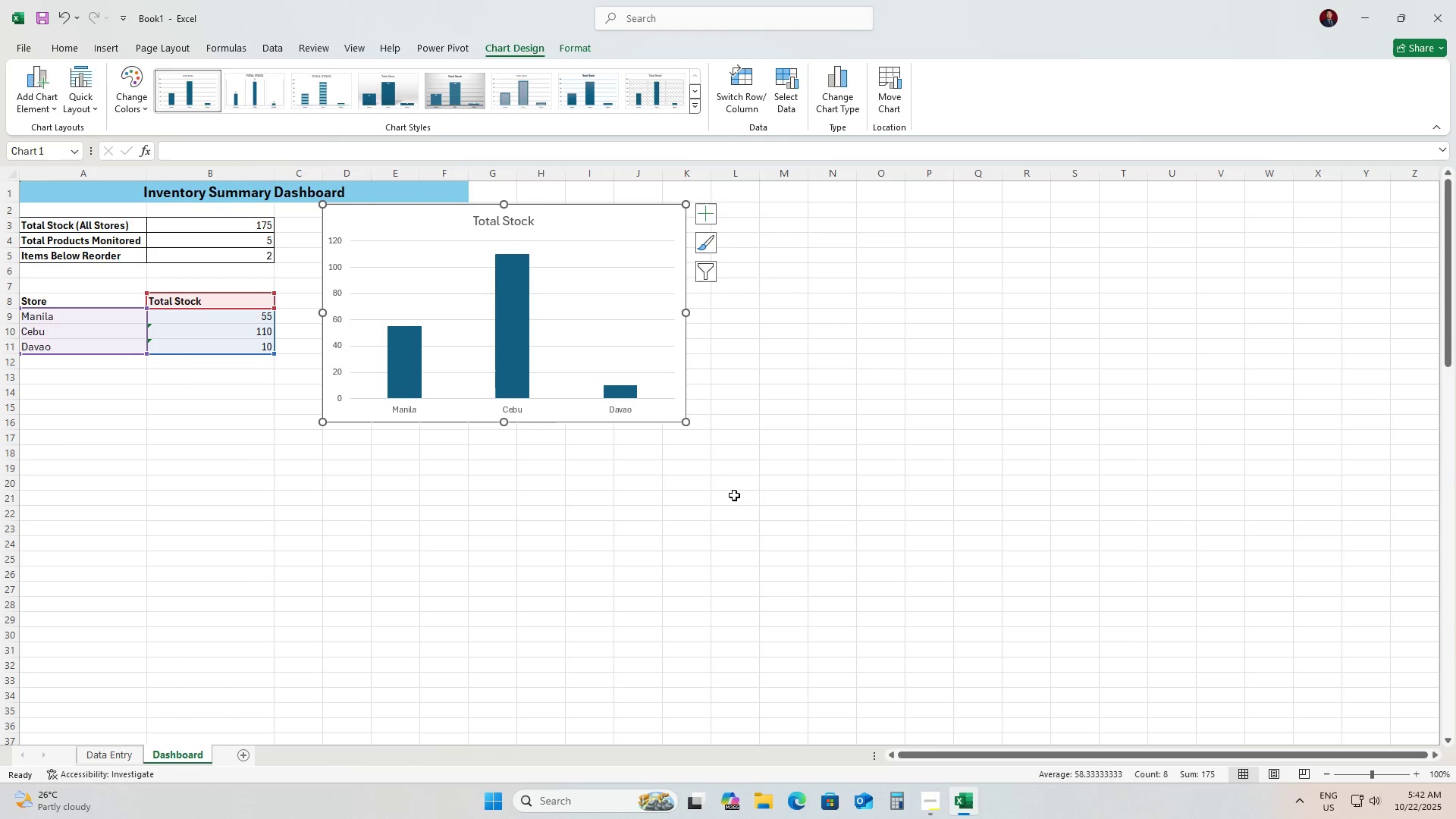 
left_click([741, 497])
 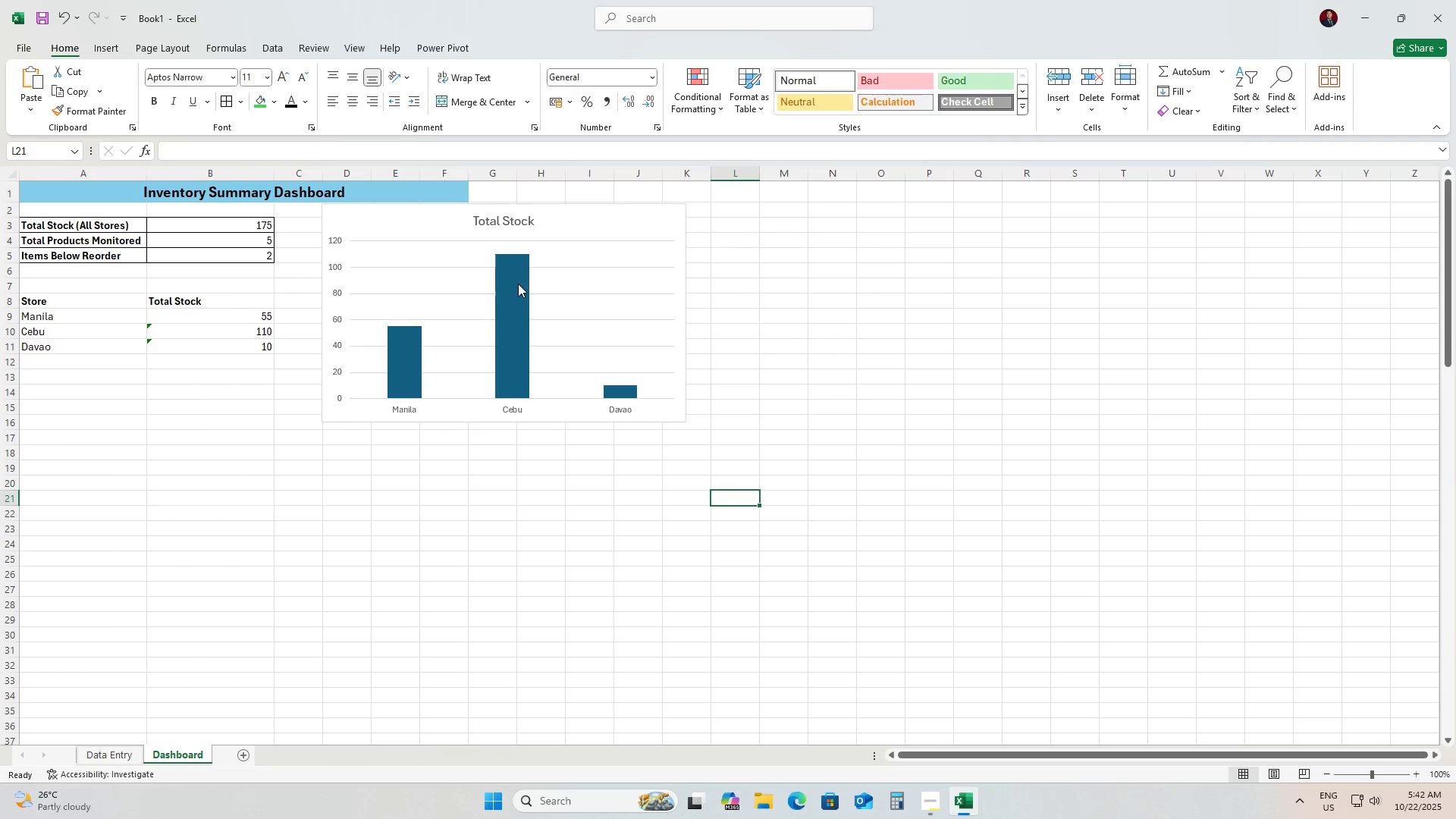 
left_click([518, 283])
 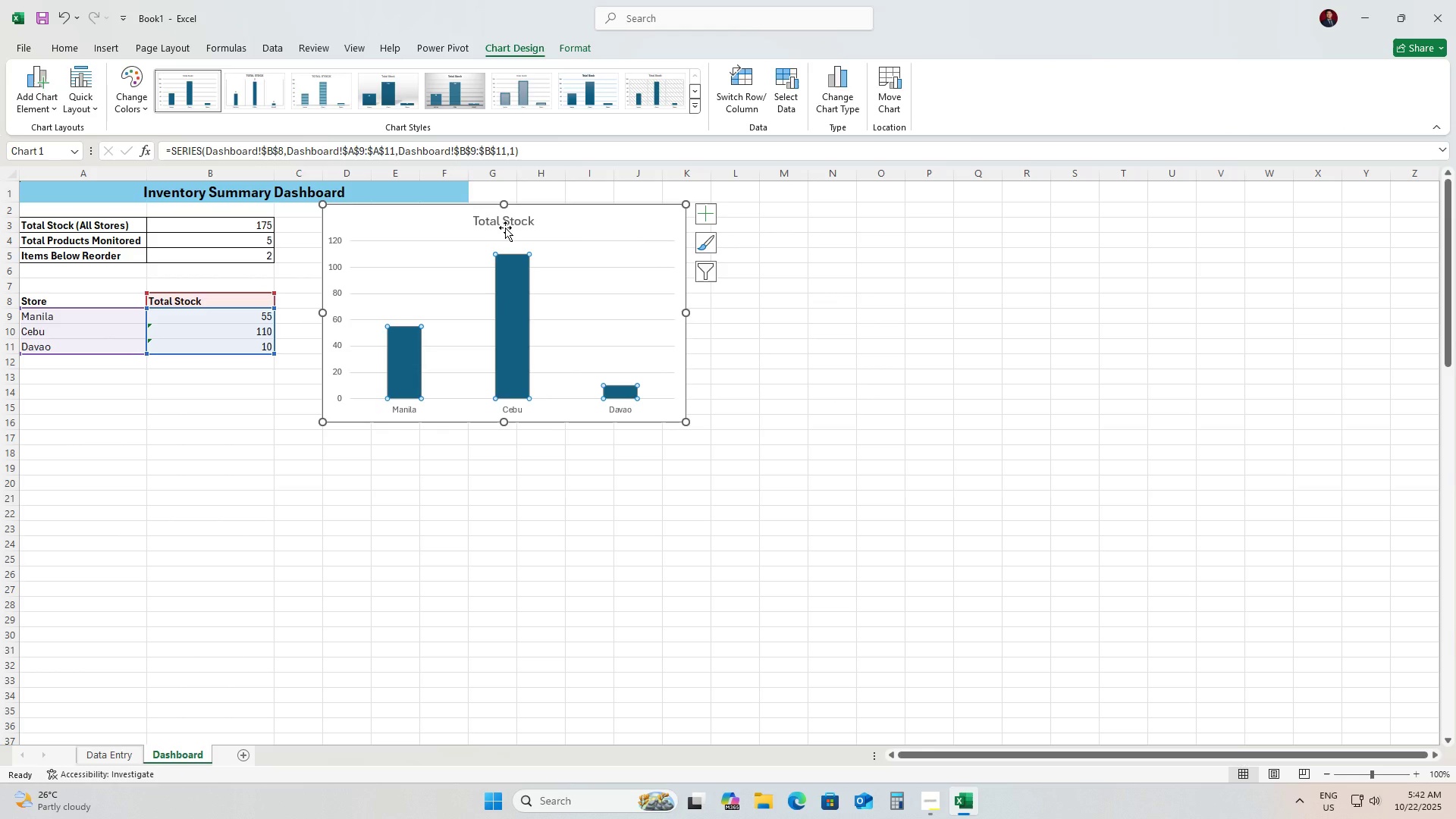 
left_click([505, 228])
 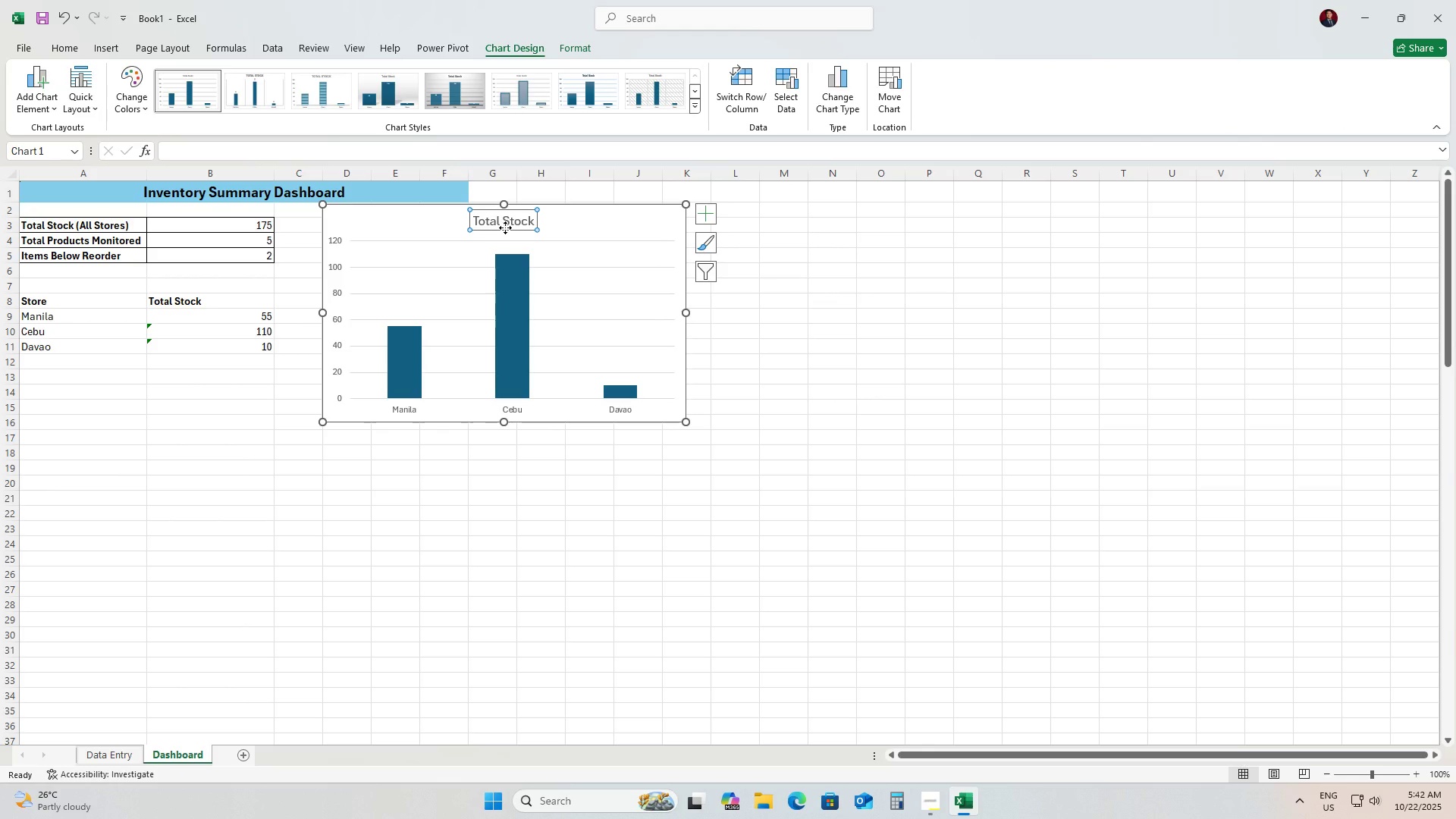 
left_click([505, 228])
 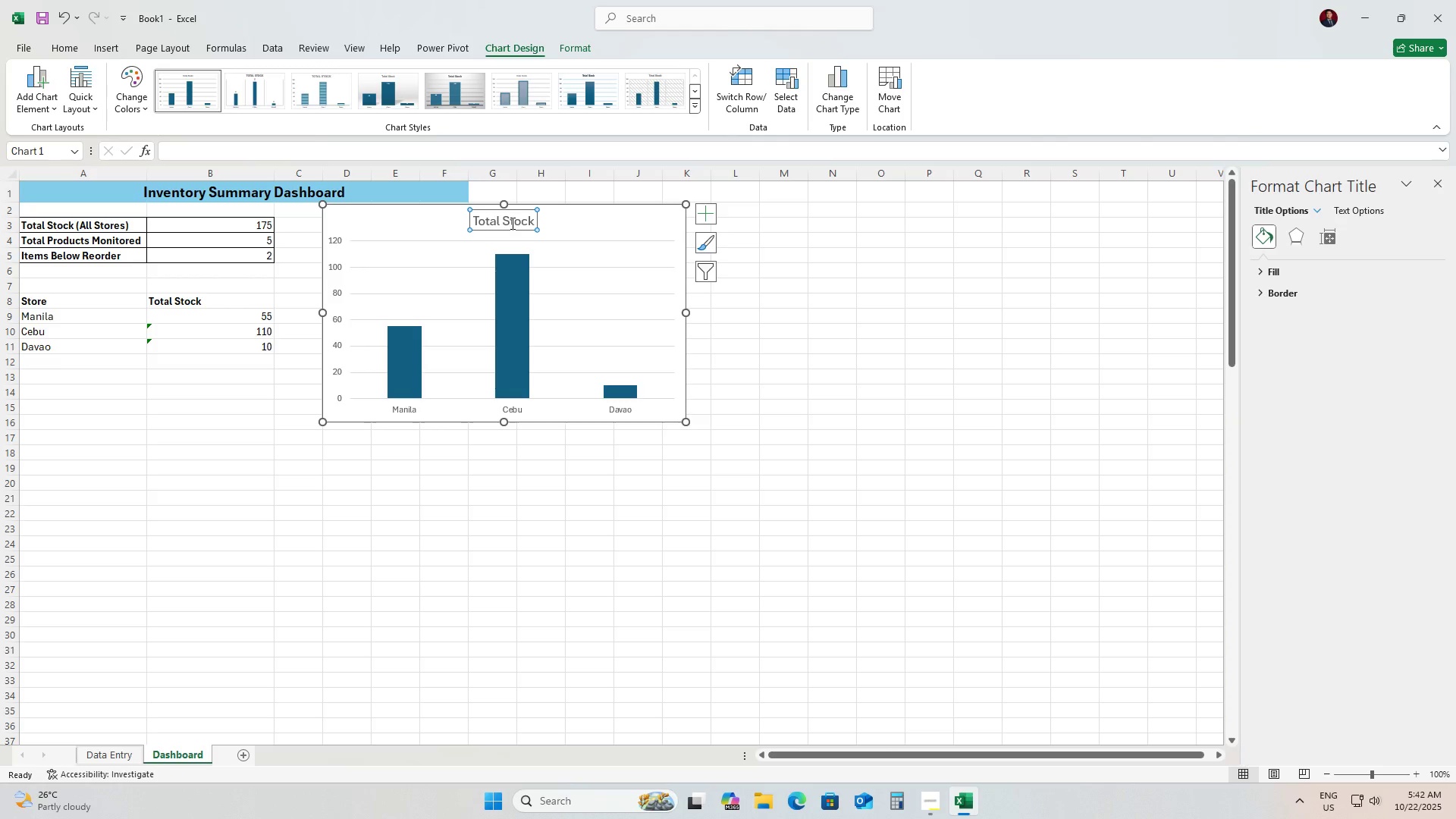 
double_click([511, 223])
 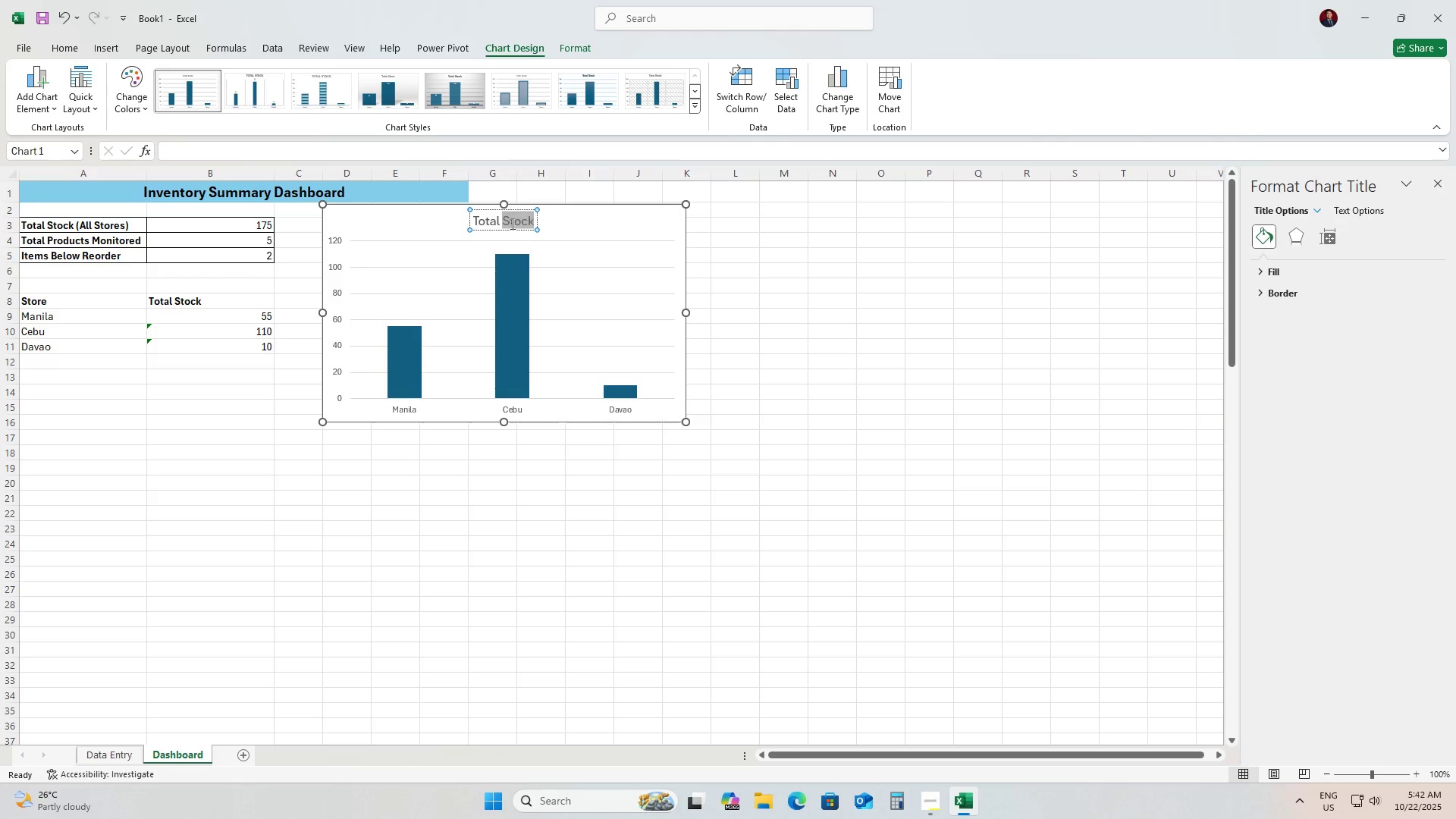 
left_click([511, 223])
 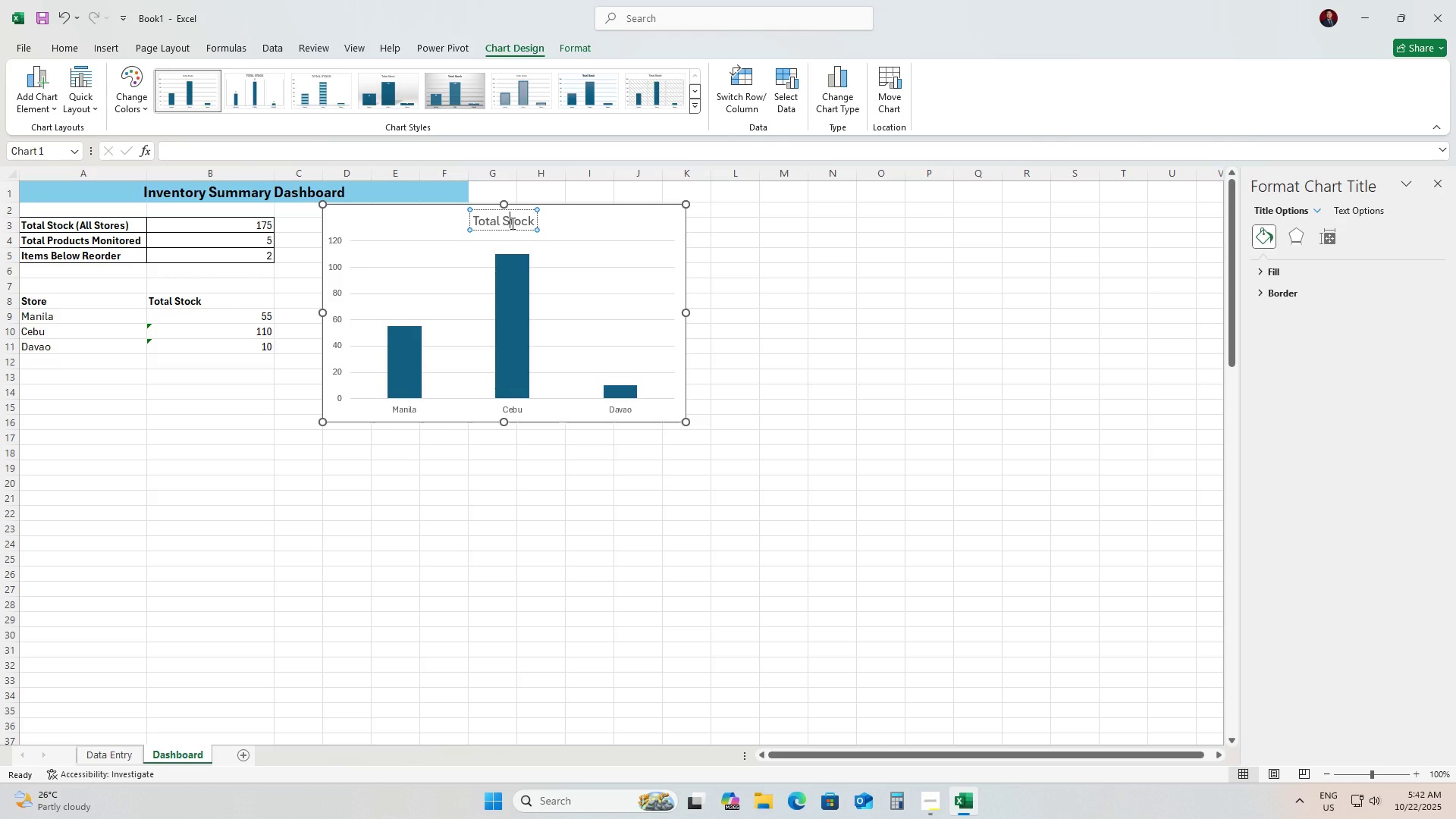 
key(Control+ControlLeft)
 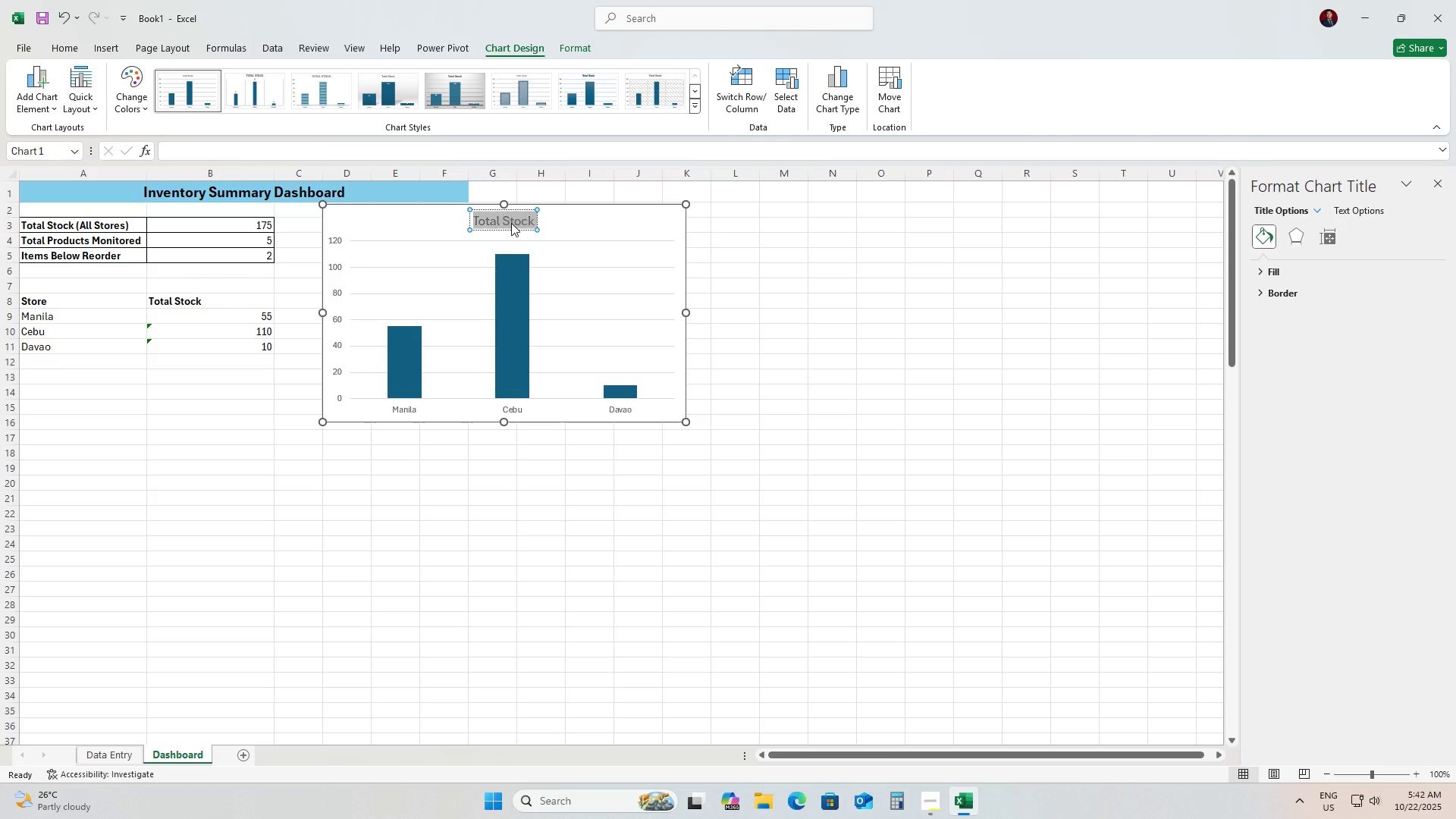 
key(Control+A)
 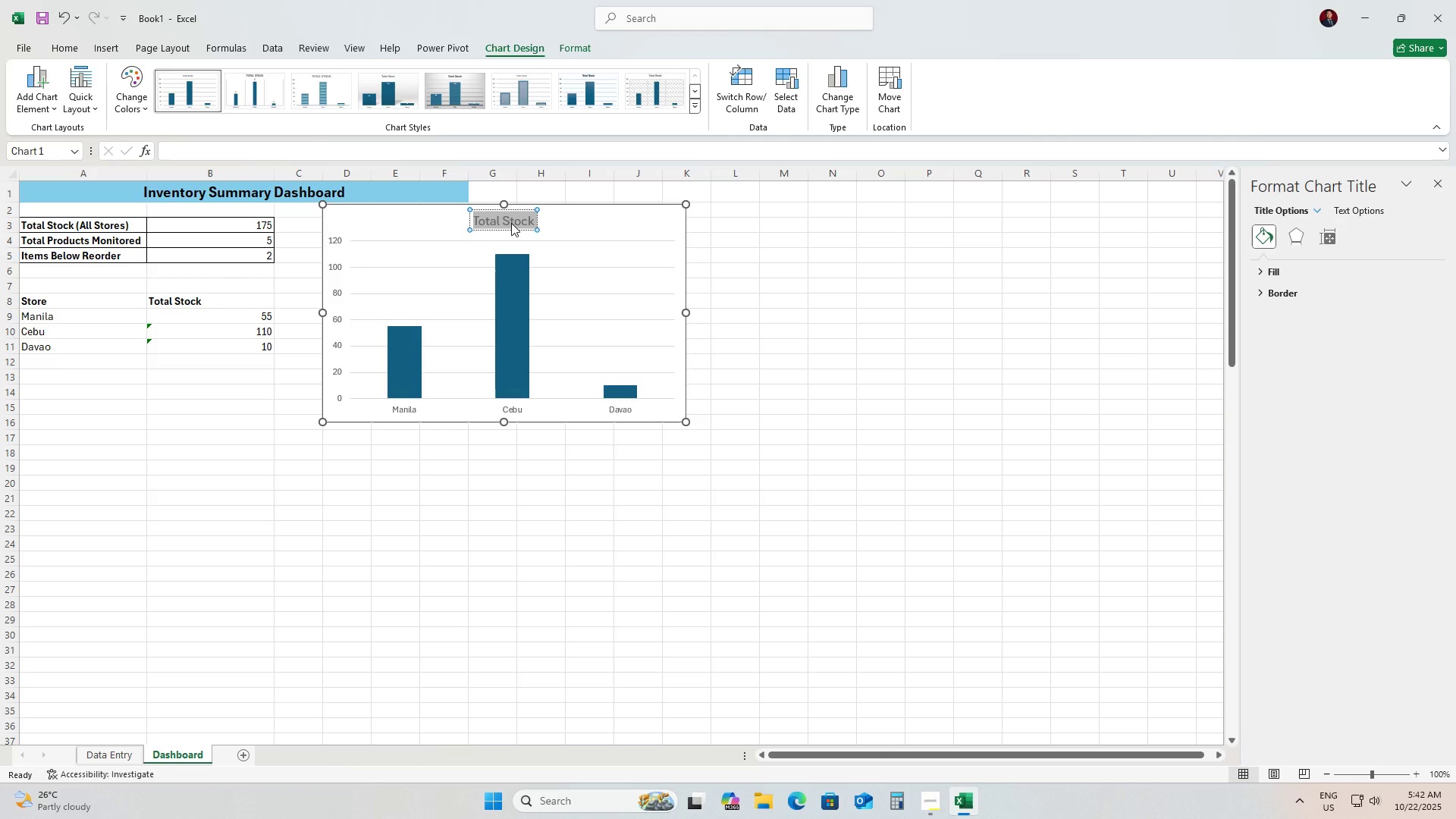 
type(Stock Levels by Store)
 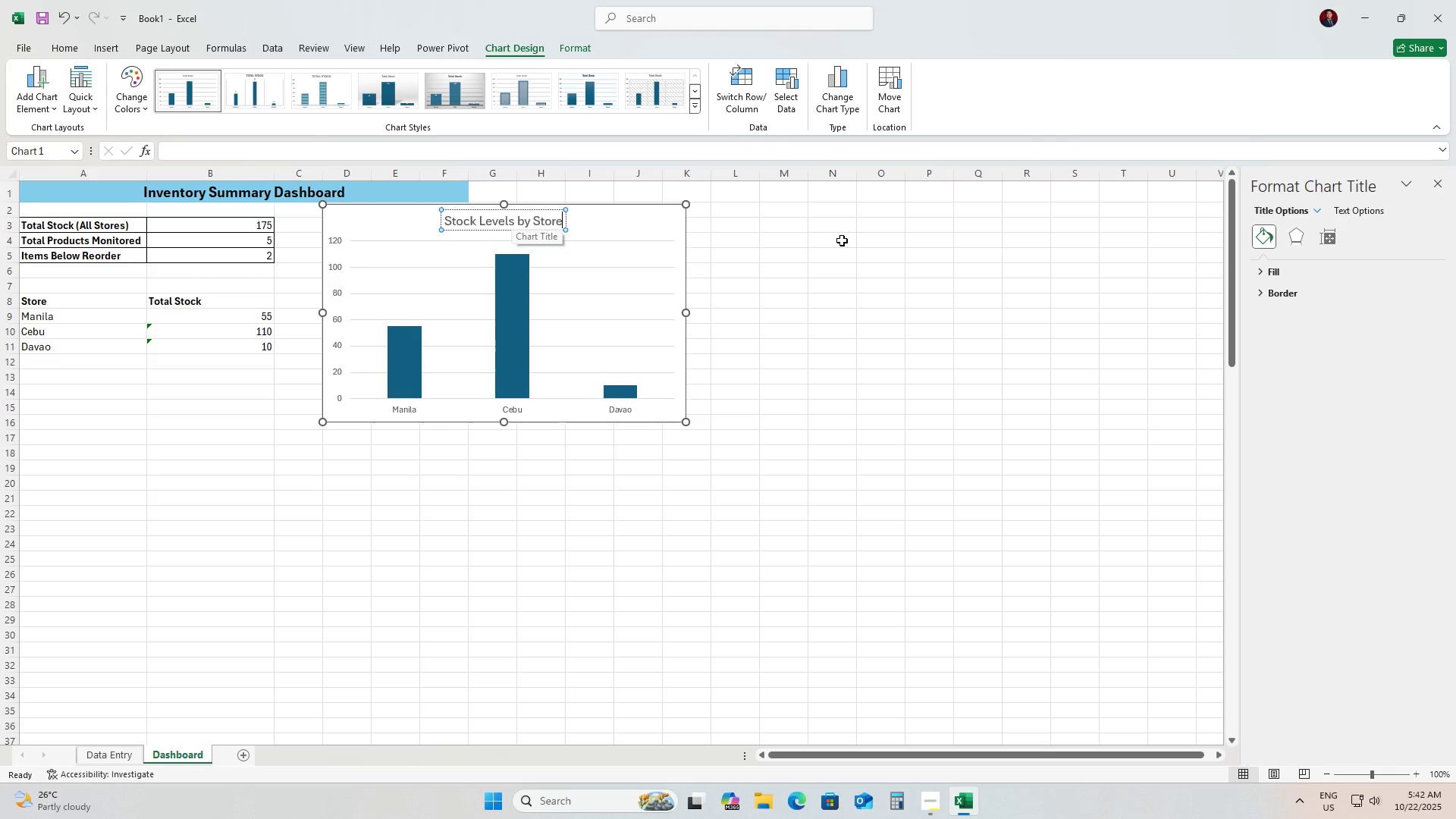 
left_click([654, 232])
 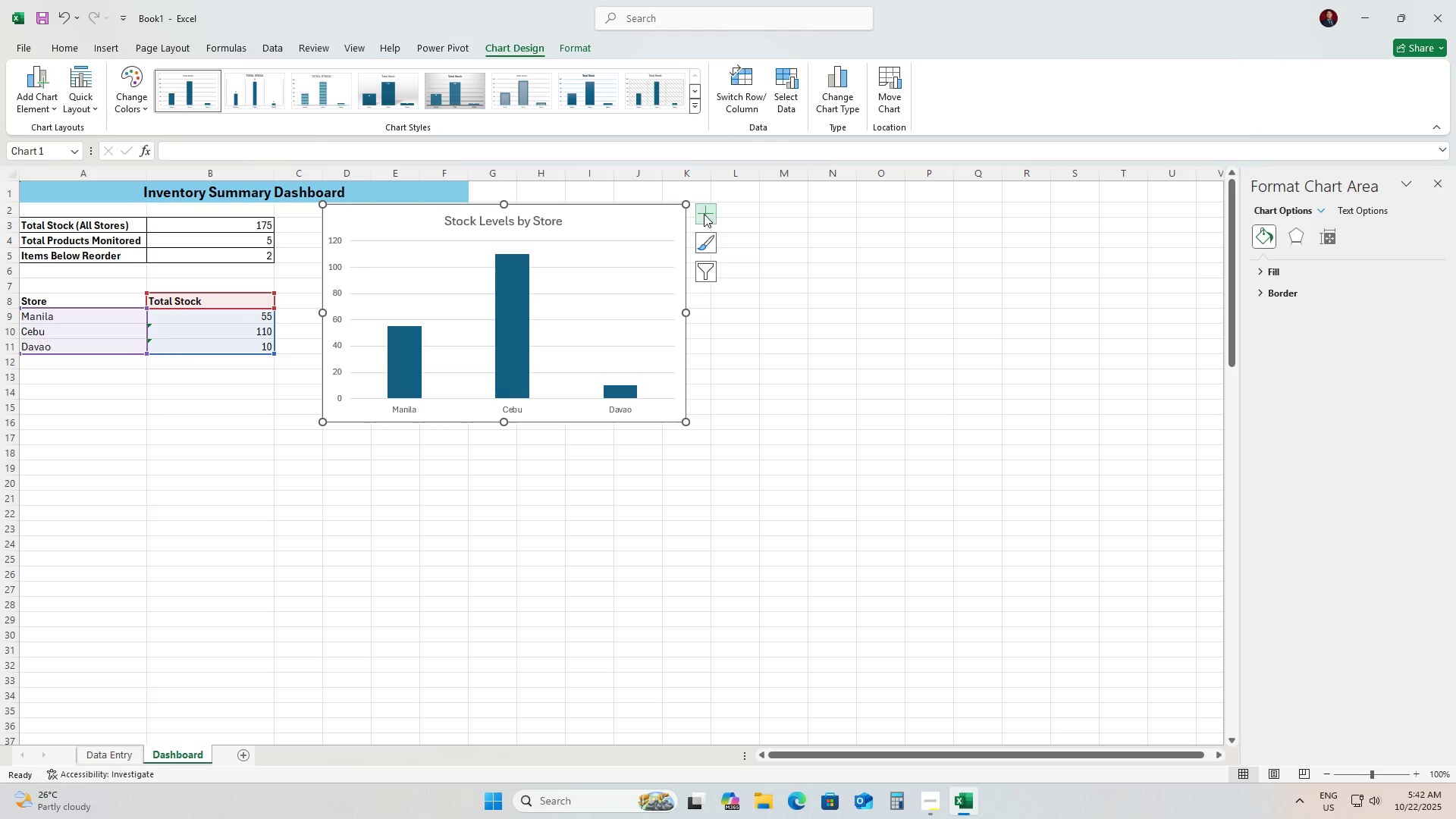 
left_click([704, 214])
 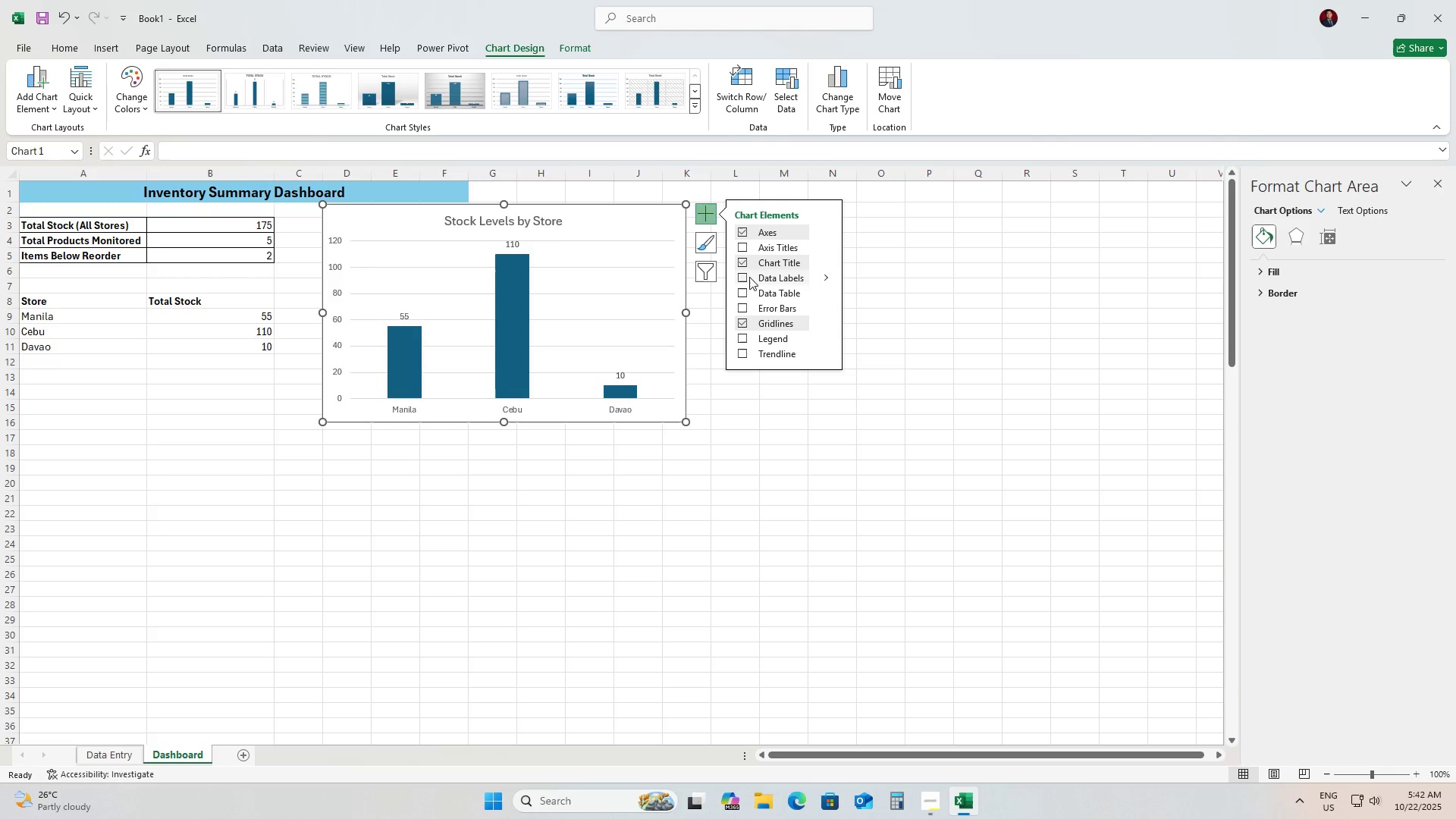 
left_click([744, 277])
 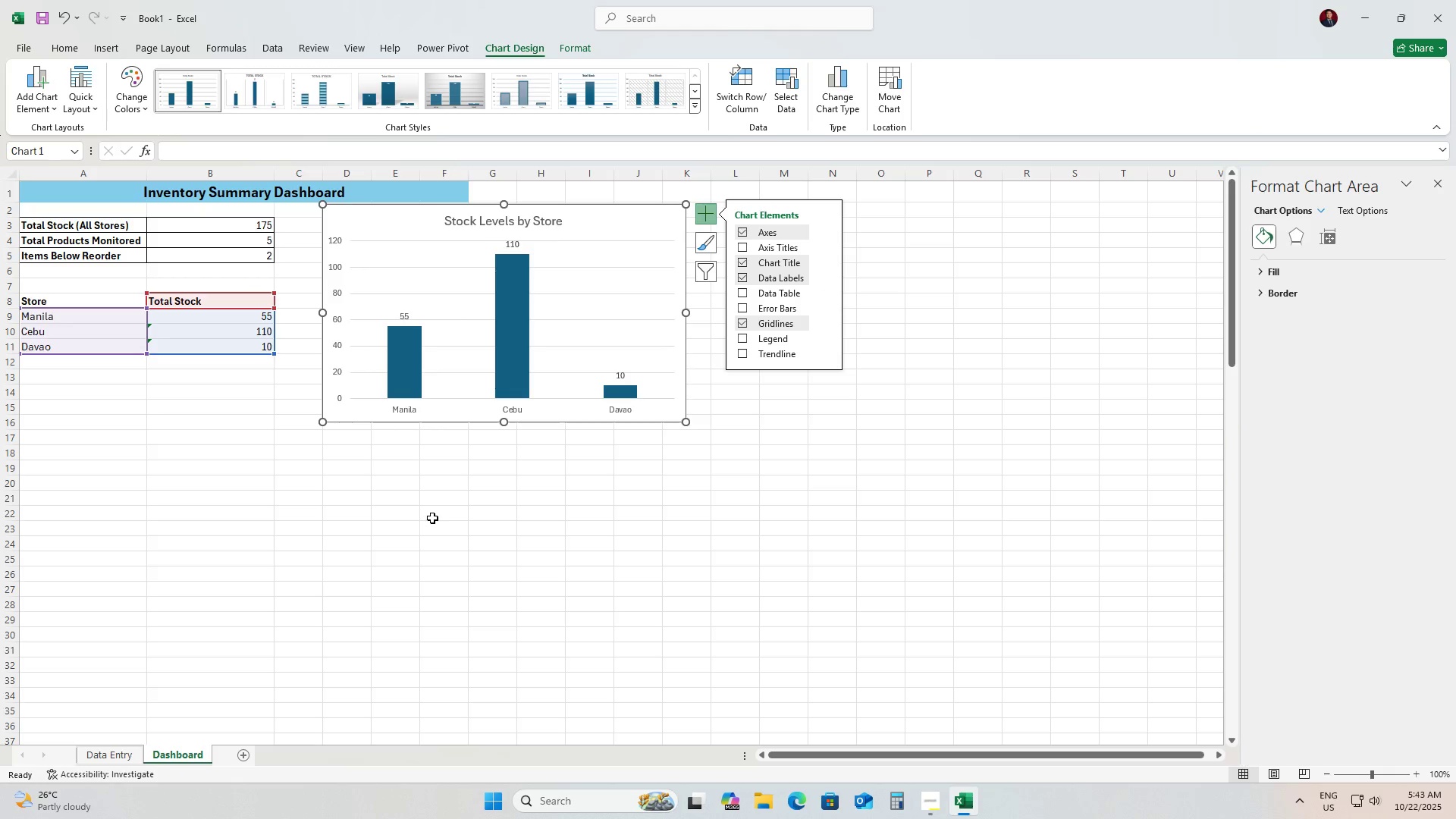 
left_click([432, 518])
 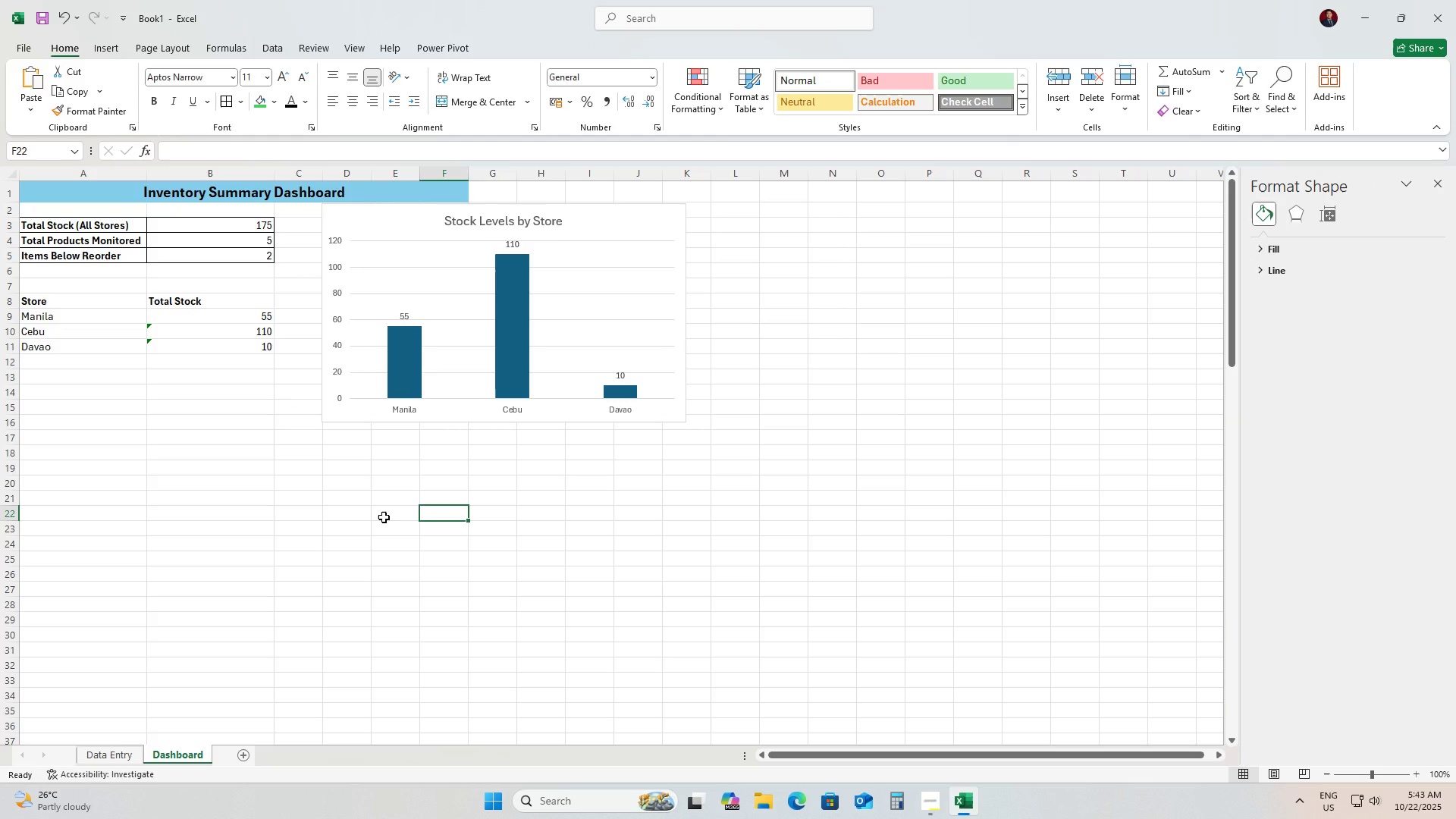 
wait(7.93)
 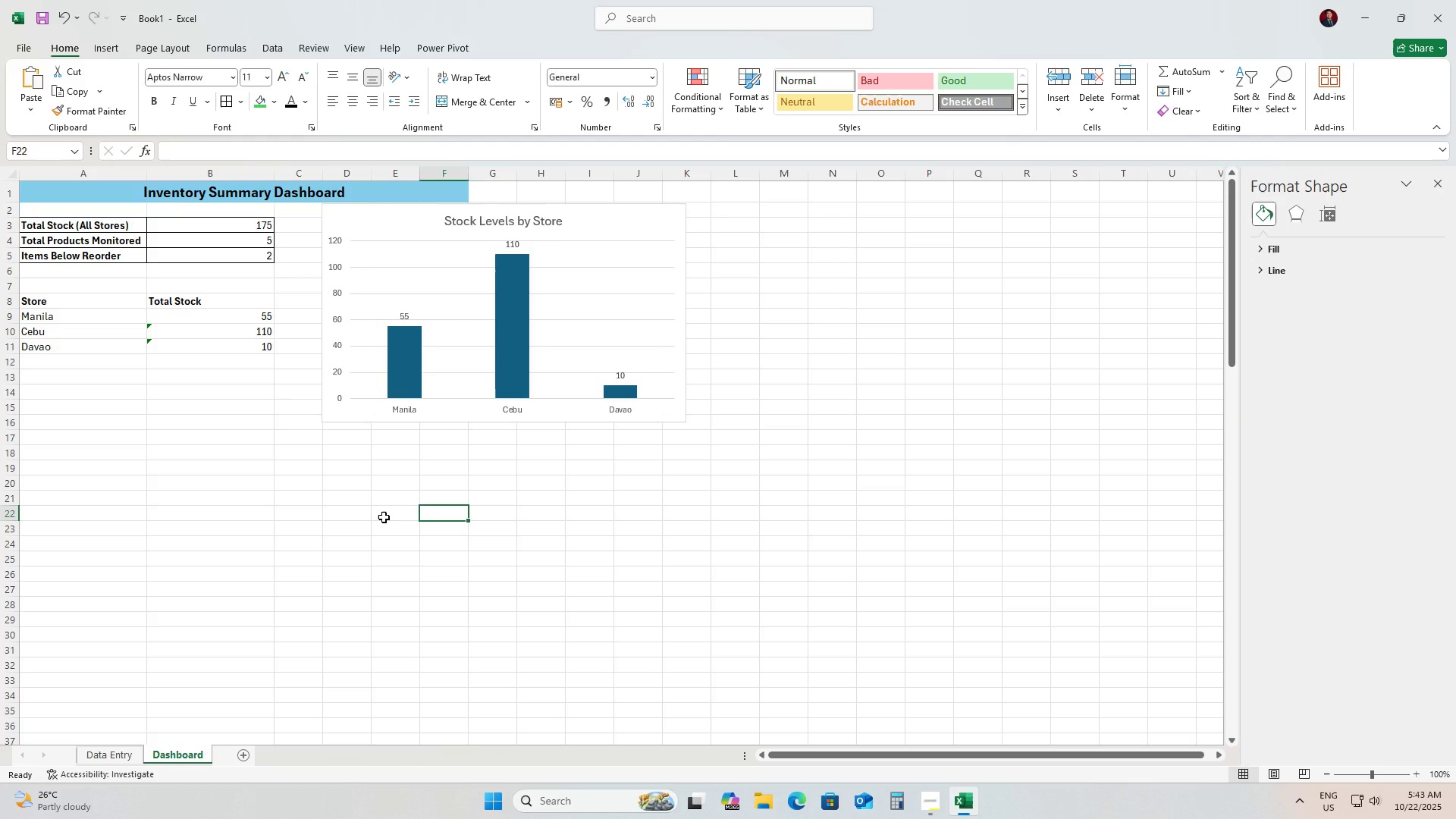 
left_click([54, 408])
 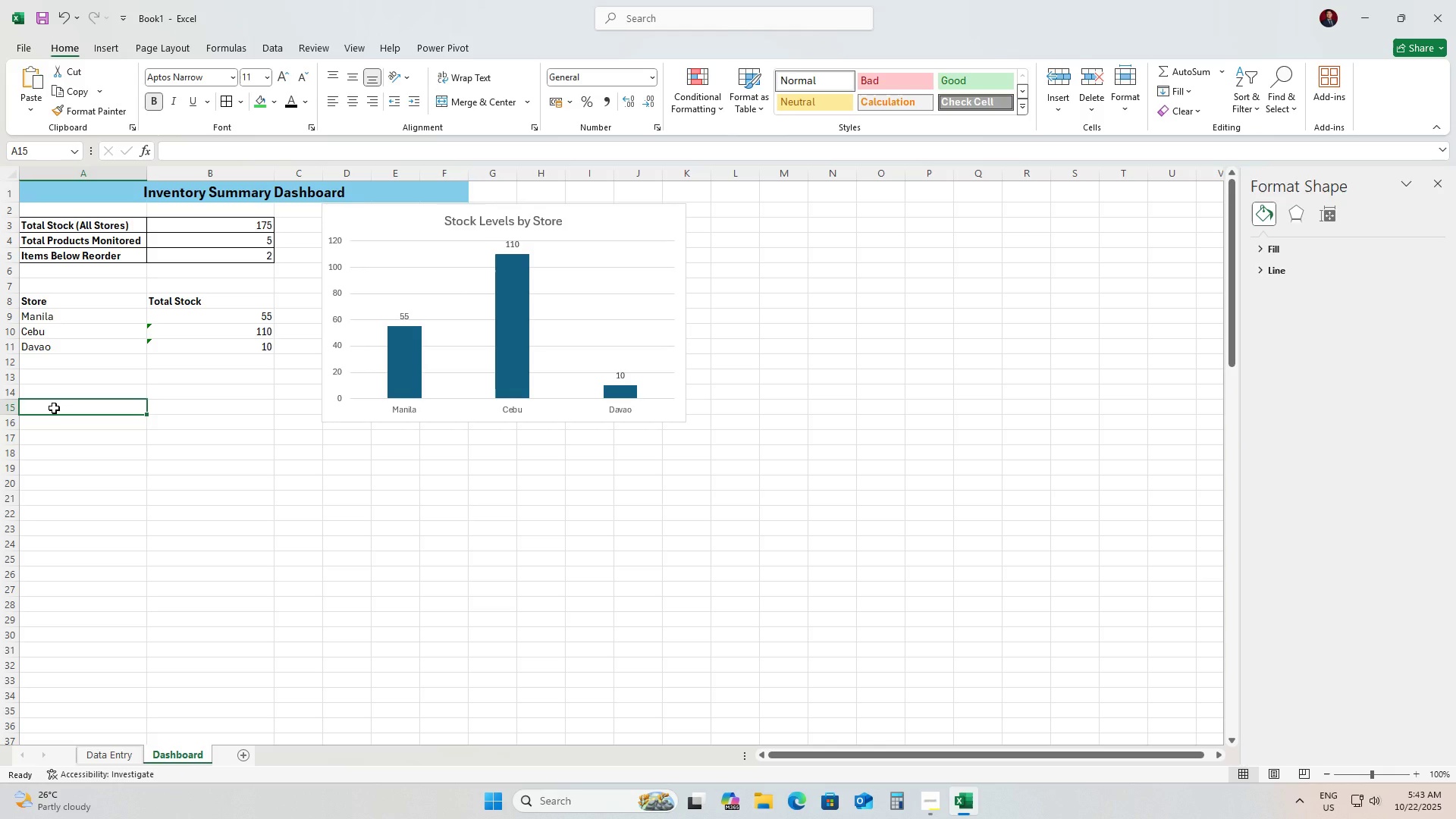 
type(Inveto)
key(Backspace)
key(Backspace)
key(Backspace)
type(entory Status)
 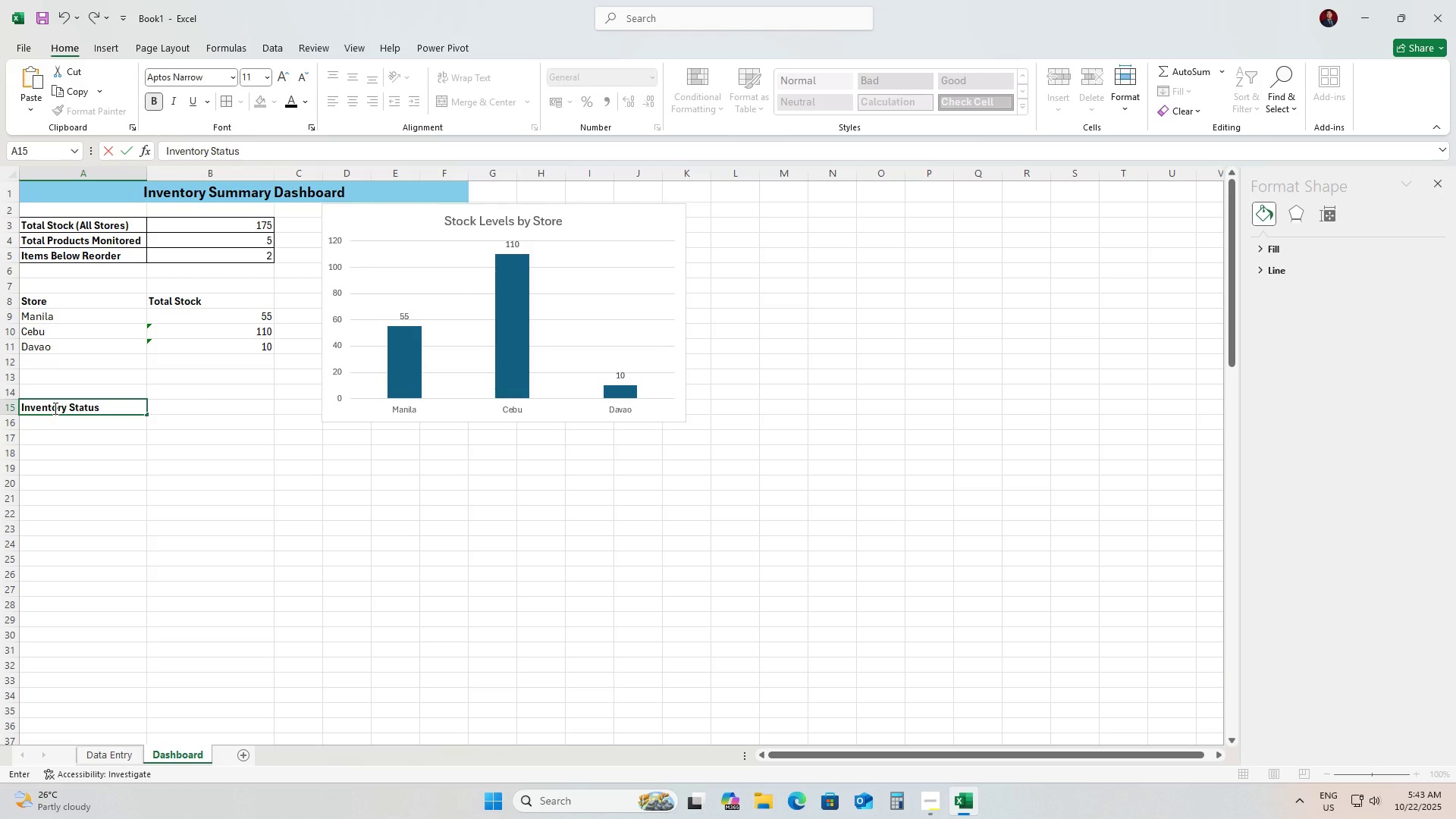 
key(ArrowRight)
 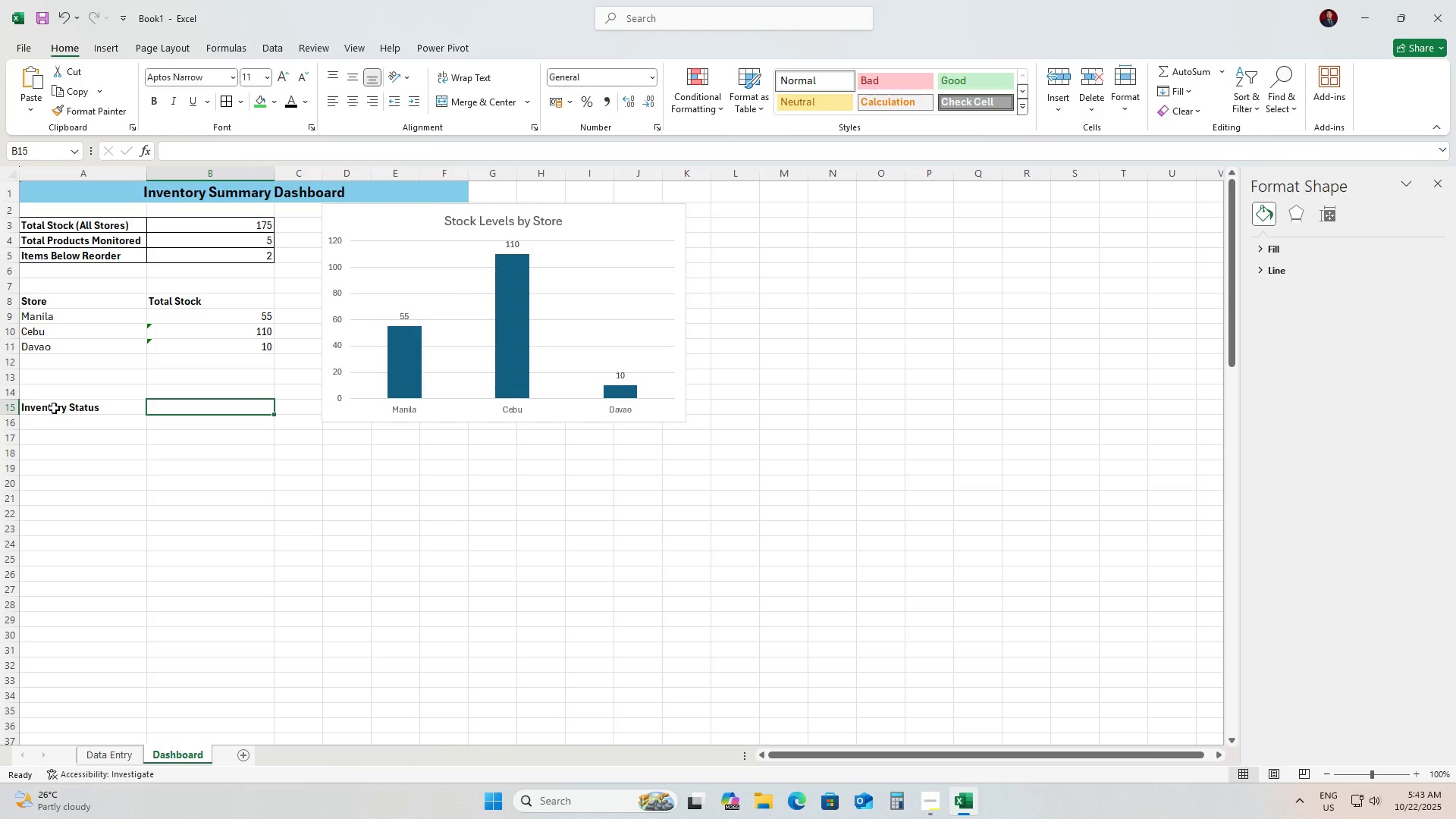 
type(Count)
 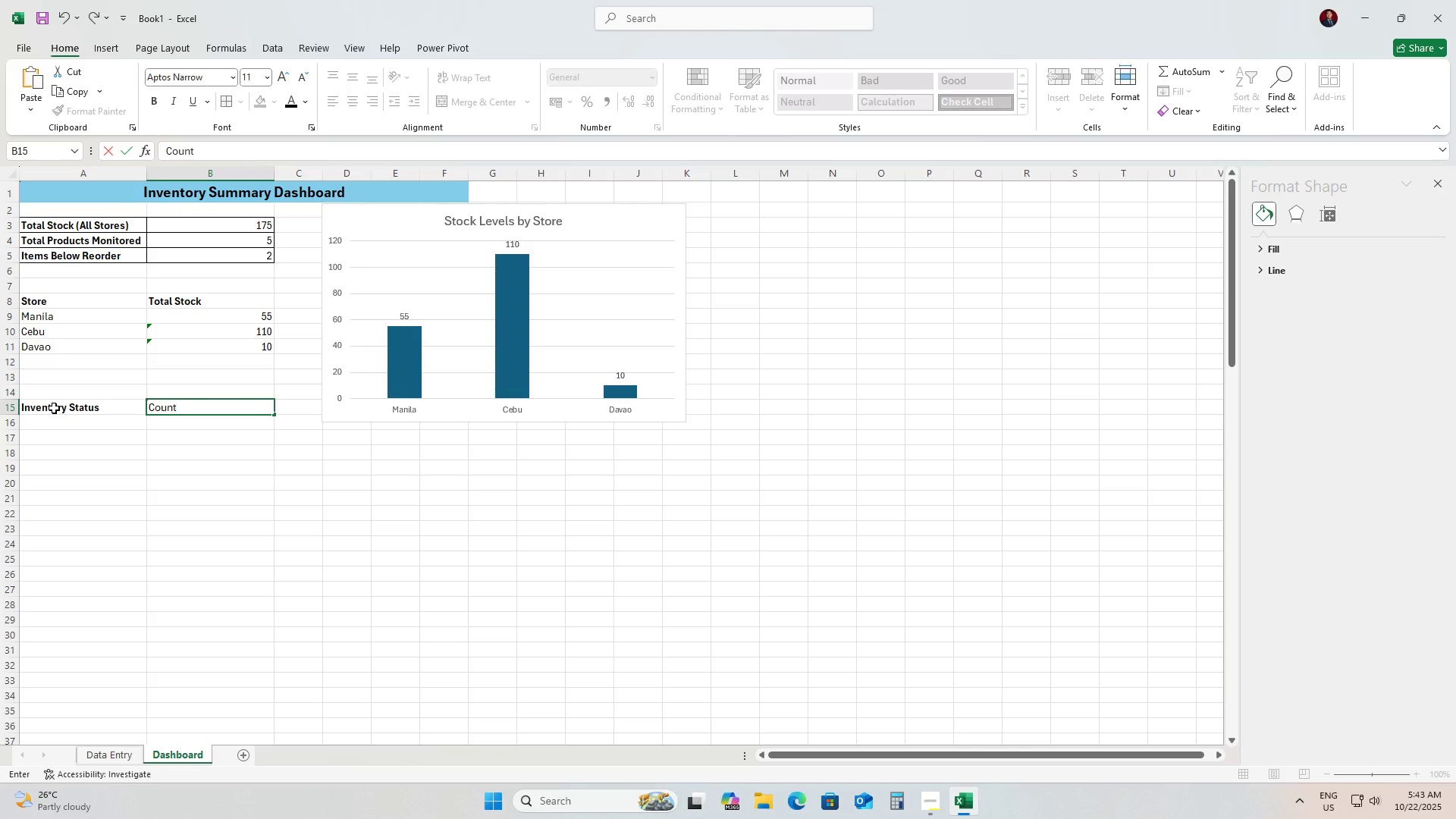 
key(ArrowRight)
 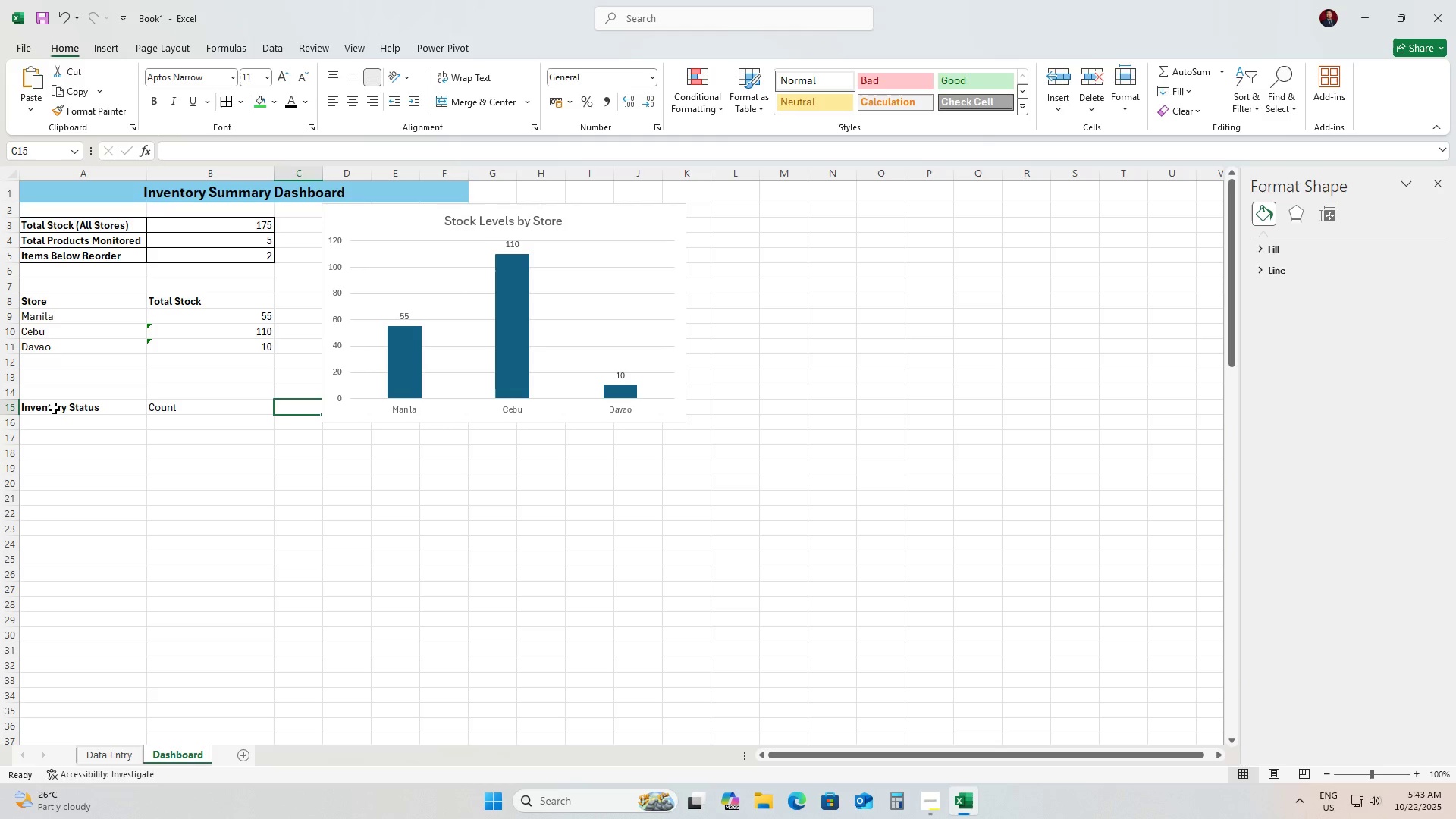 
key(ArrowLeft)
 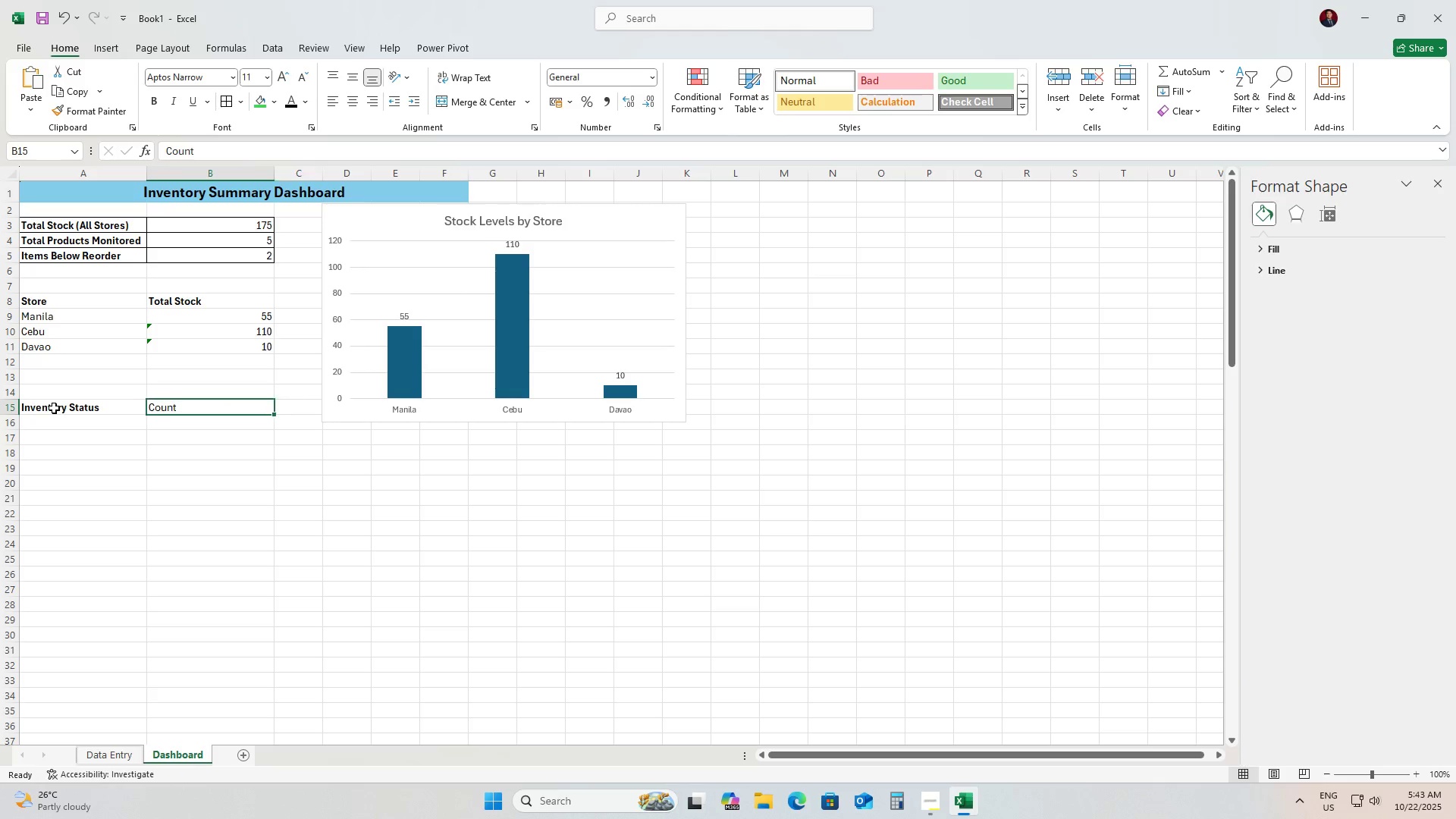 
key(ArrowLeft)
 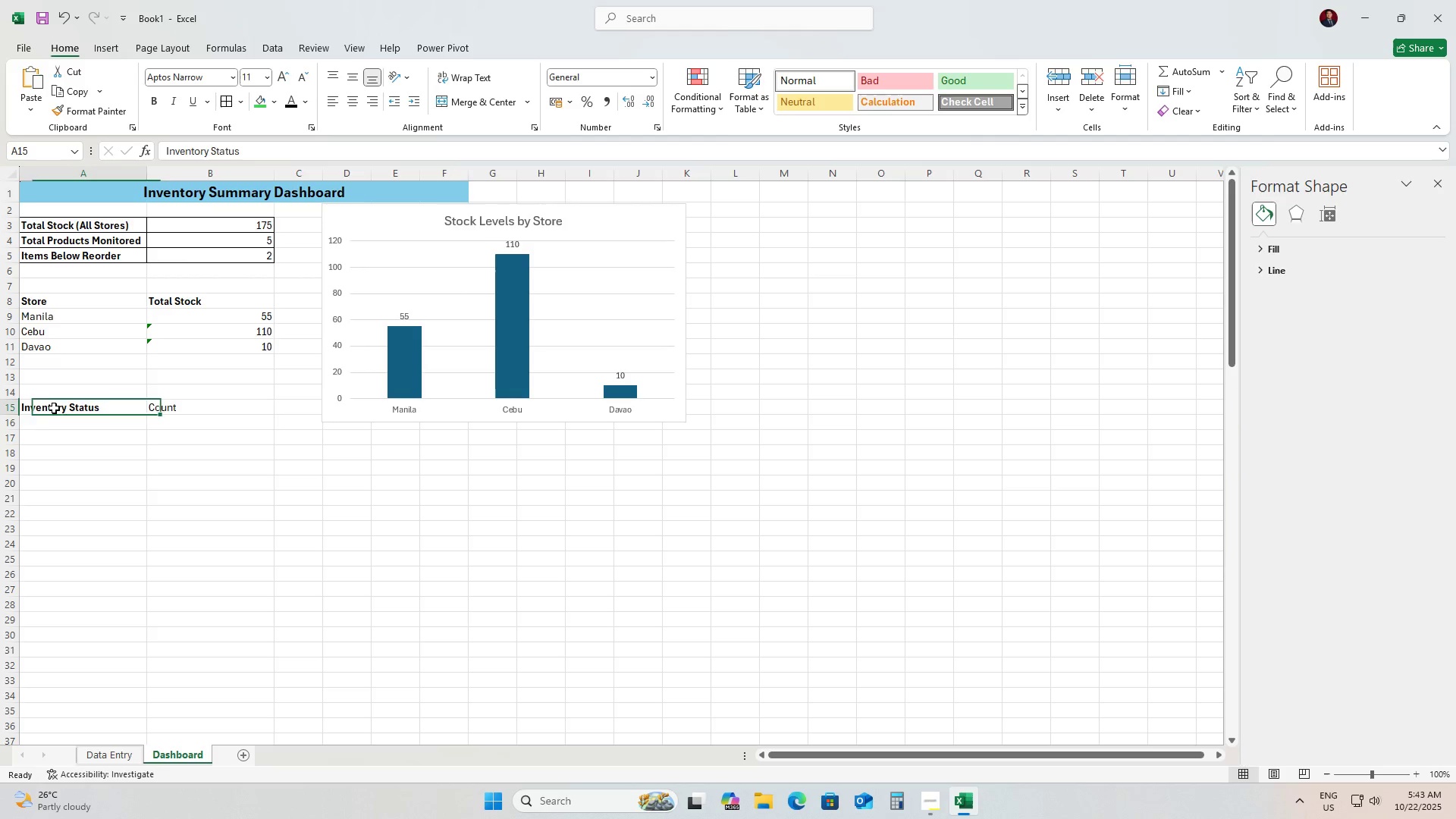 
key(ArrowDown)
 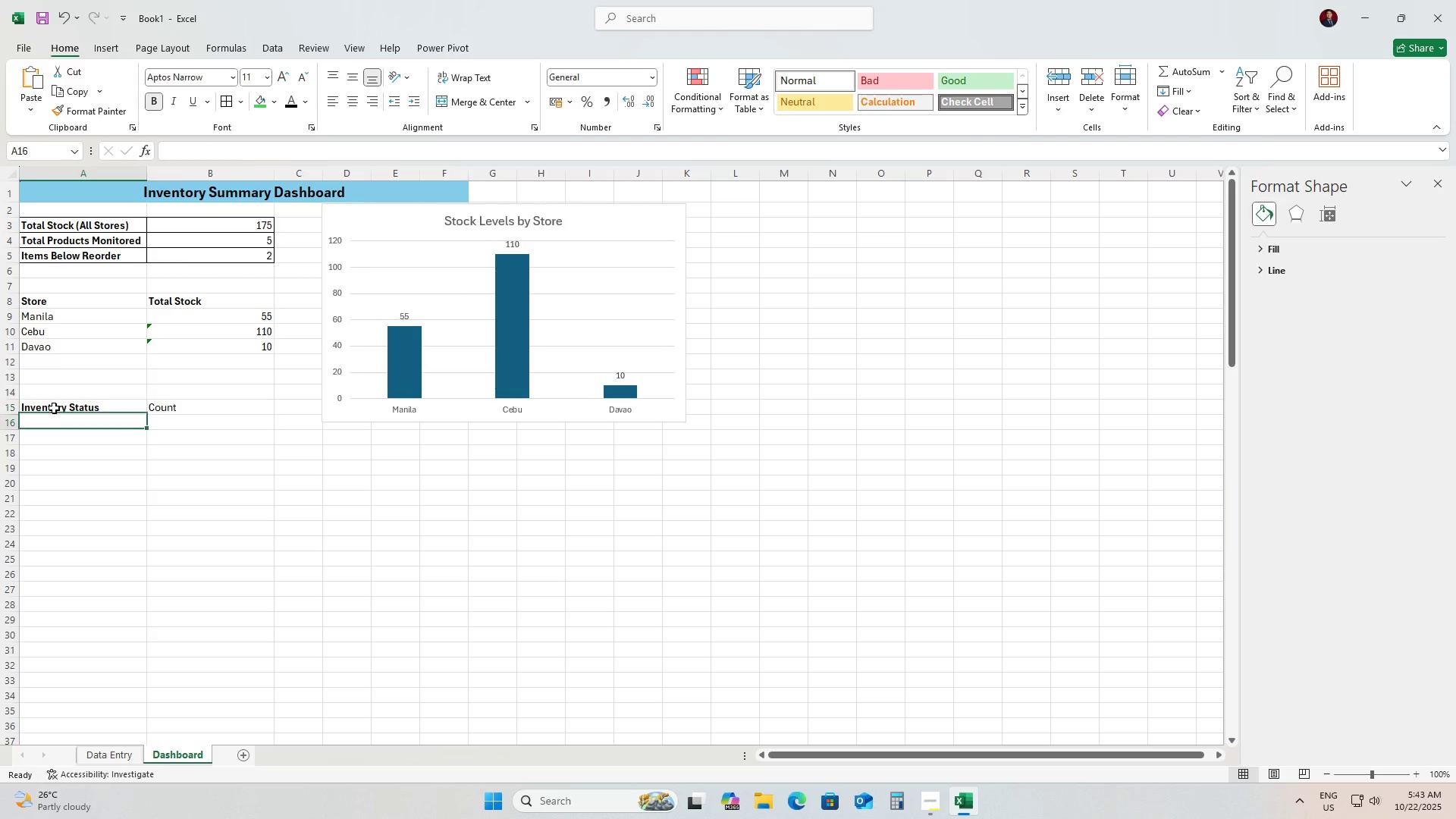 
key(ArrowLeft)
 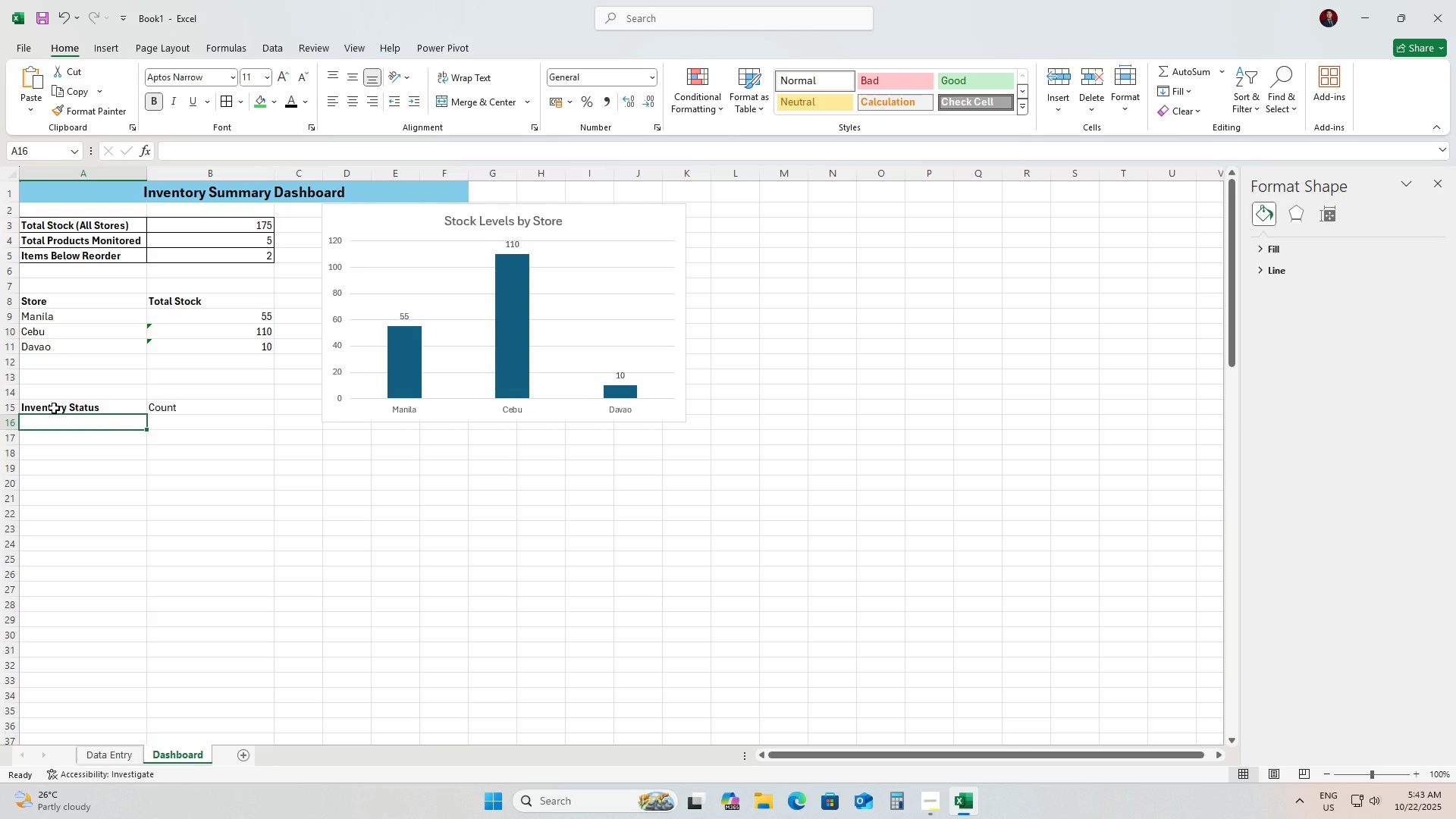 
type(Below Reorder)
 